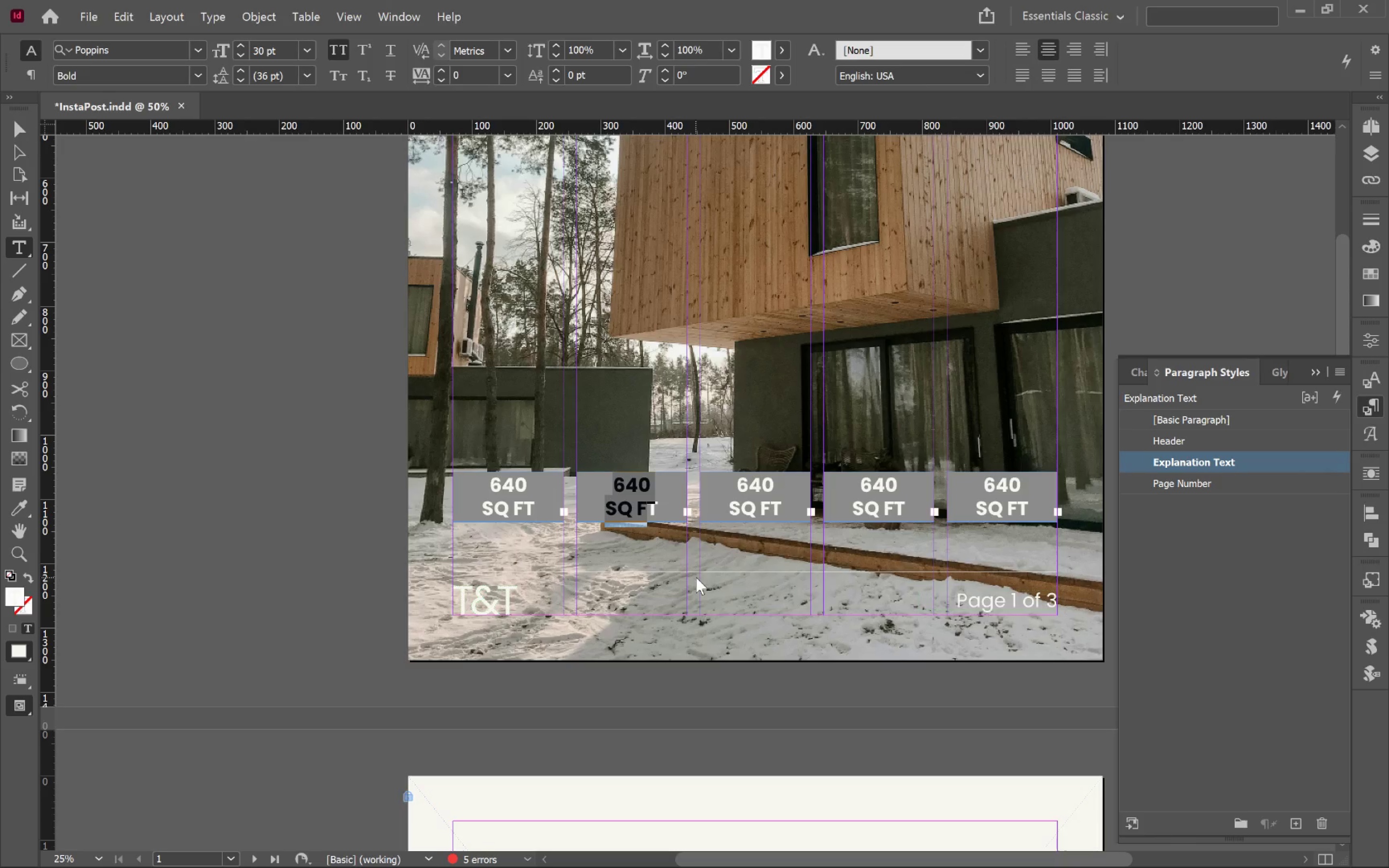 
key(Shift+ArrowRight)
 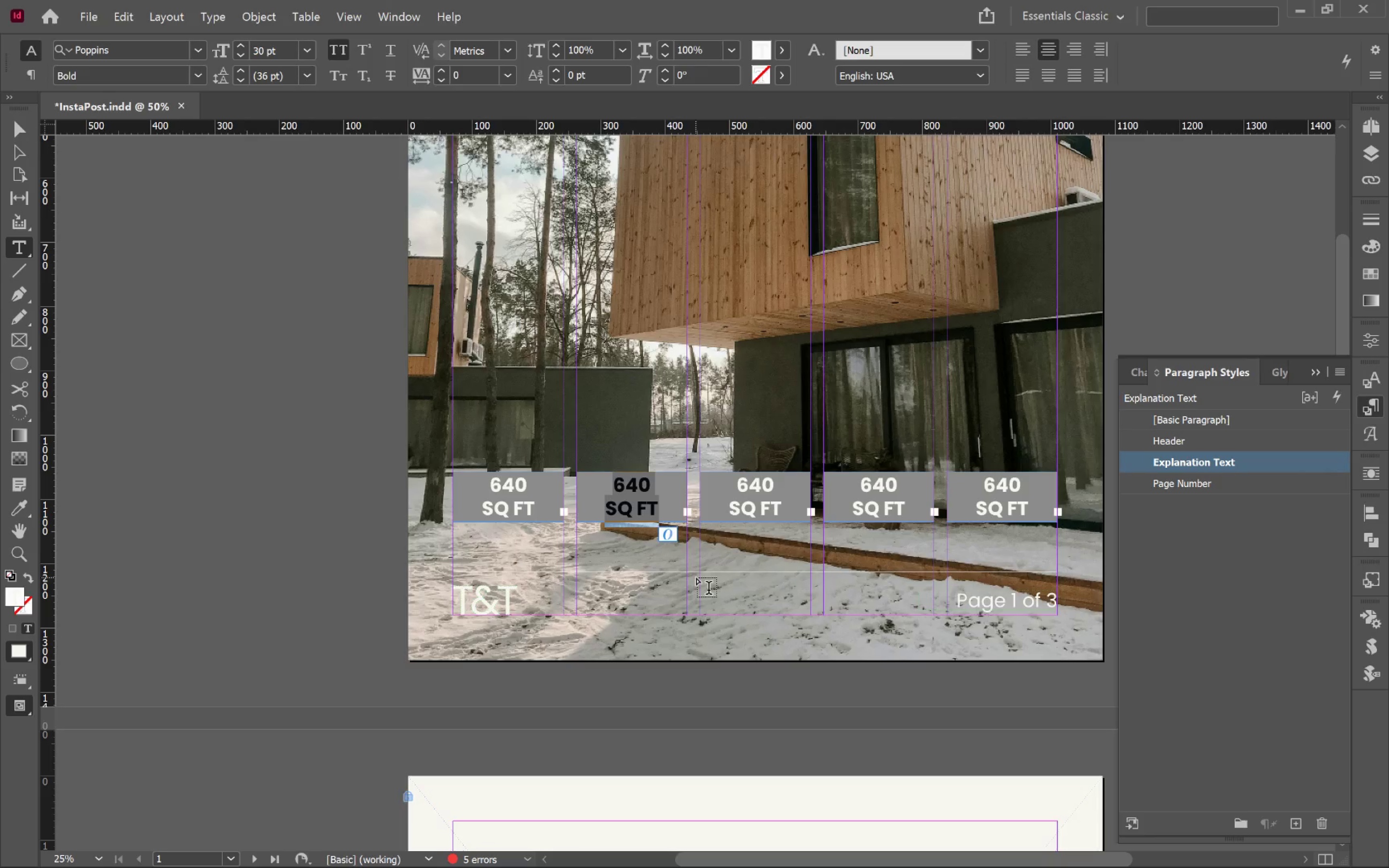 
key(Delete)
 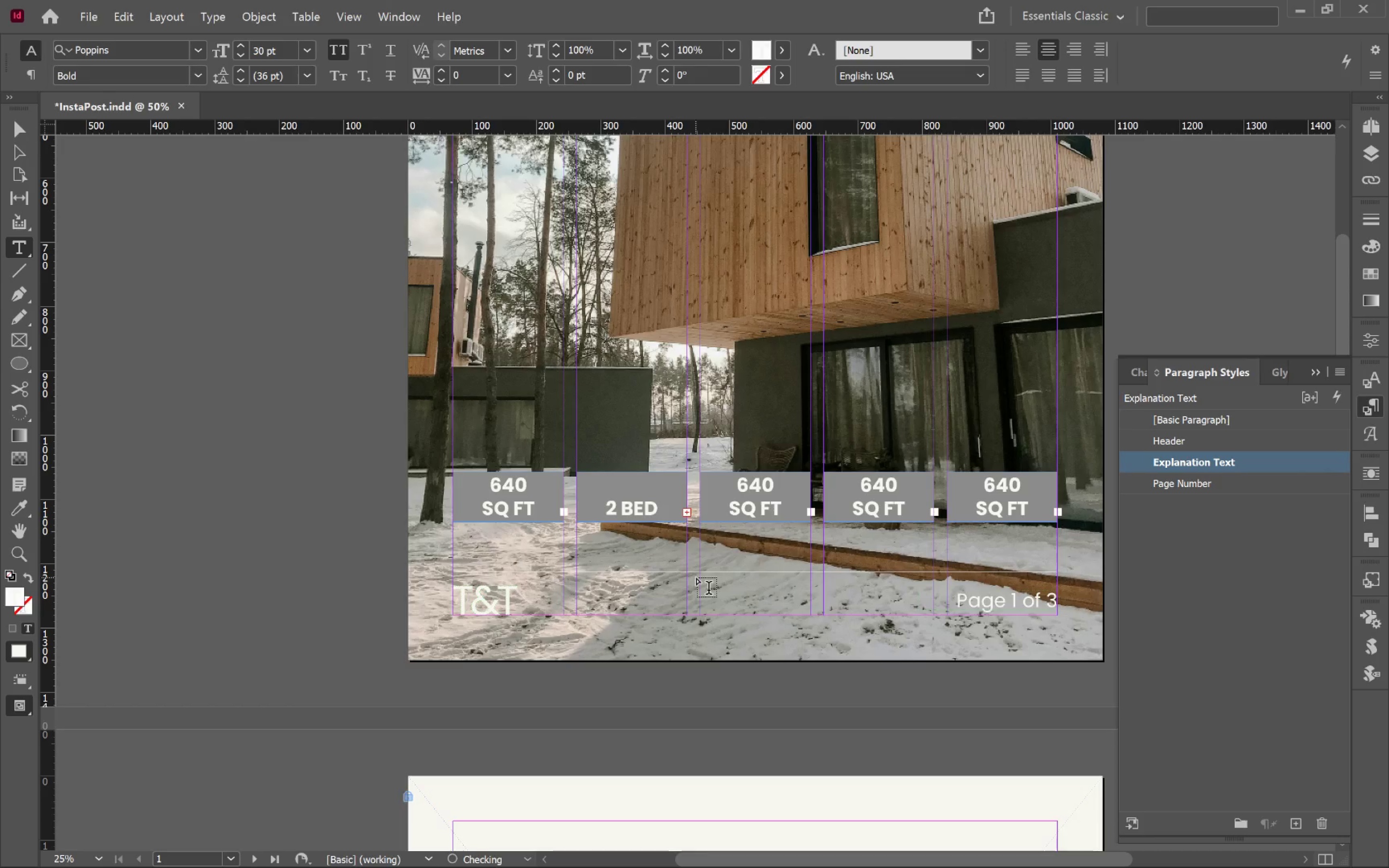 
key(Delete)
 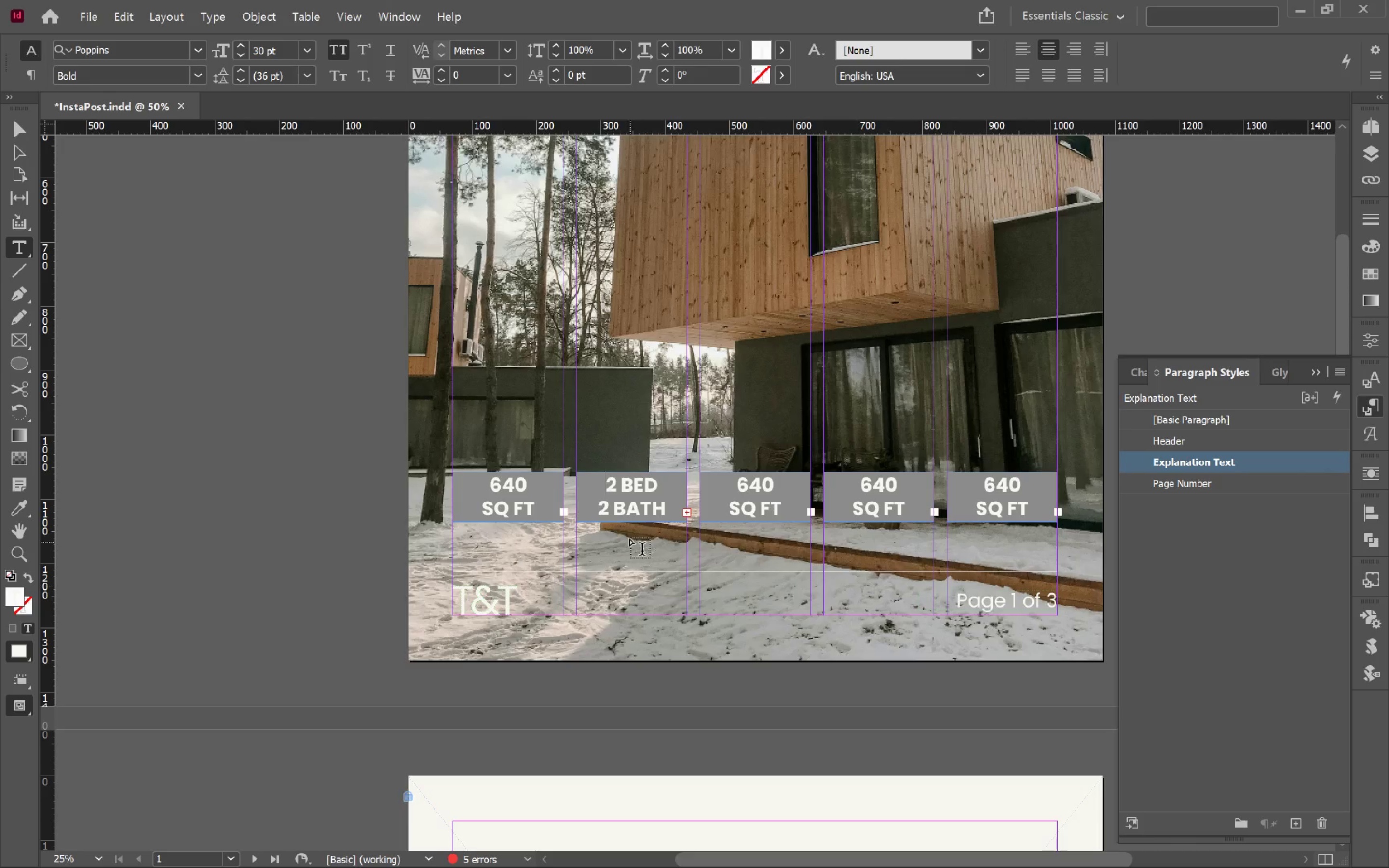 
left_click([599, 509])
 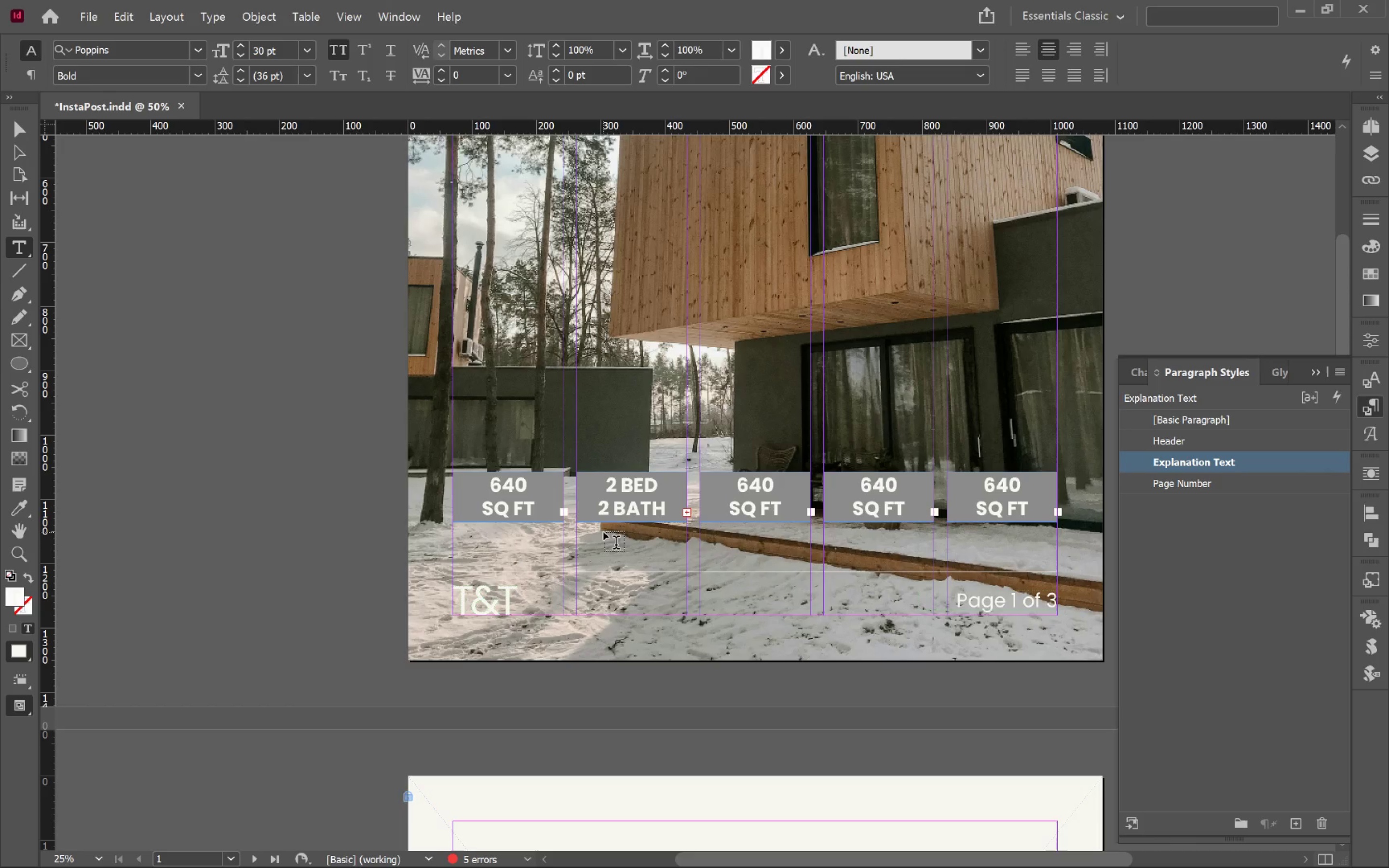 
hold_key(key=ShiftLeft, duration=1.59)
 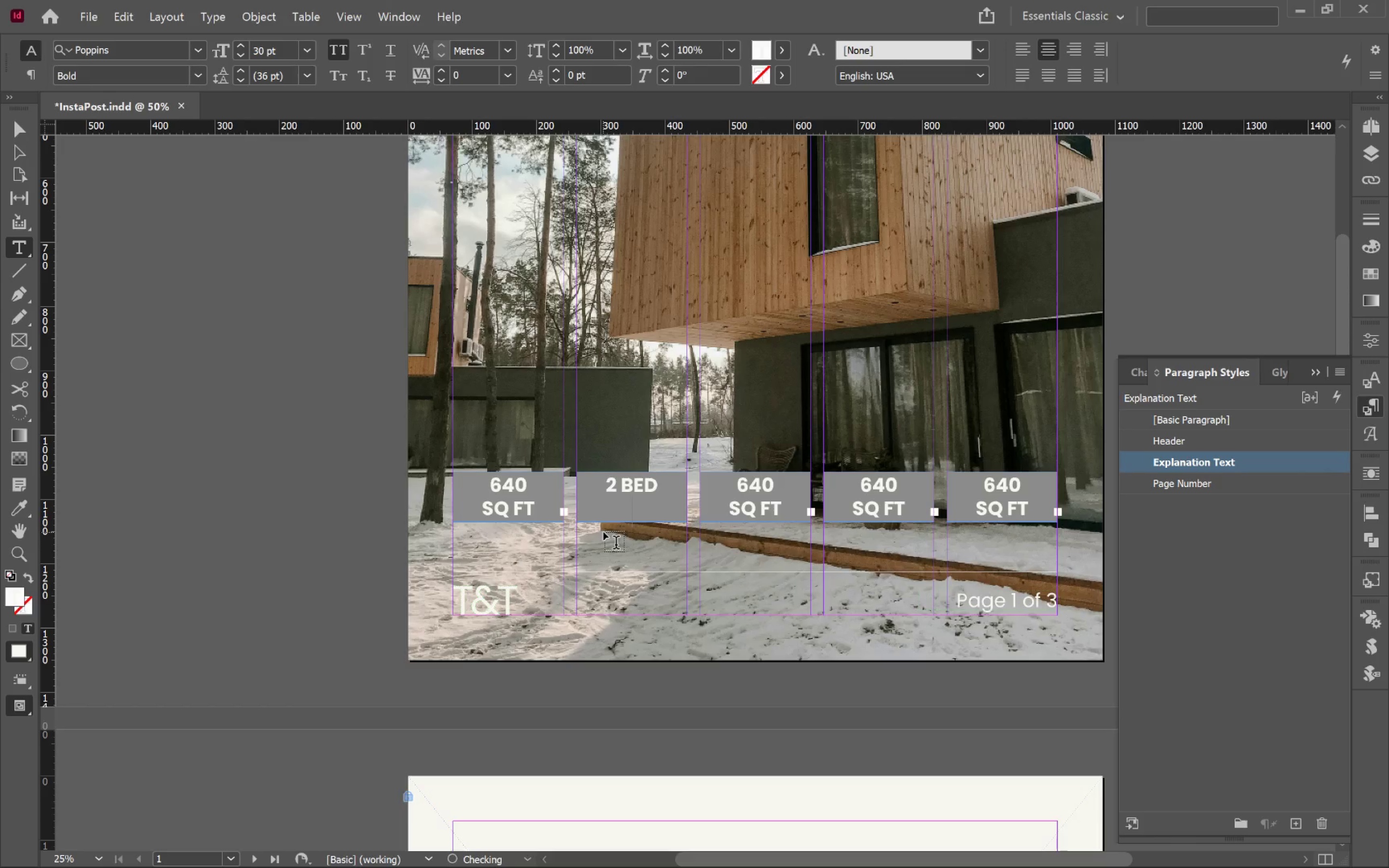 
hold_key(key=ArrowDown, duration=1.12)
 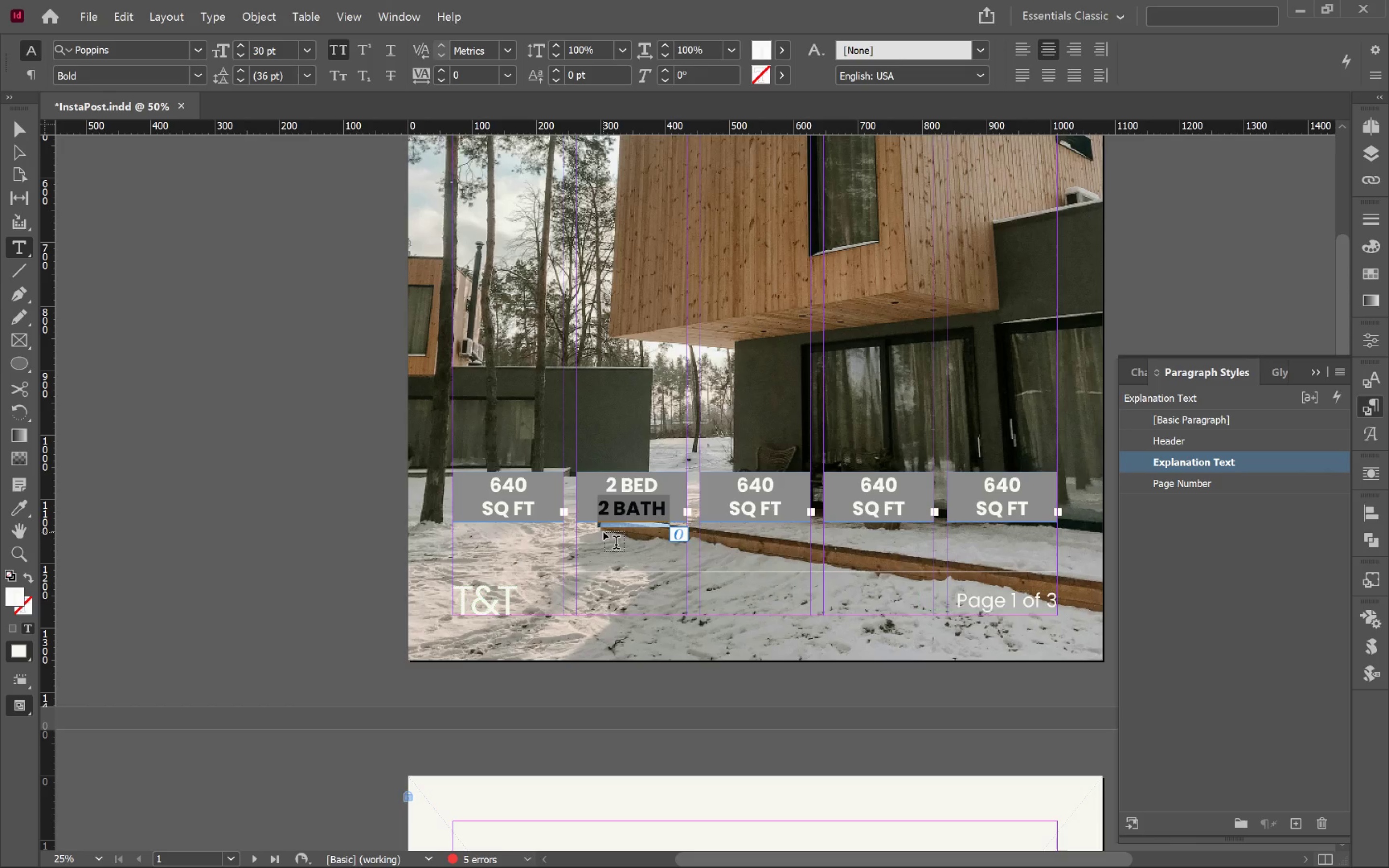 
key(Delete)
 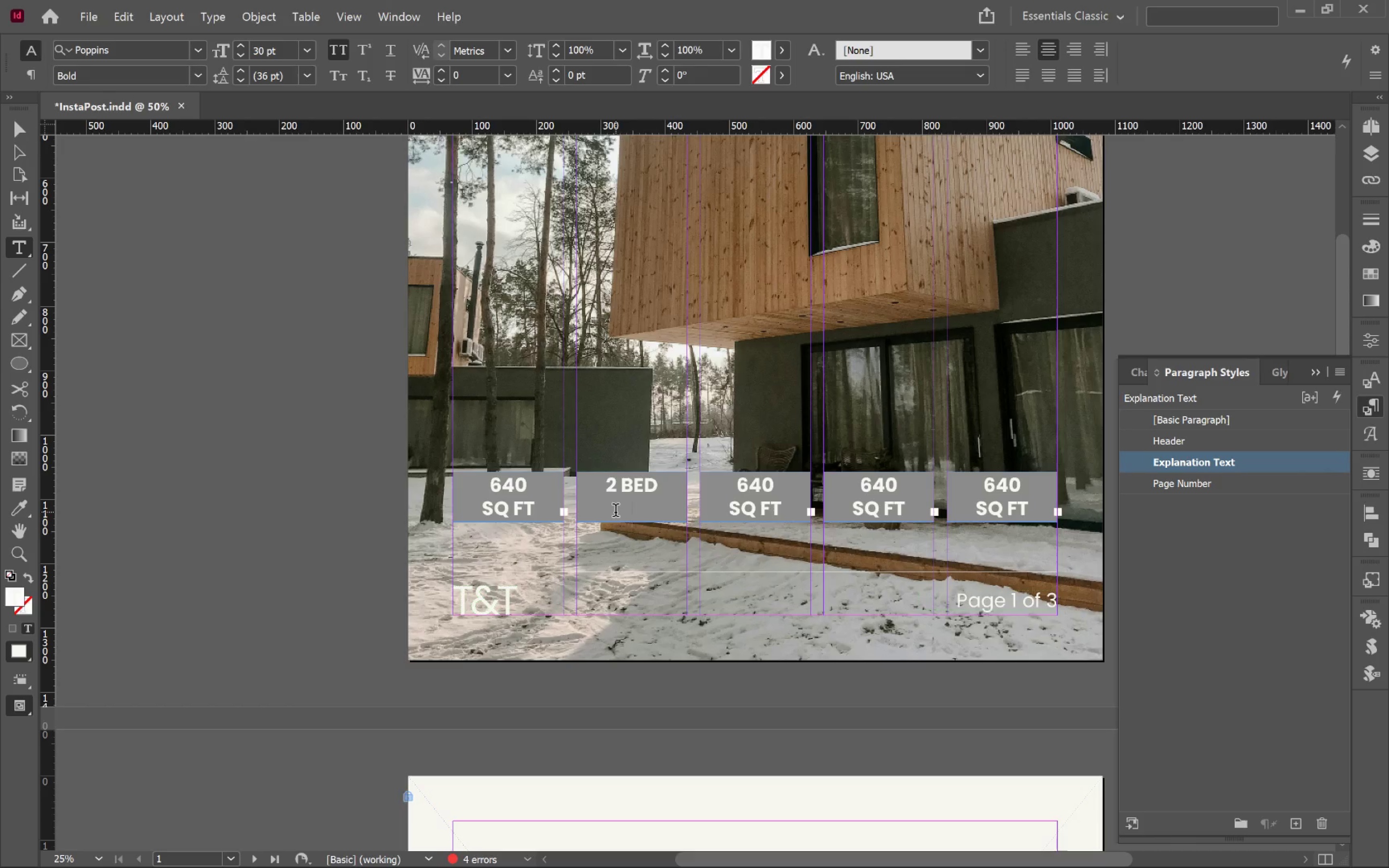 
key(Backspace)
 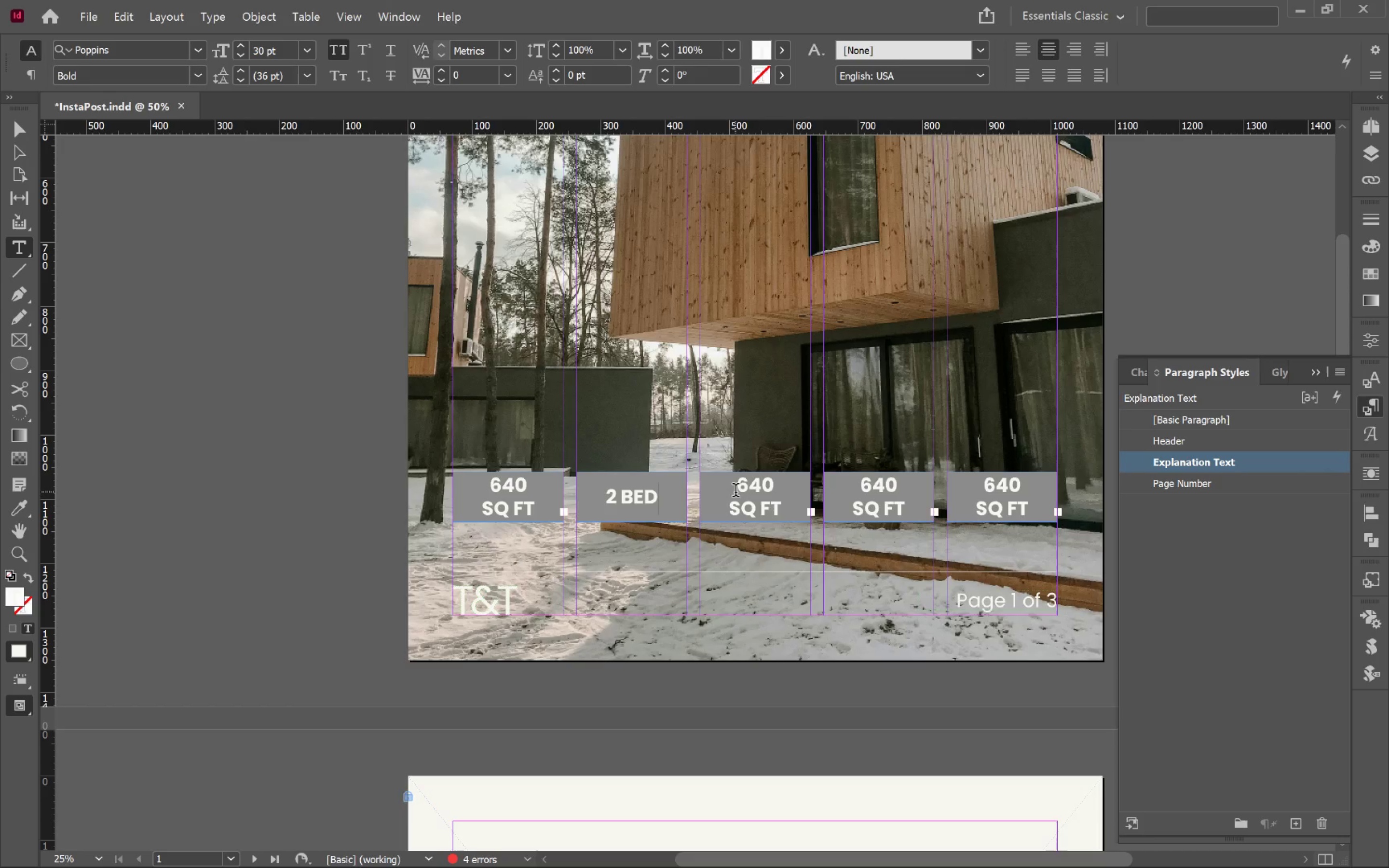 
left_click([735, 488])
 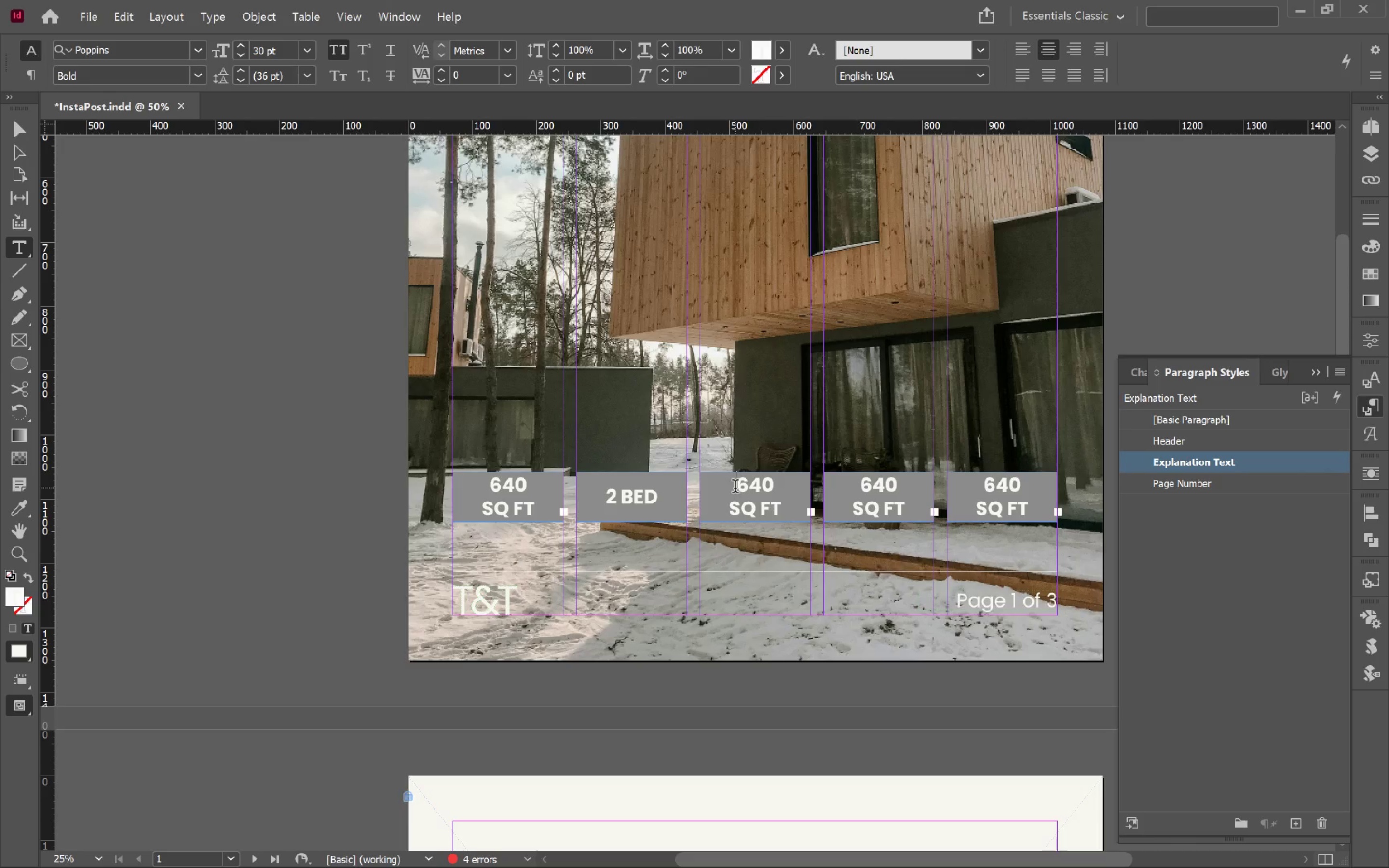 
key(Shift+ArrowRight)
 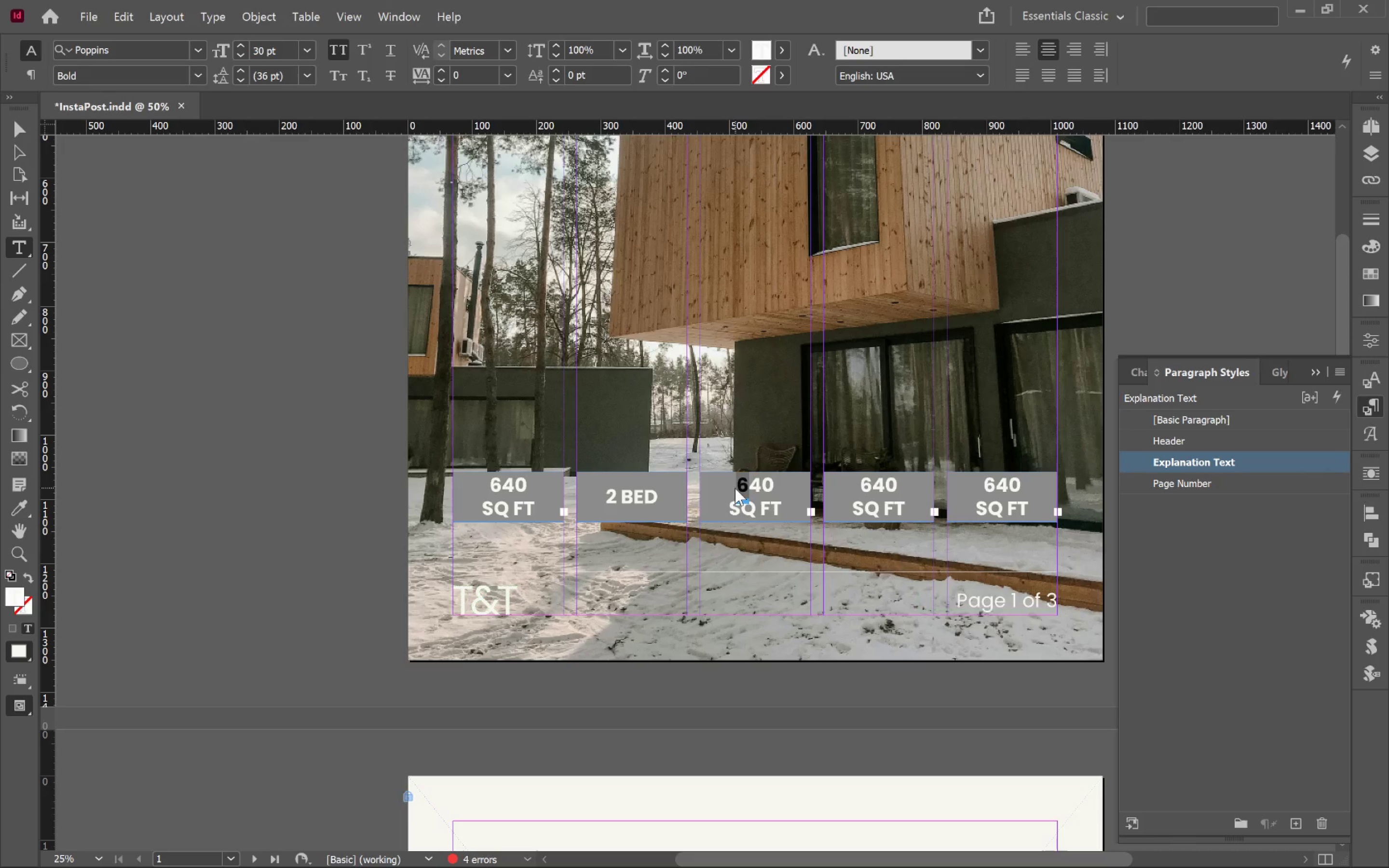 
key(Shift+ArrowRight)
 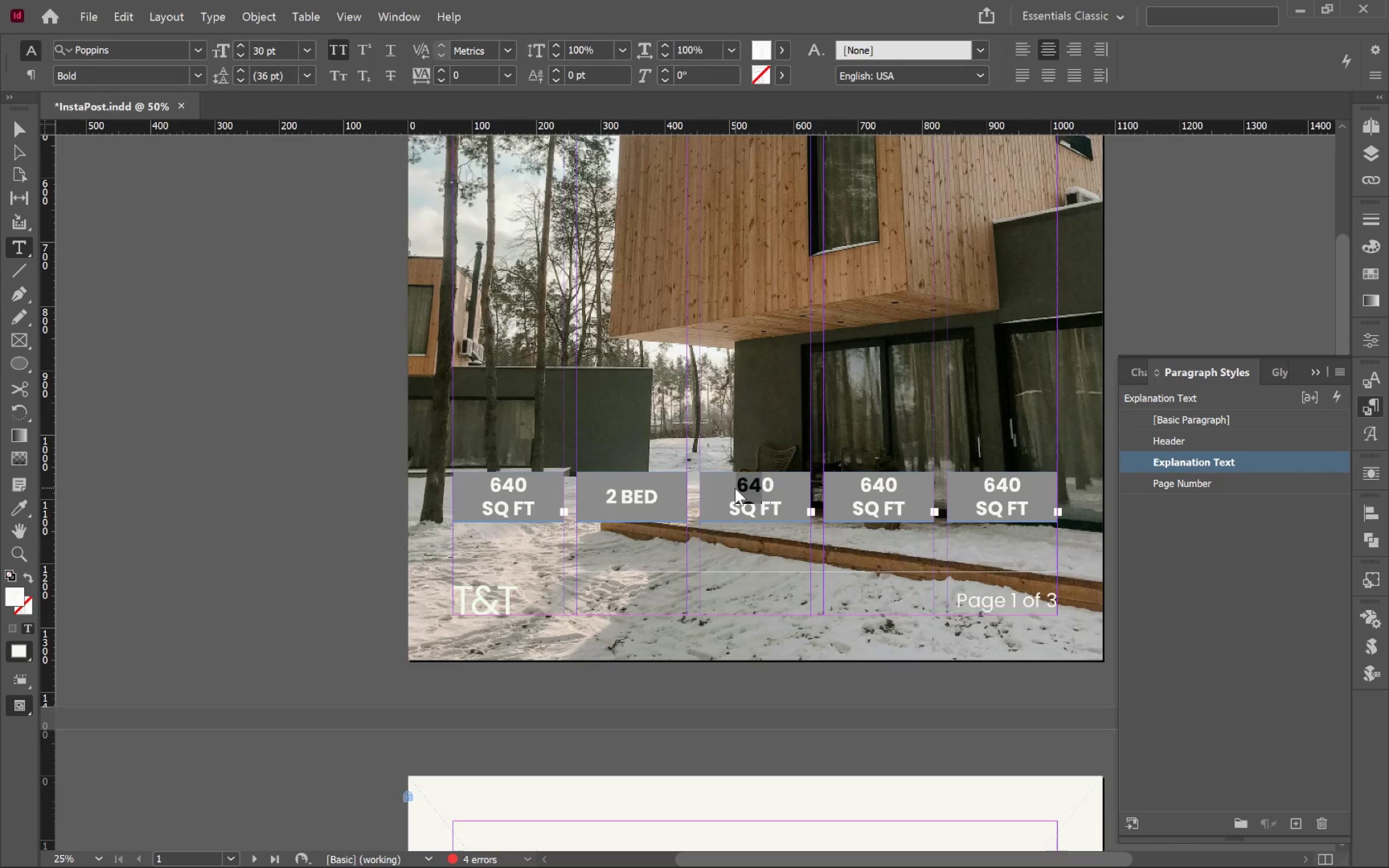 
key(Shift+ArrowRight)
 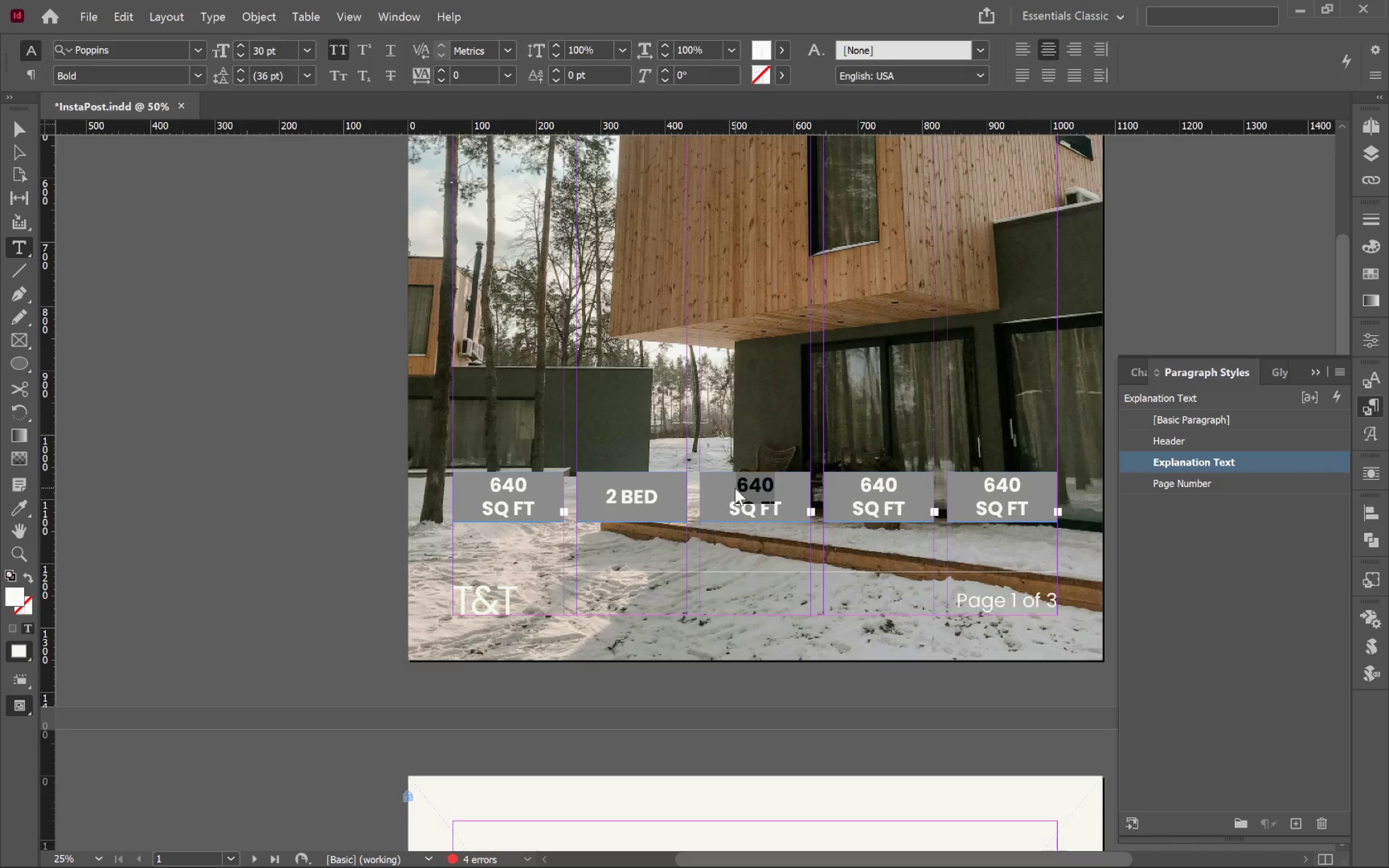 
key(Shift+ArrowRight)
 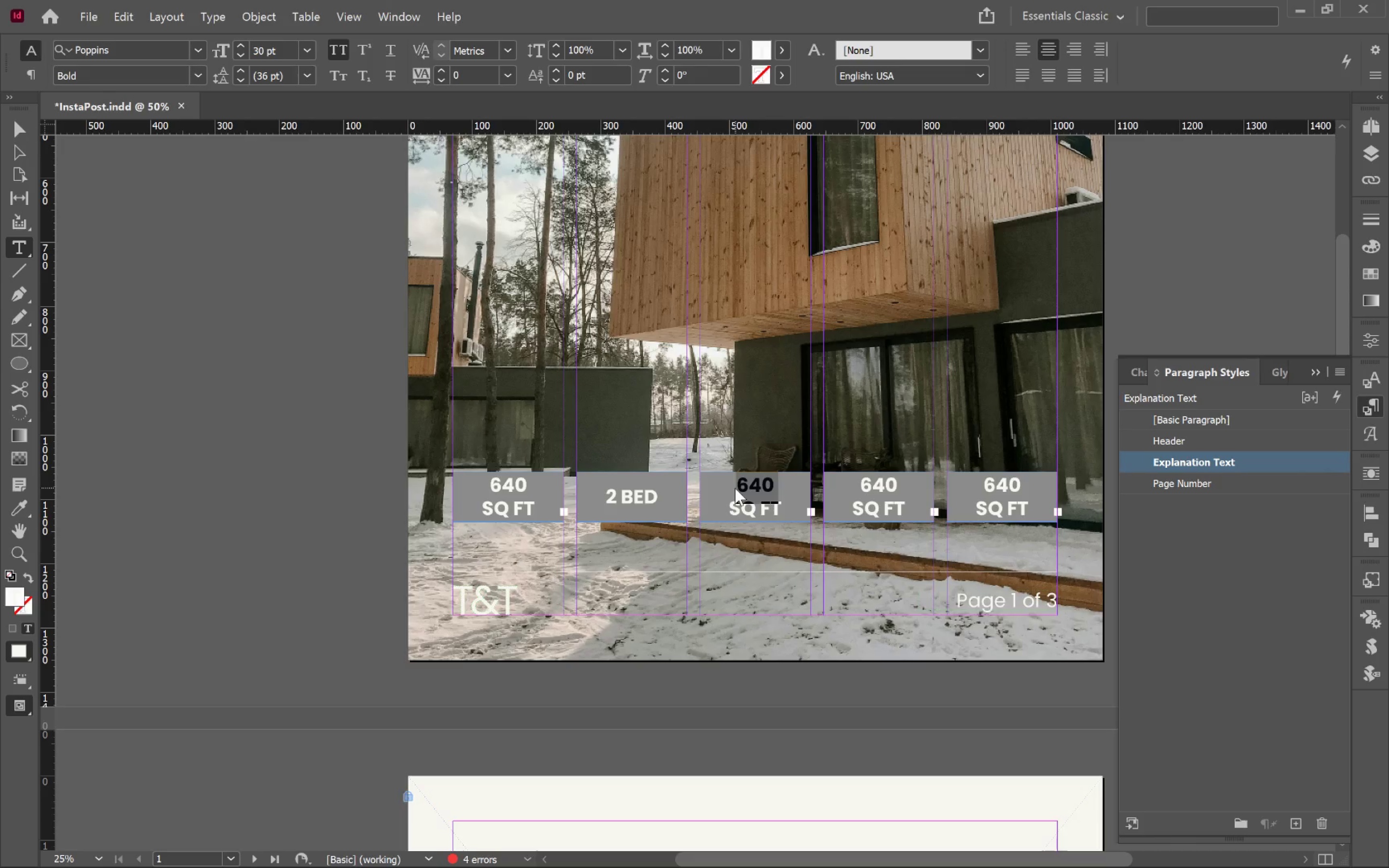 
key(Shift+ArrowRight)
 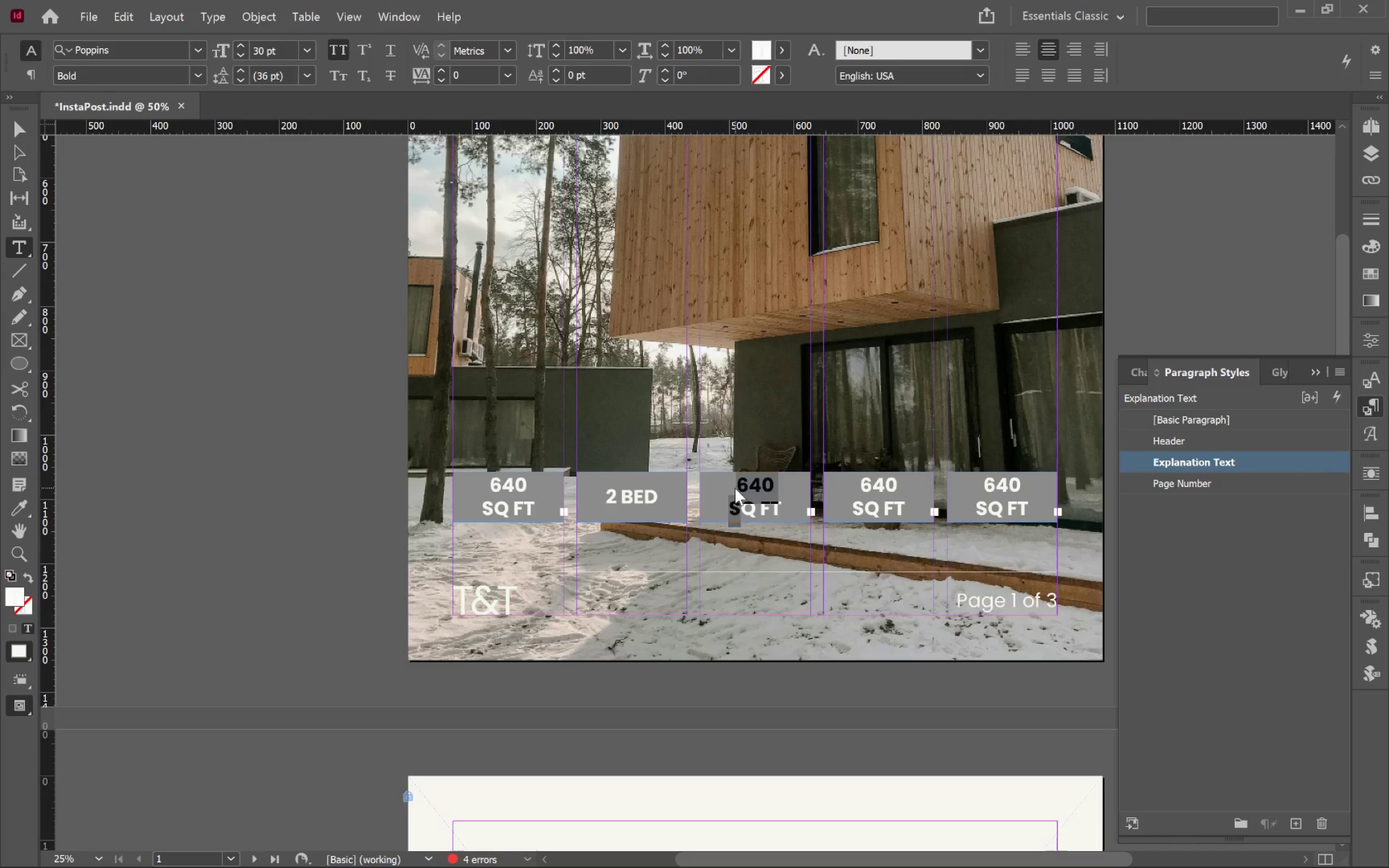 
key(Shift+ArrowRight)
 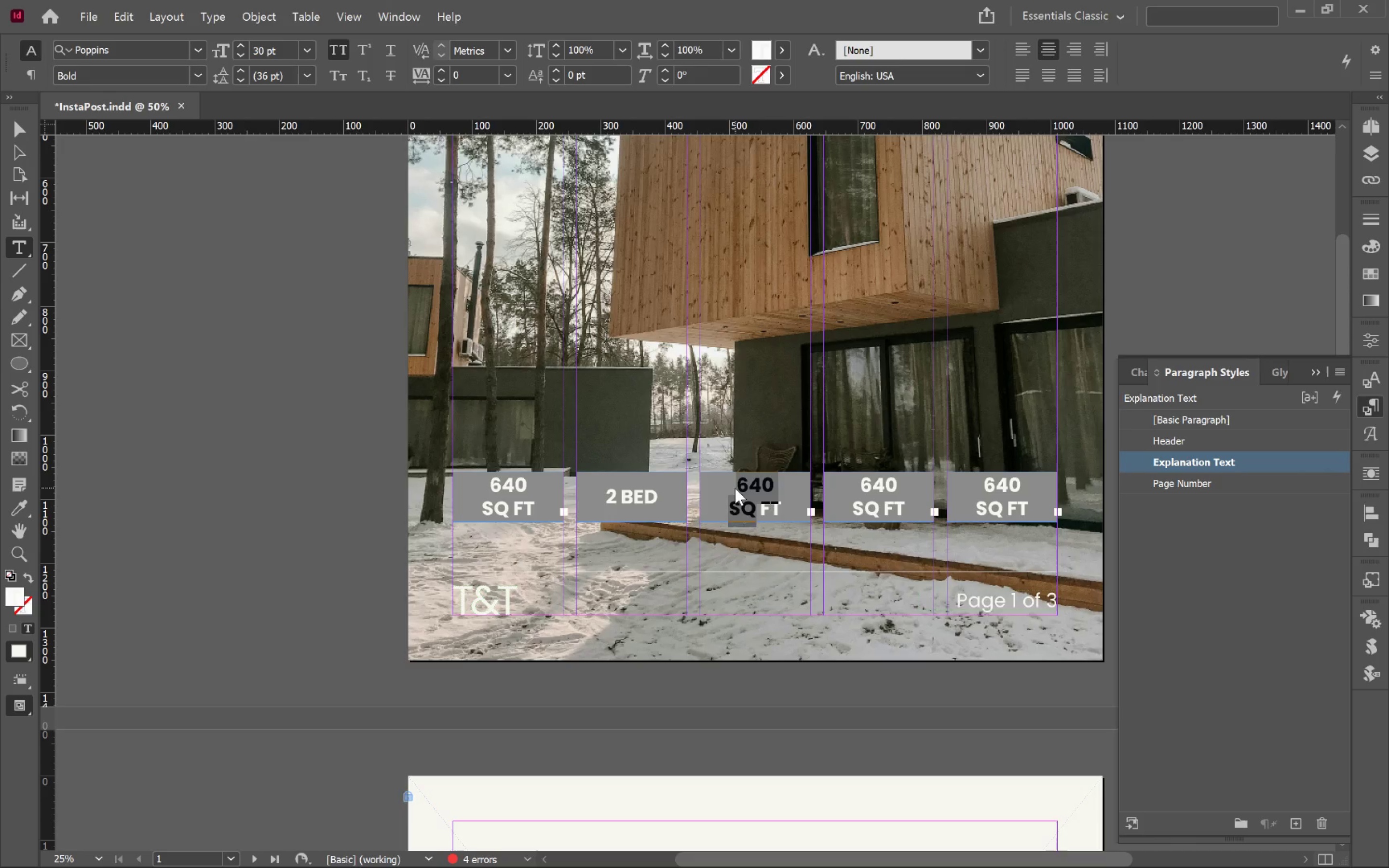 
key(Shift+ArrowRight)
 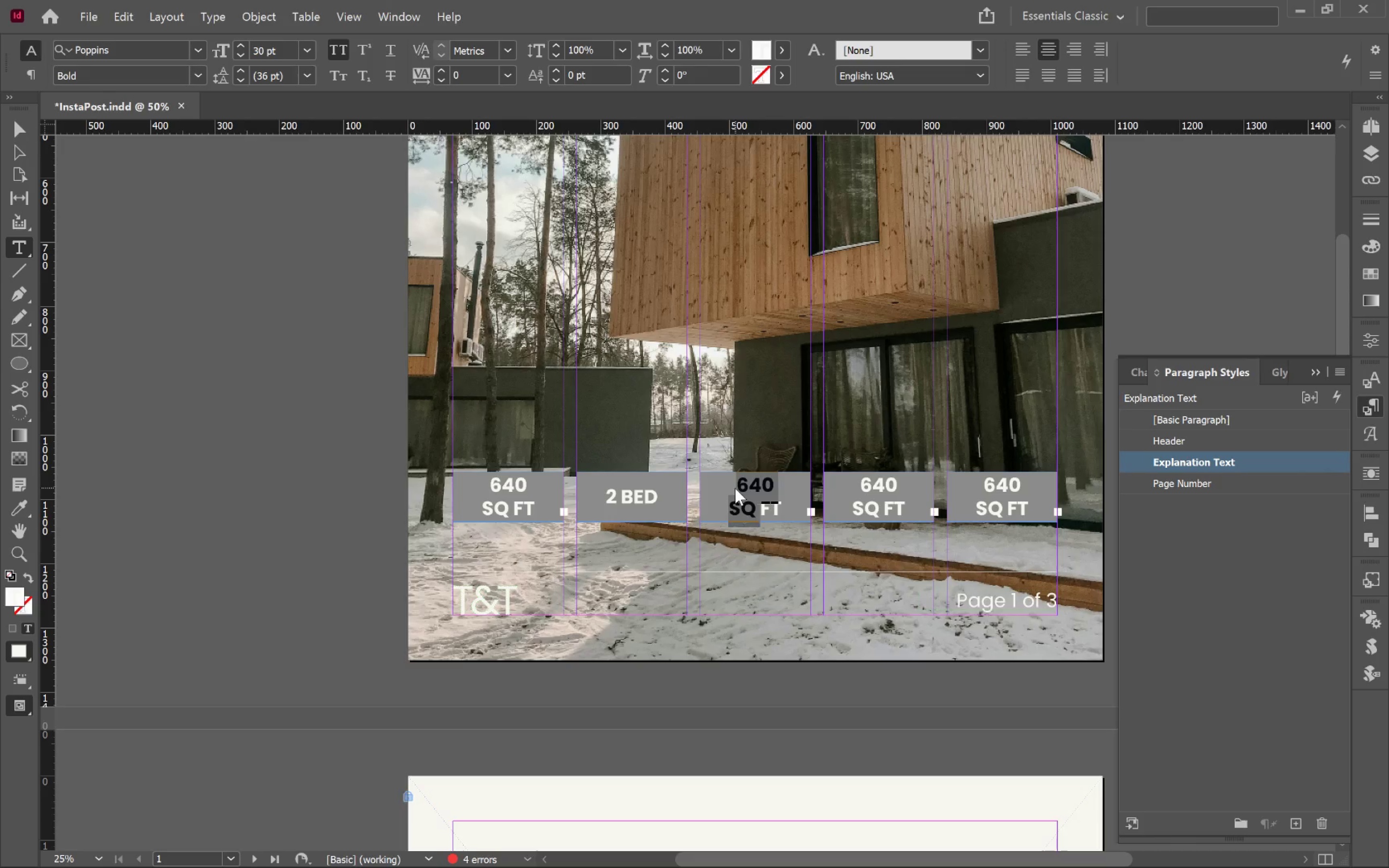 
key(Shift+ArrowRight)
 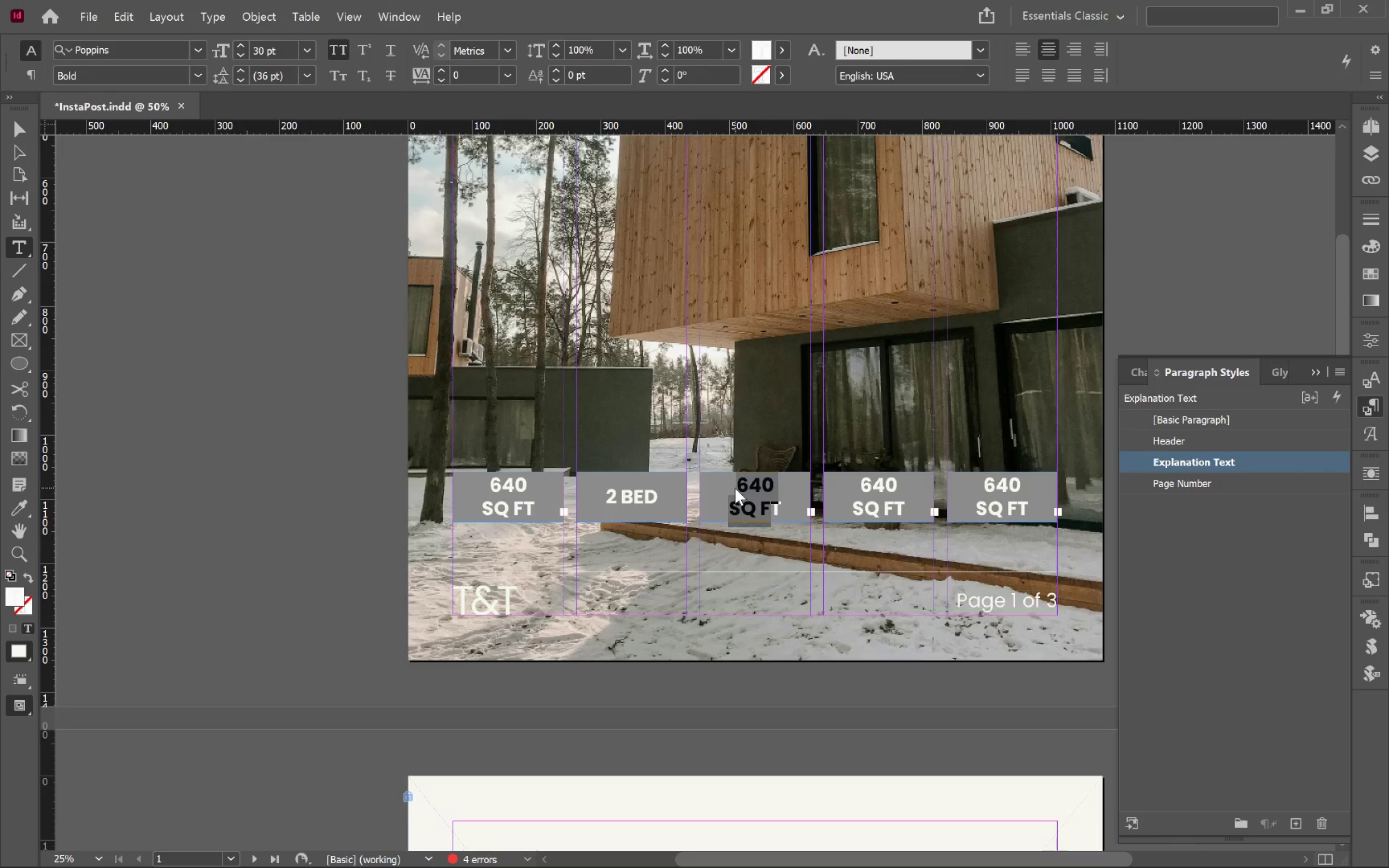 
key(Shift+ArrowRight)
 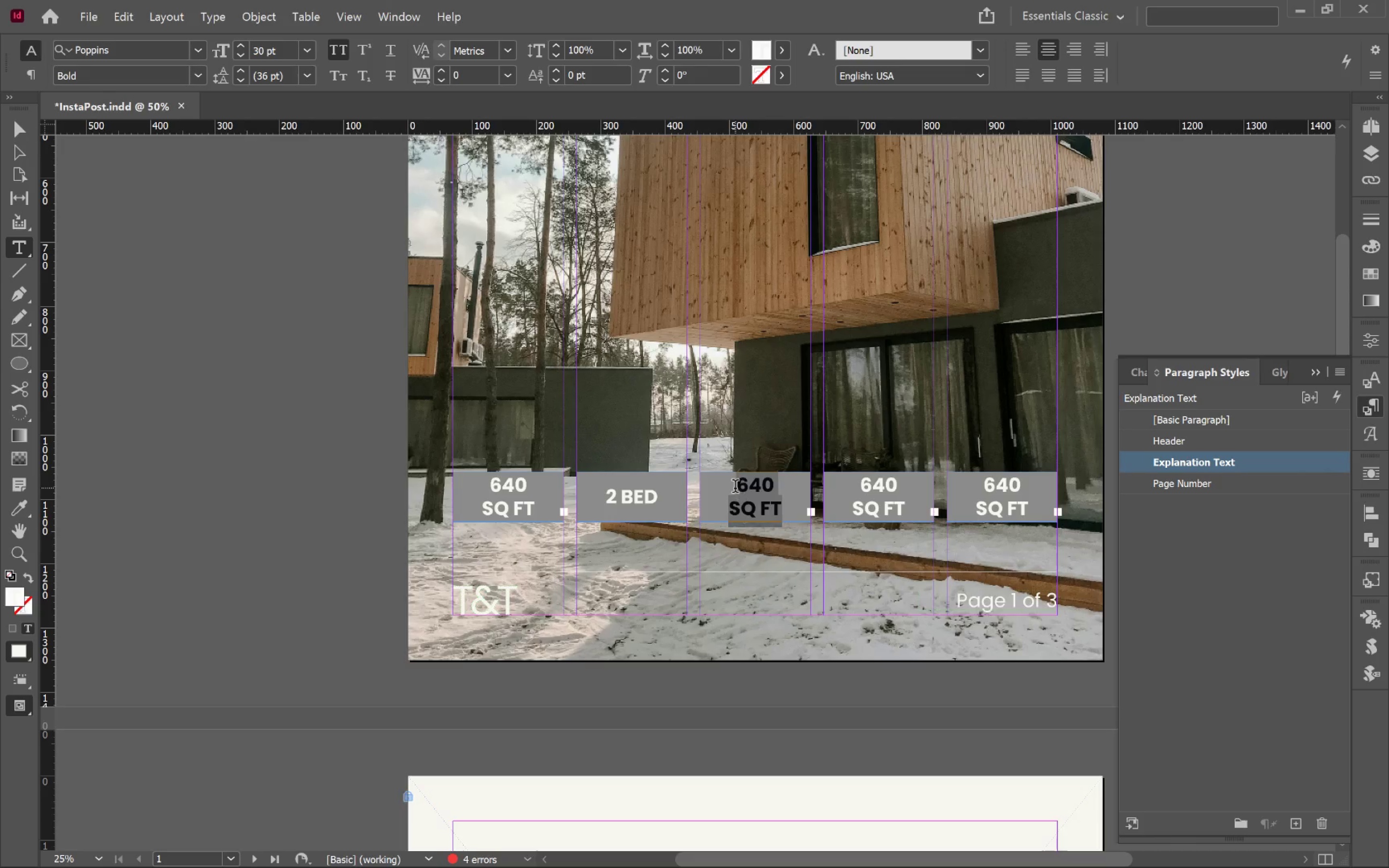 
key(Delete)
 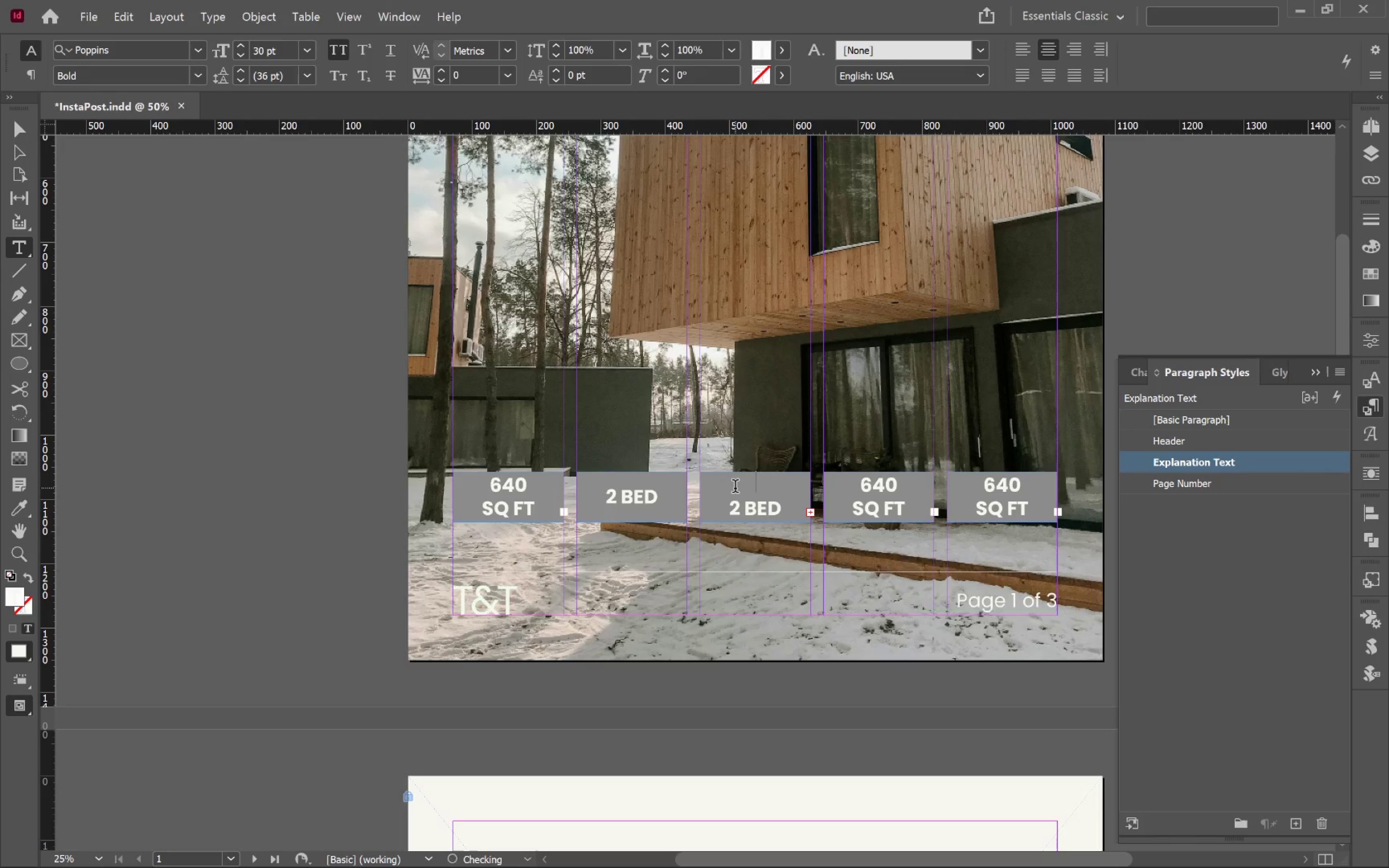 
key(Shift+ArrowRight)
 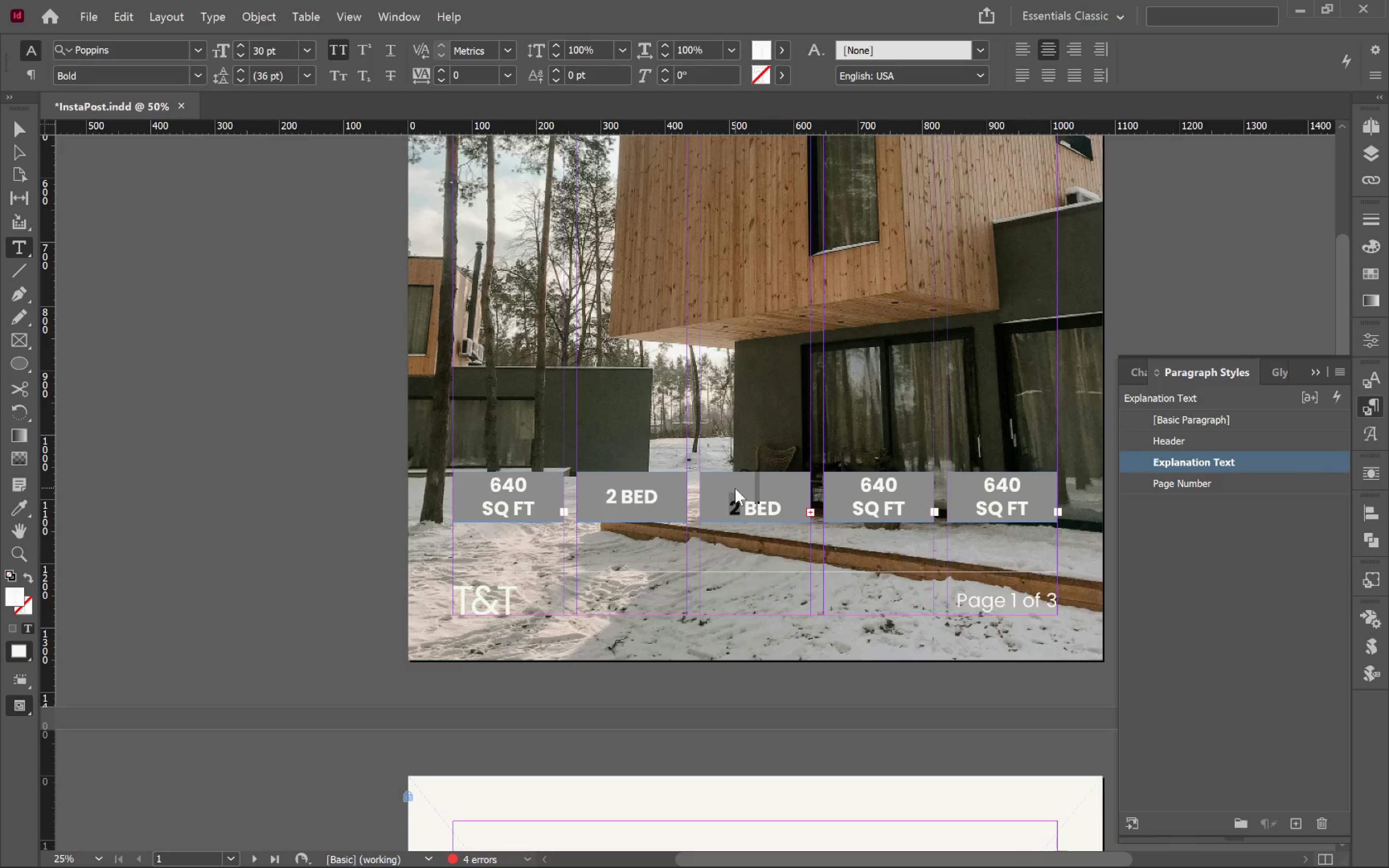 
key(Shift+ArrowRight)
 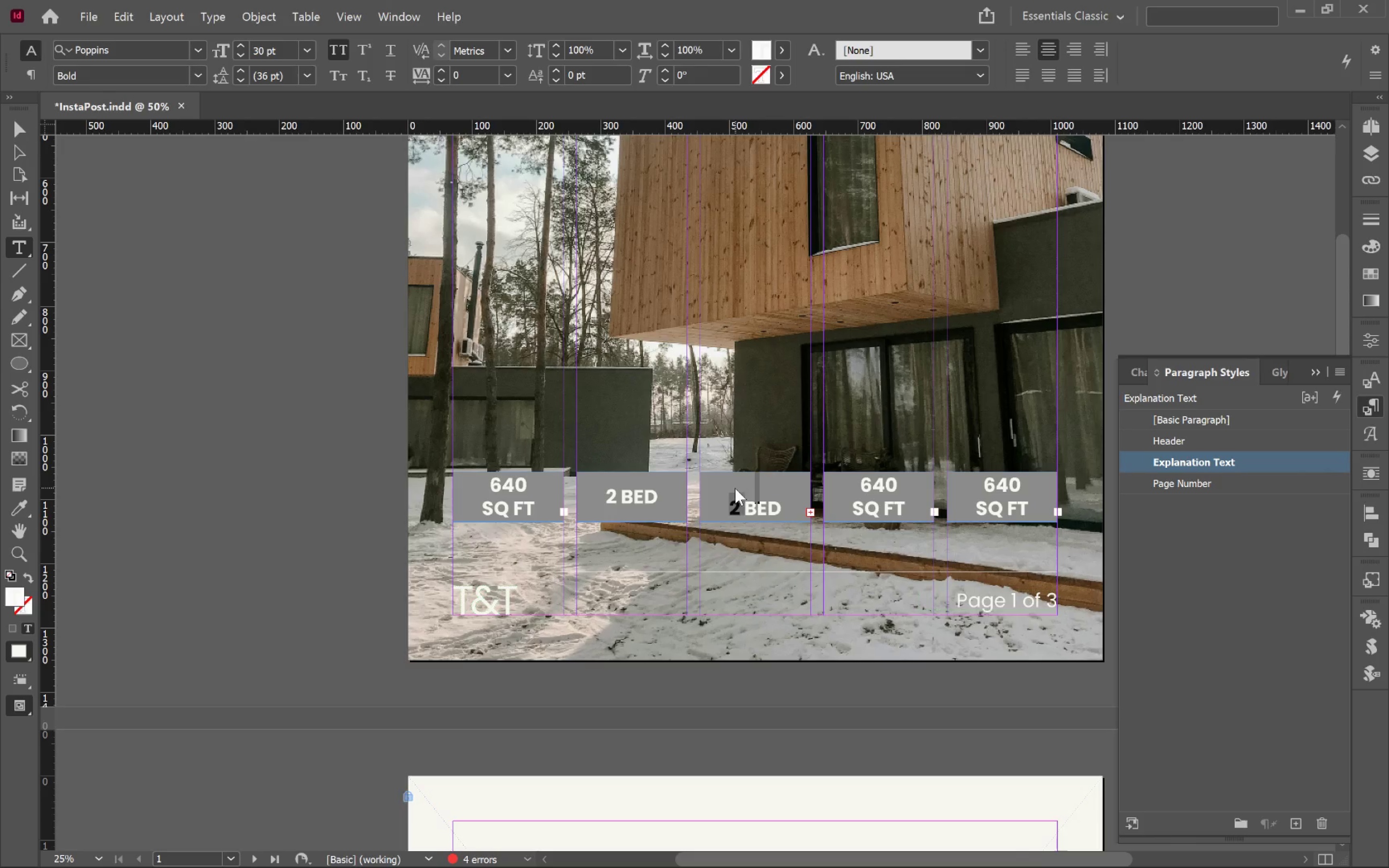 
key(Shift+ArrowRight)
 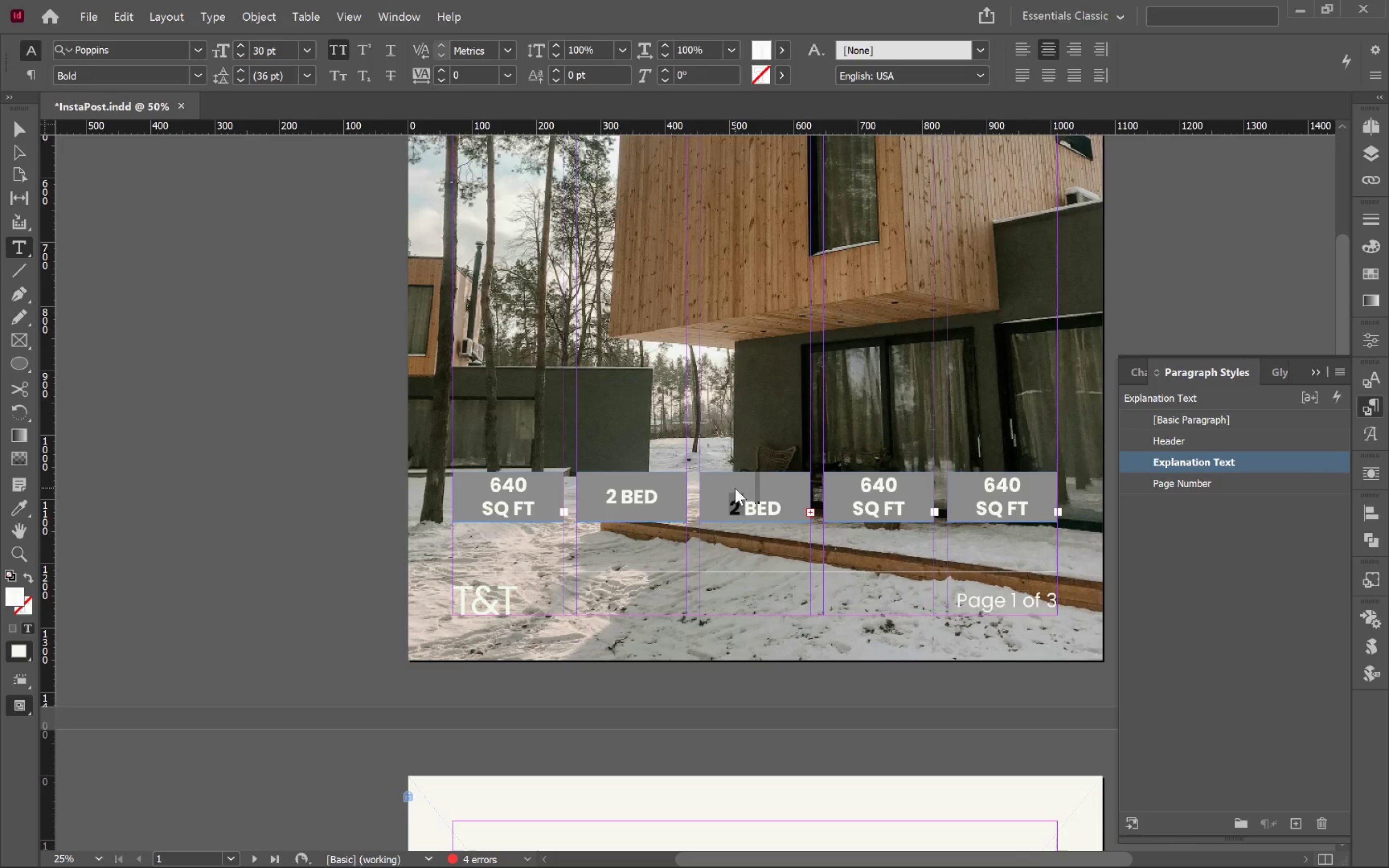 
key(Shift+ArrowRight)
 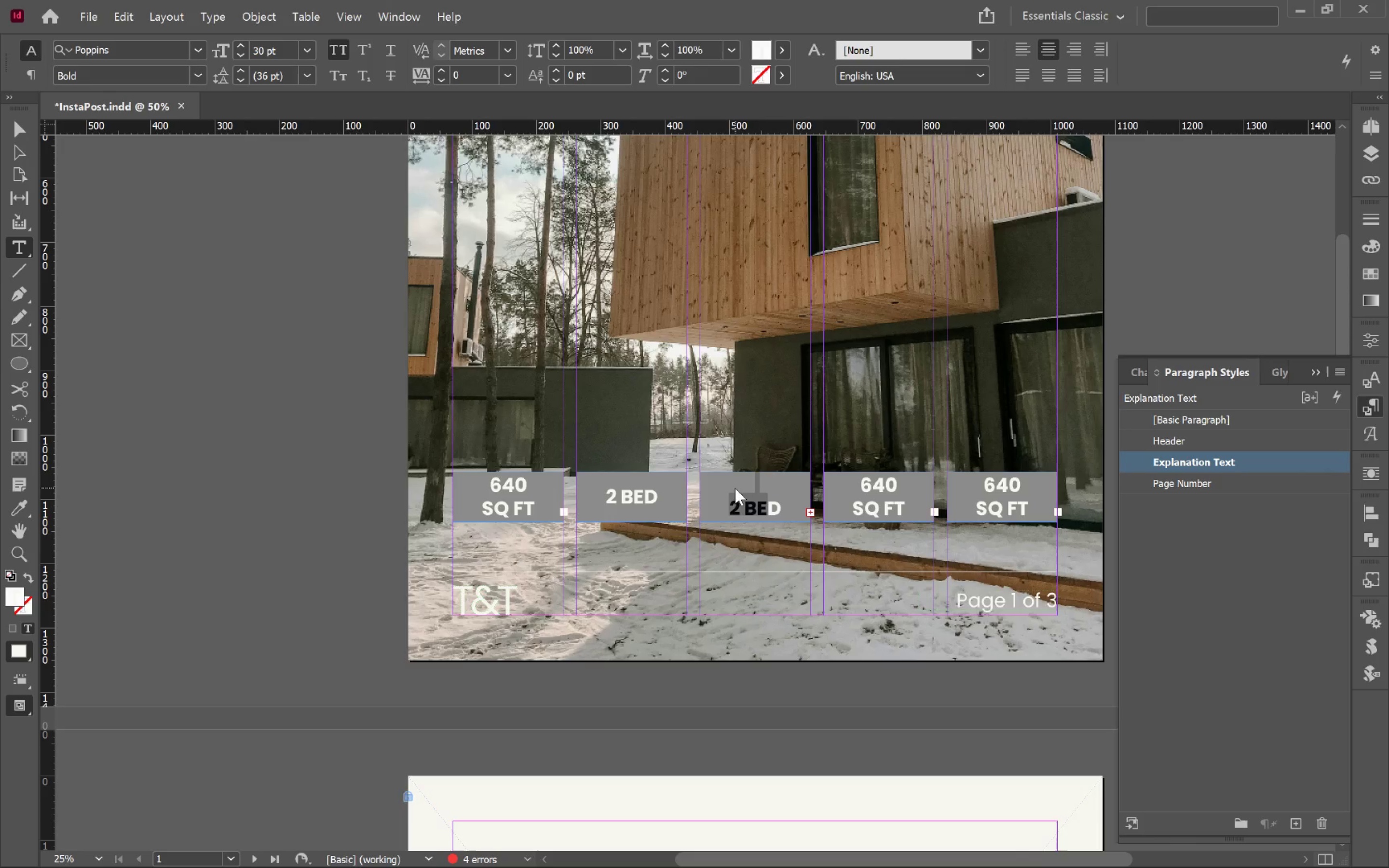 
key(Shift+ArrowRight)
 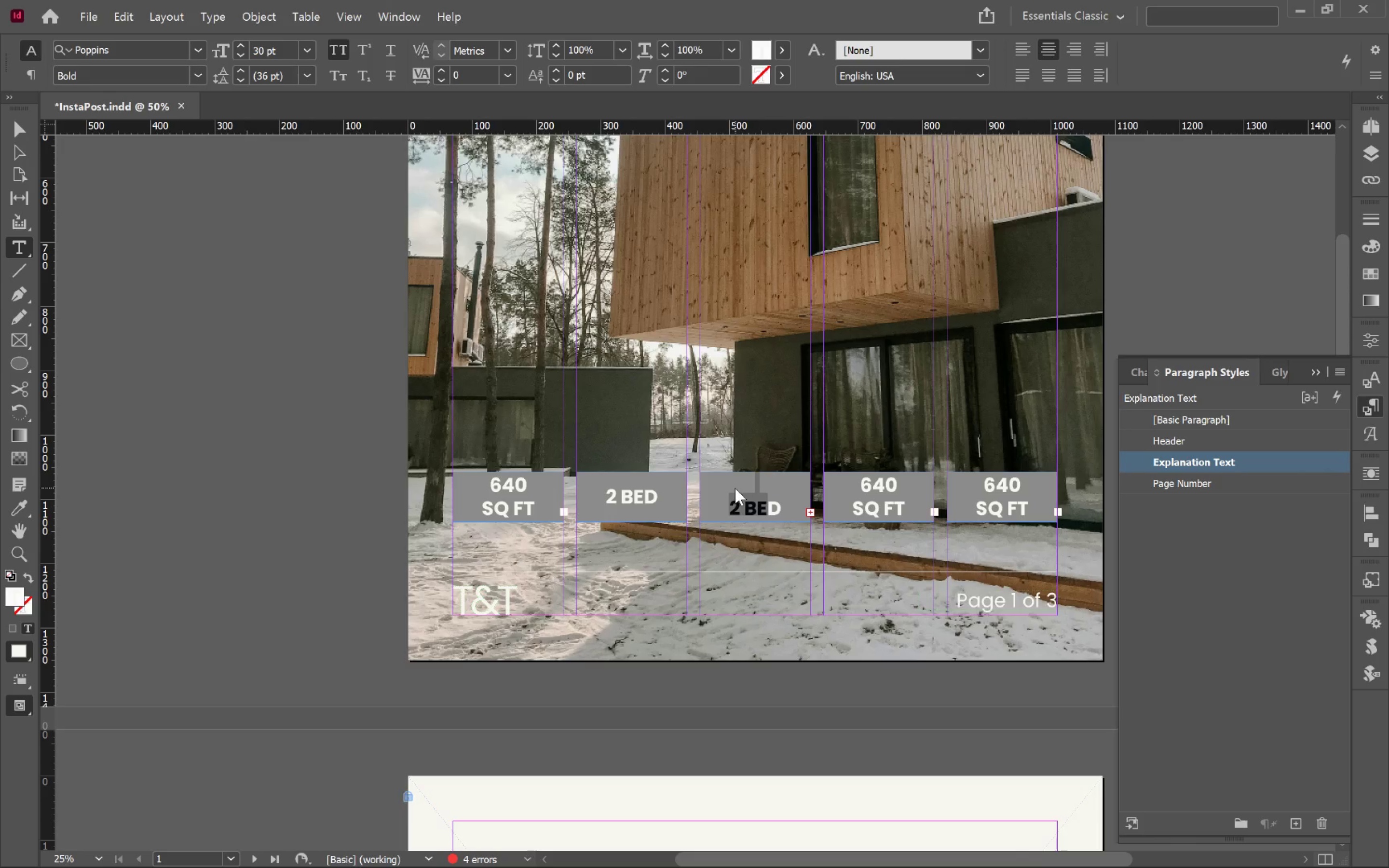 
key(Shift+ArrowRight)
 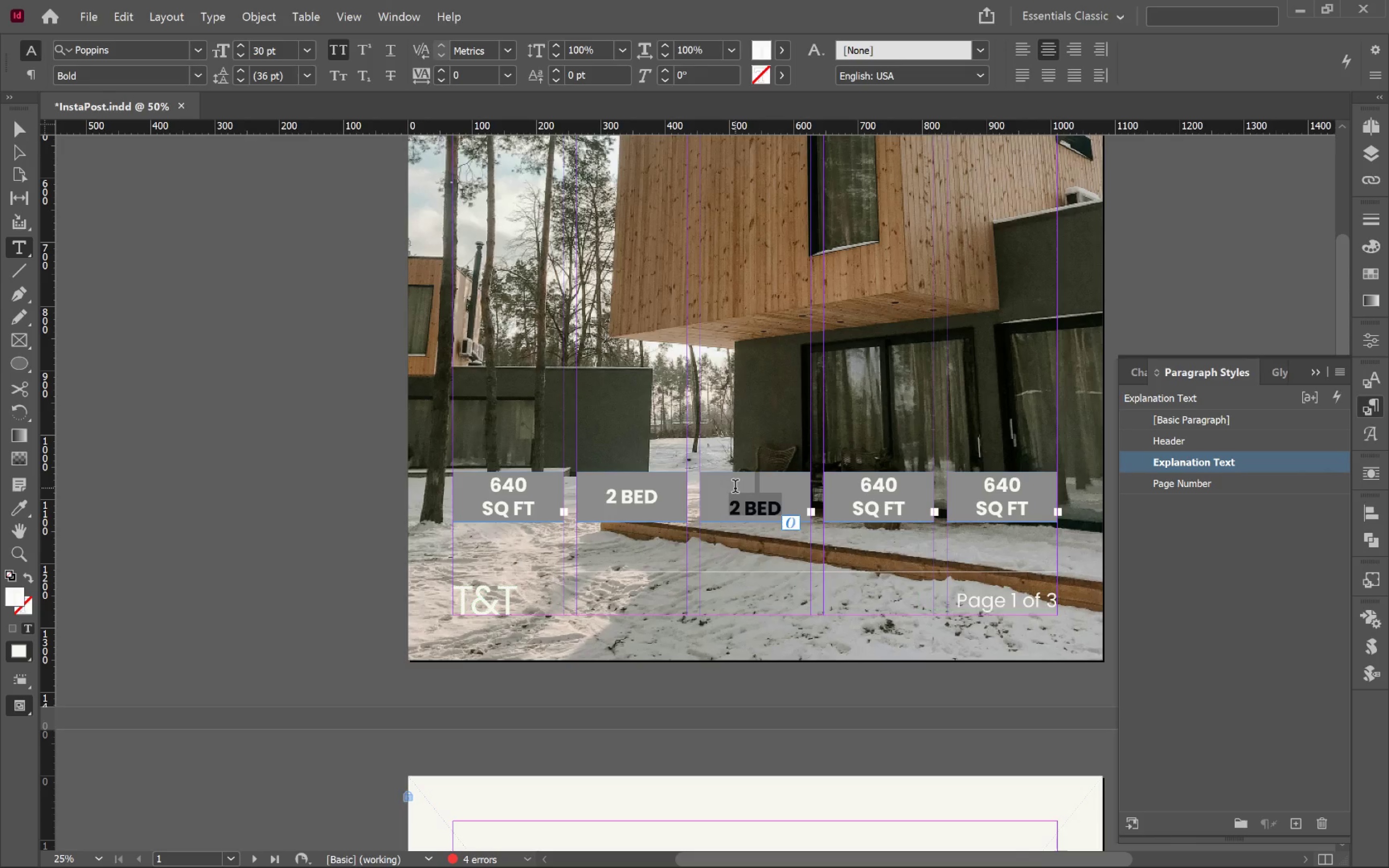 
key(Delete)
 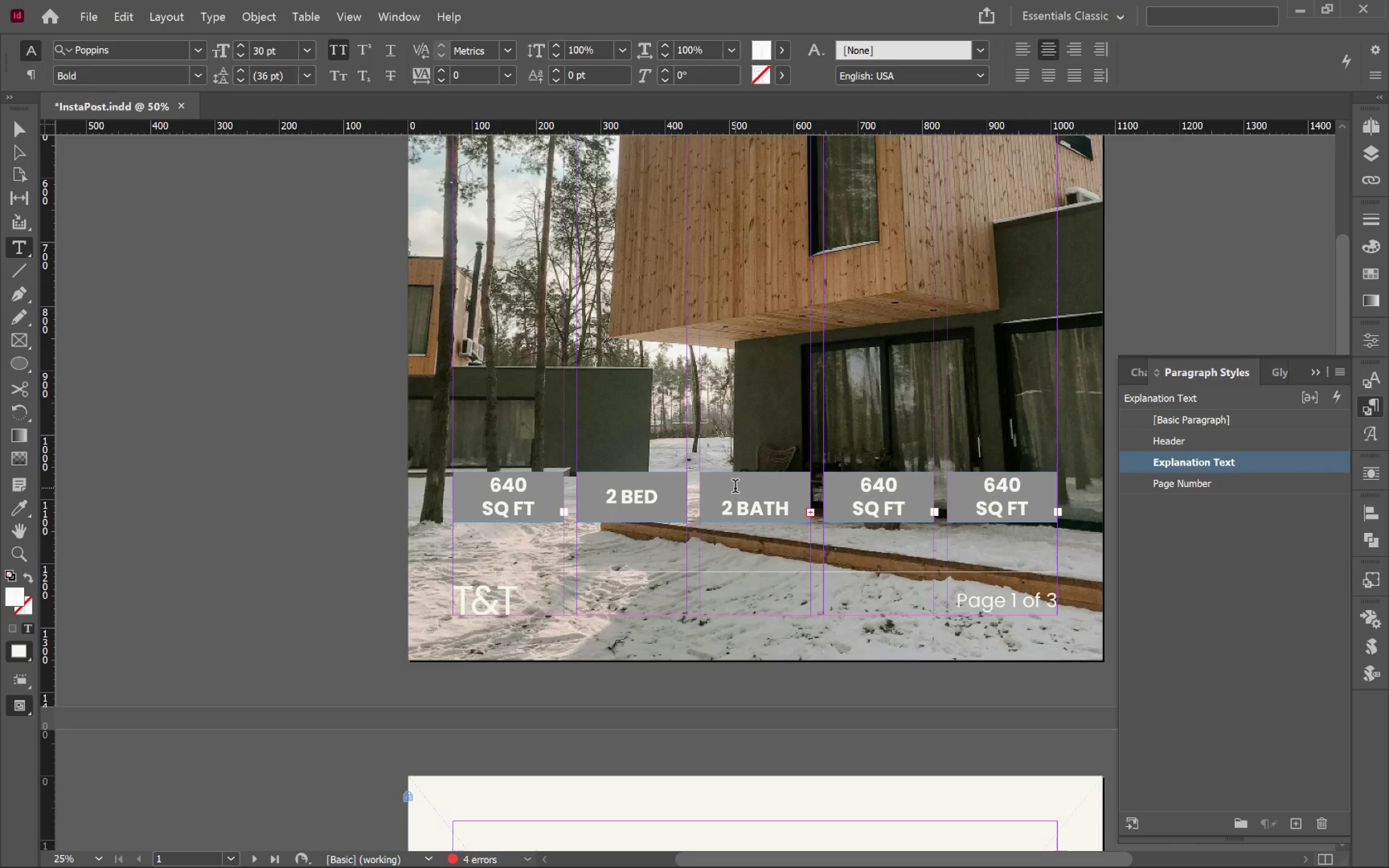 
key(Delete)
 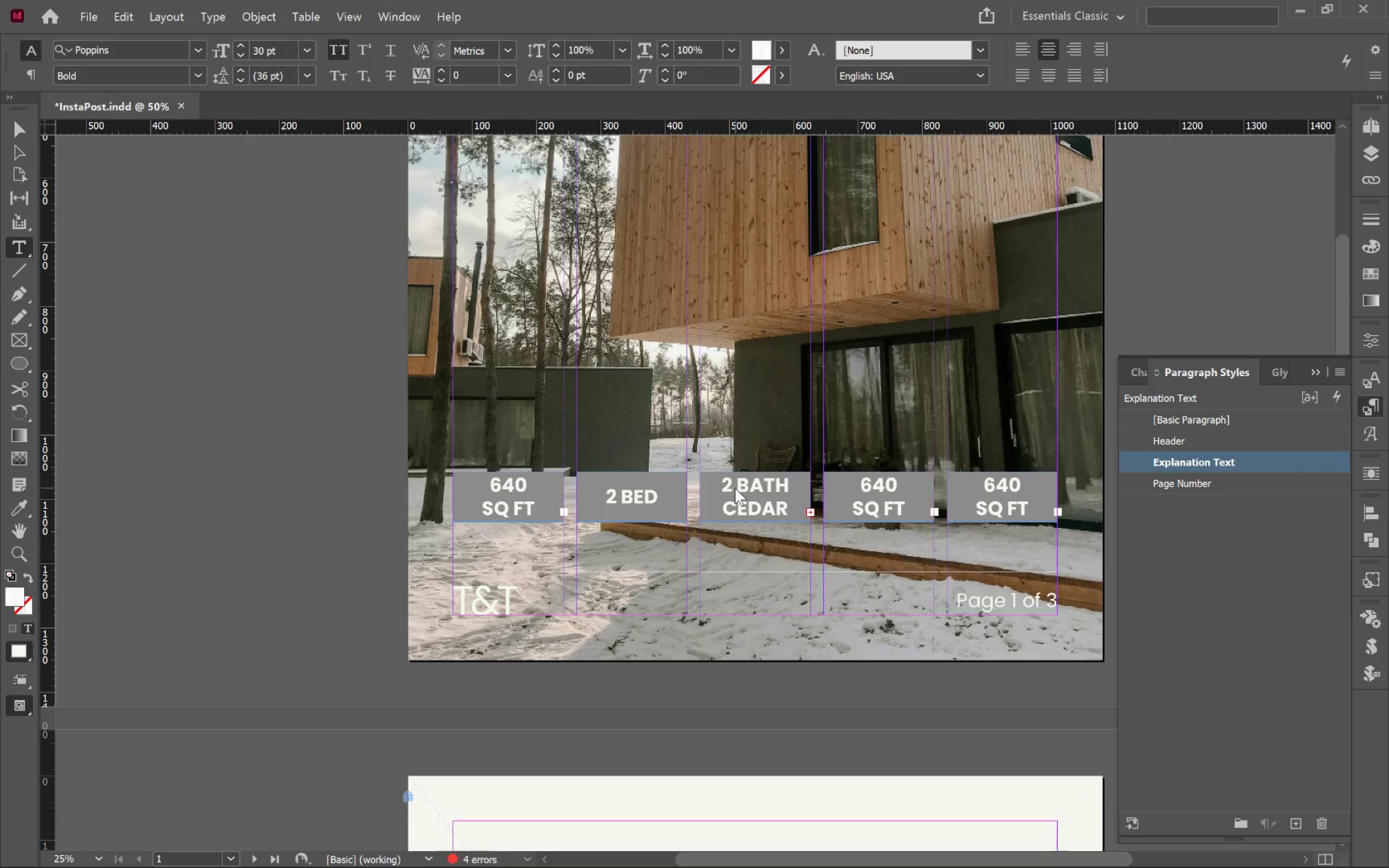 
key(Shift+ShiftLeft)
 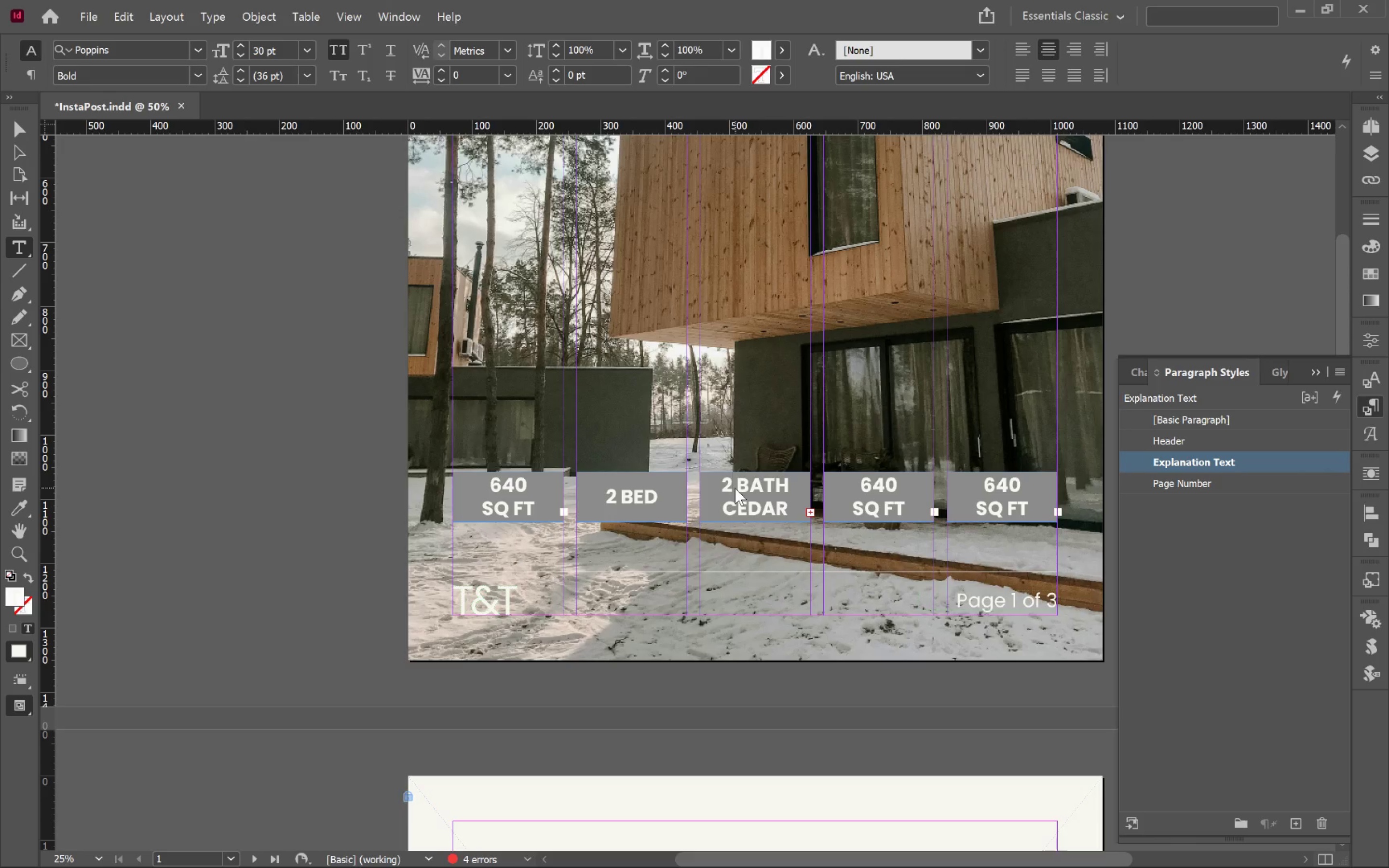 
key(ArrowRight)
 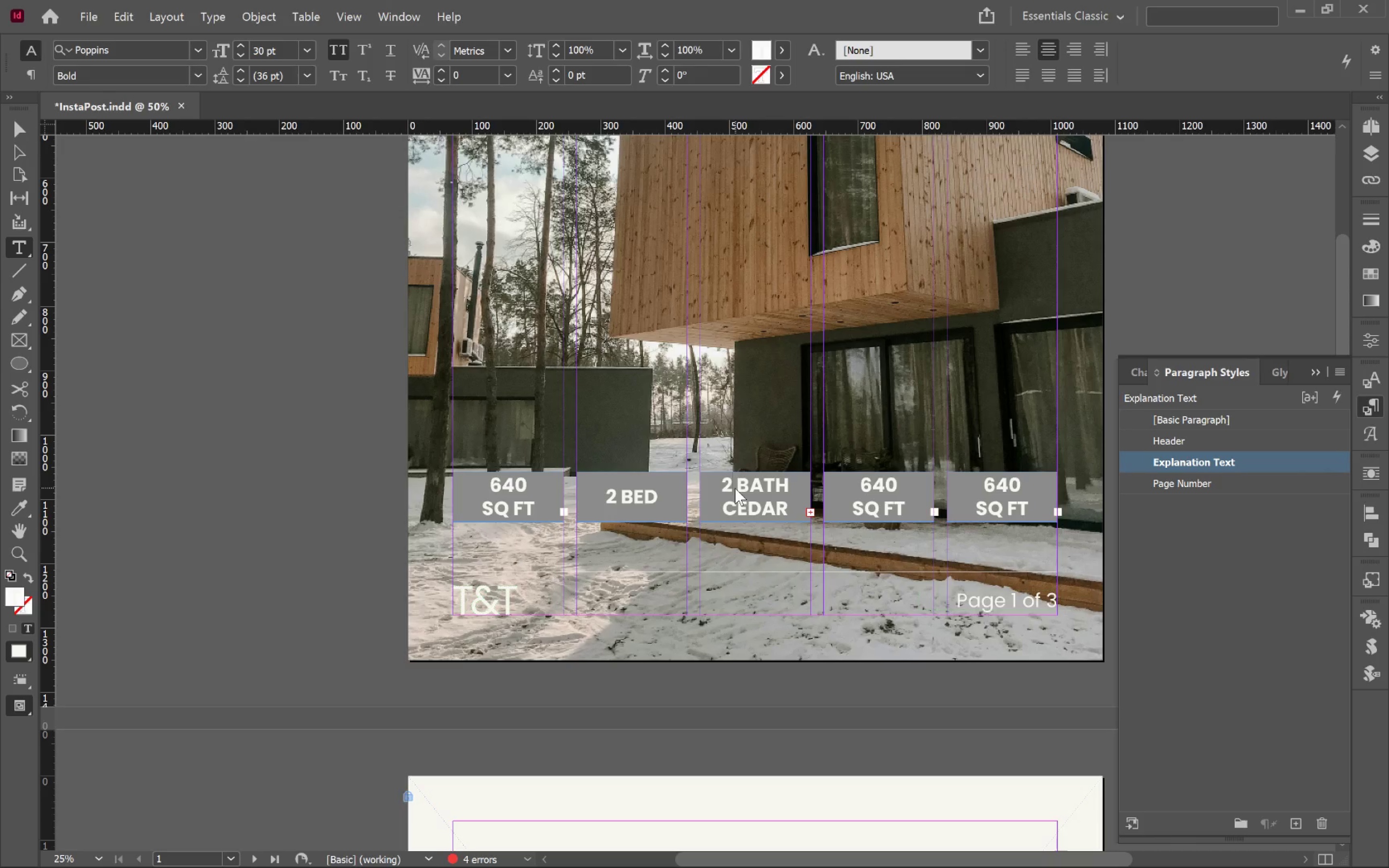 
key(ArrowRight)
 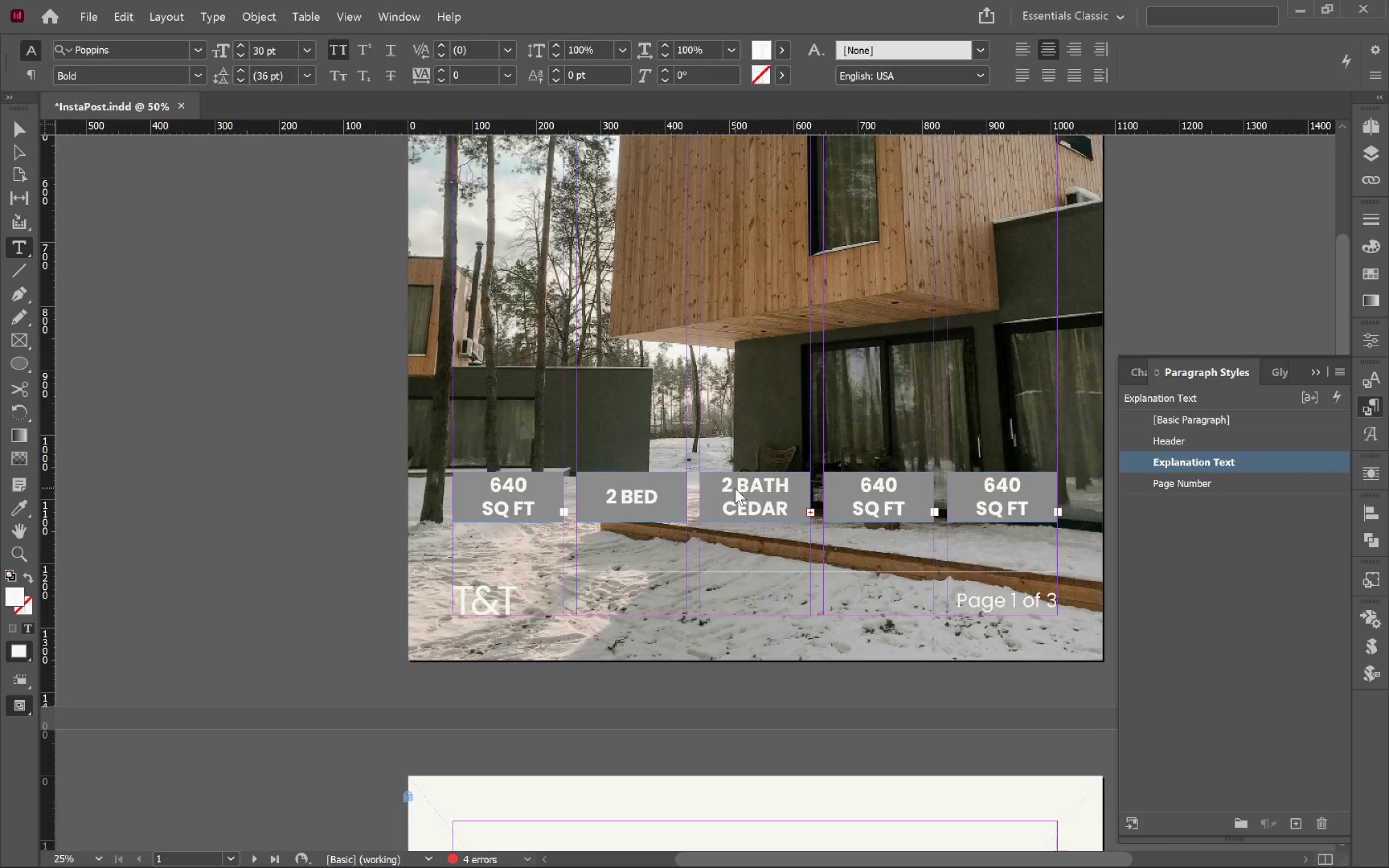 
key(ArrowRight)
 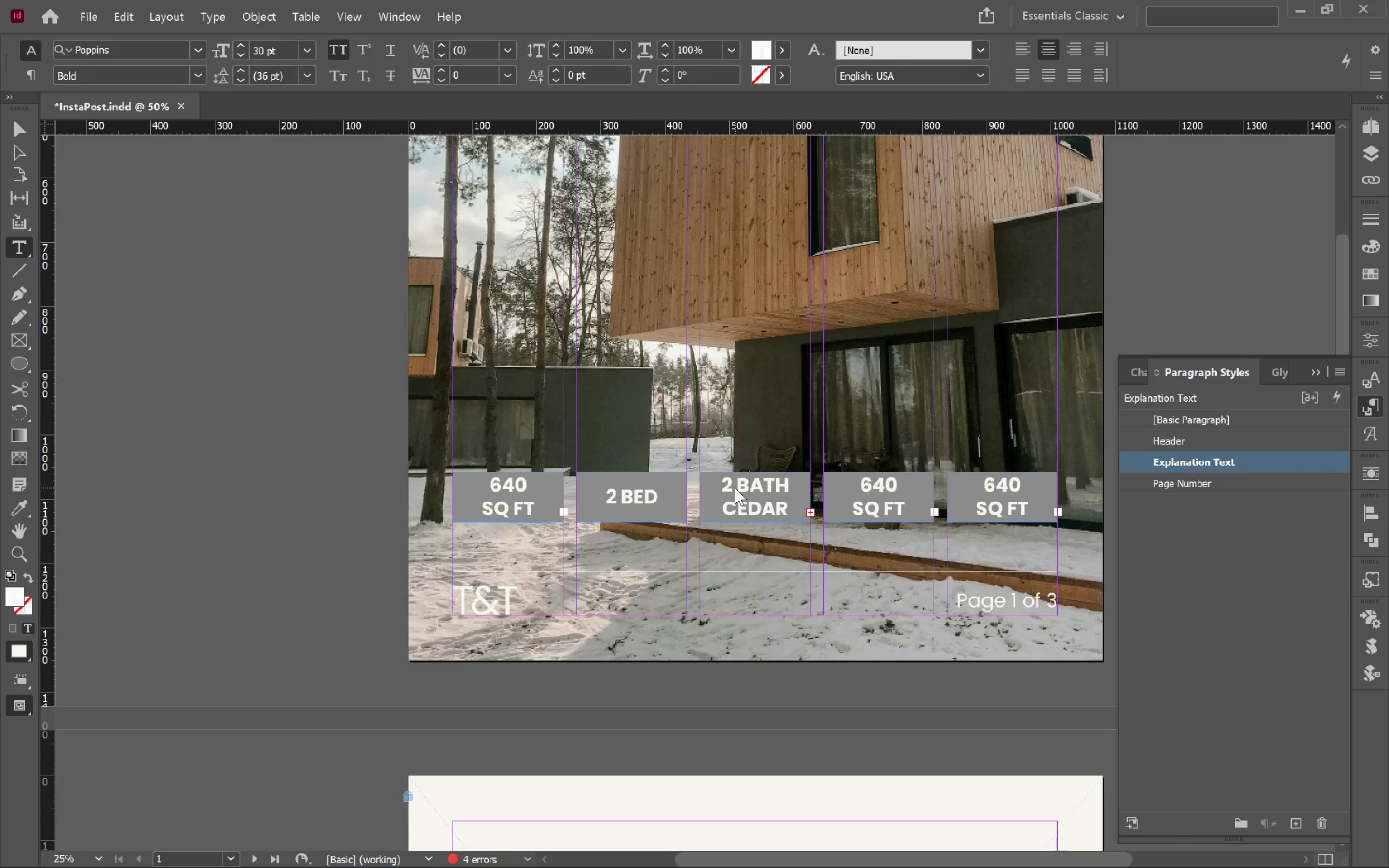 
key(ArrowRight)
 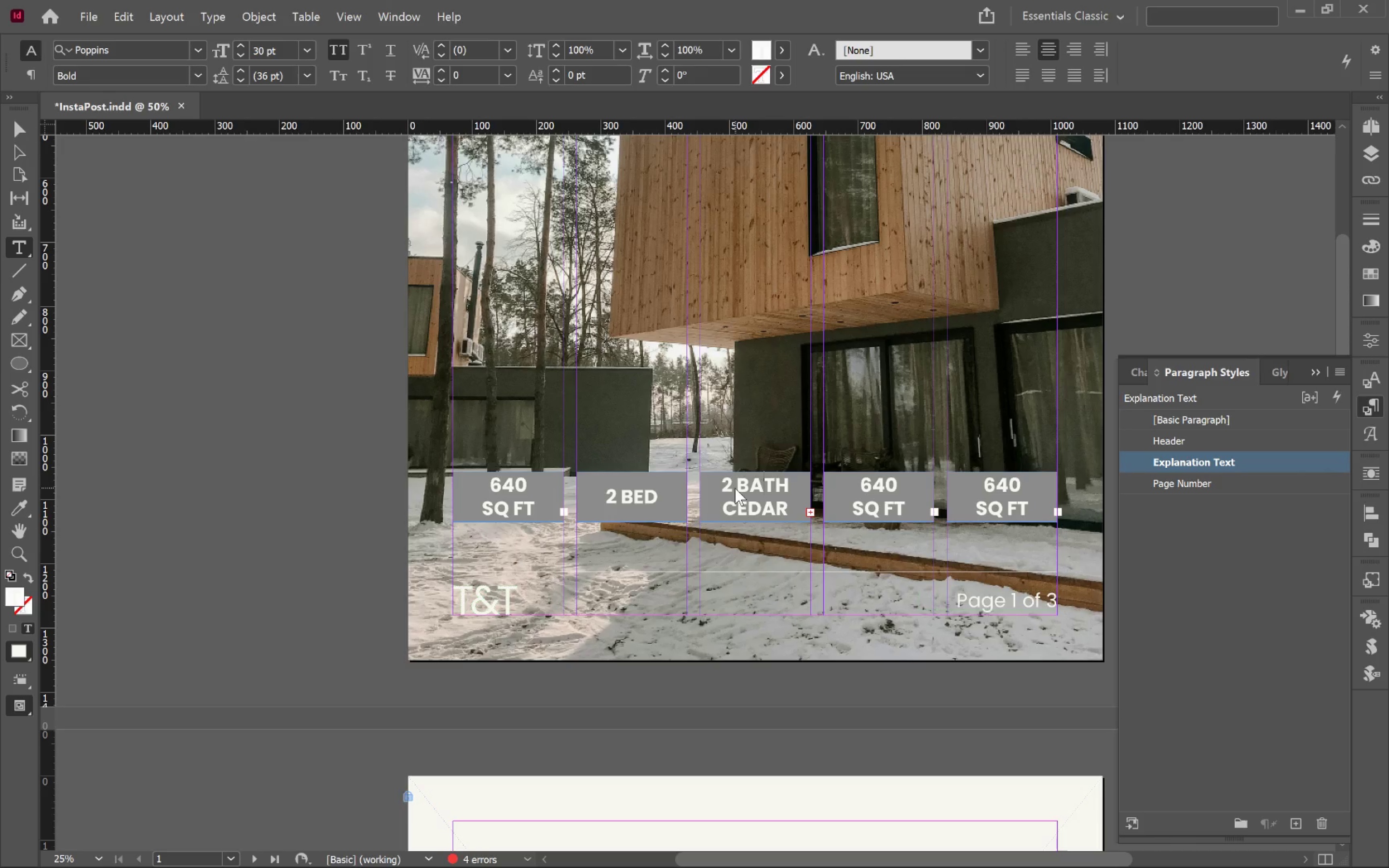 
key(Control+ArrowRight)
 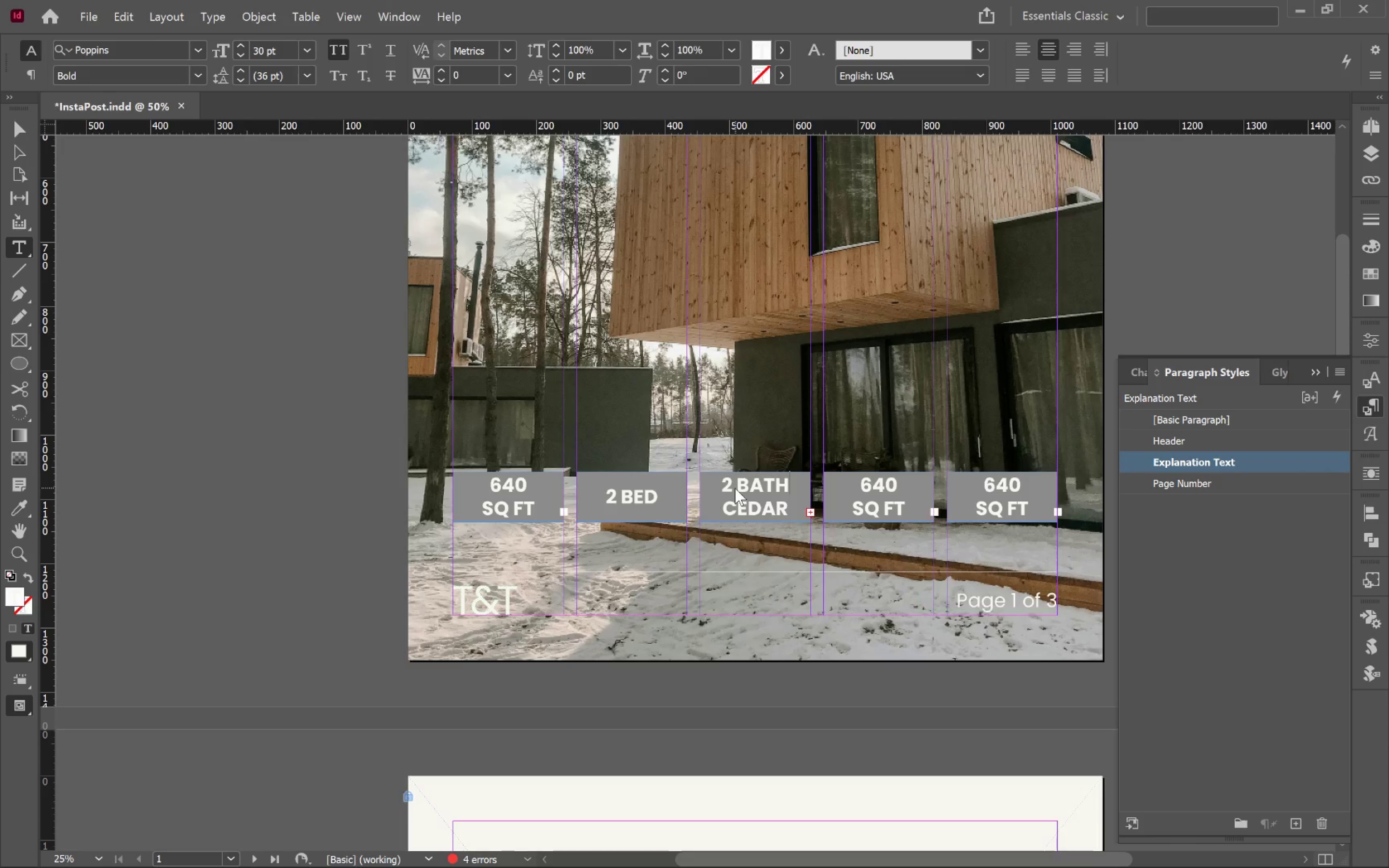 
key(Shift+ArrowRight)
 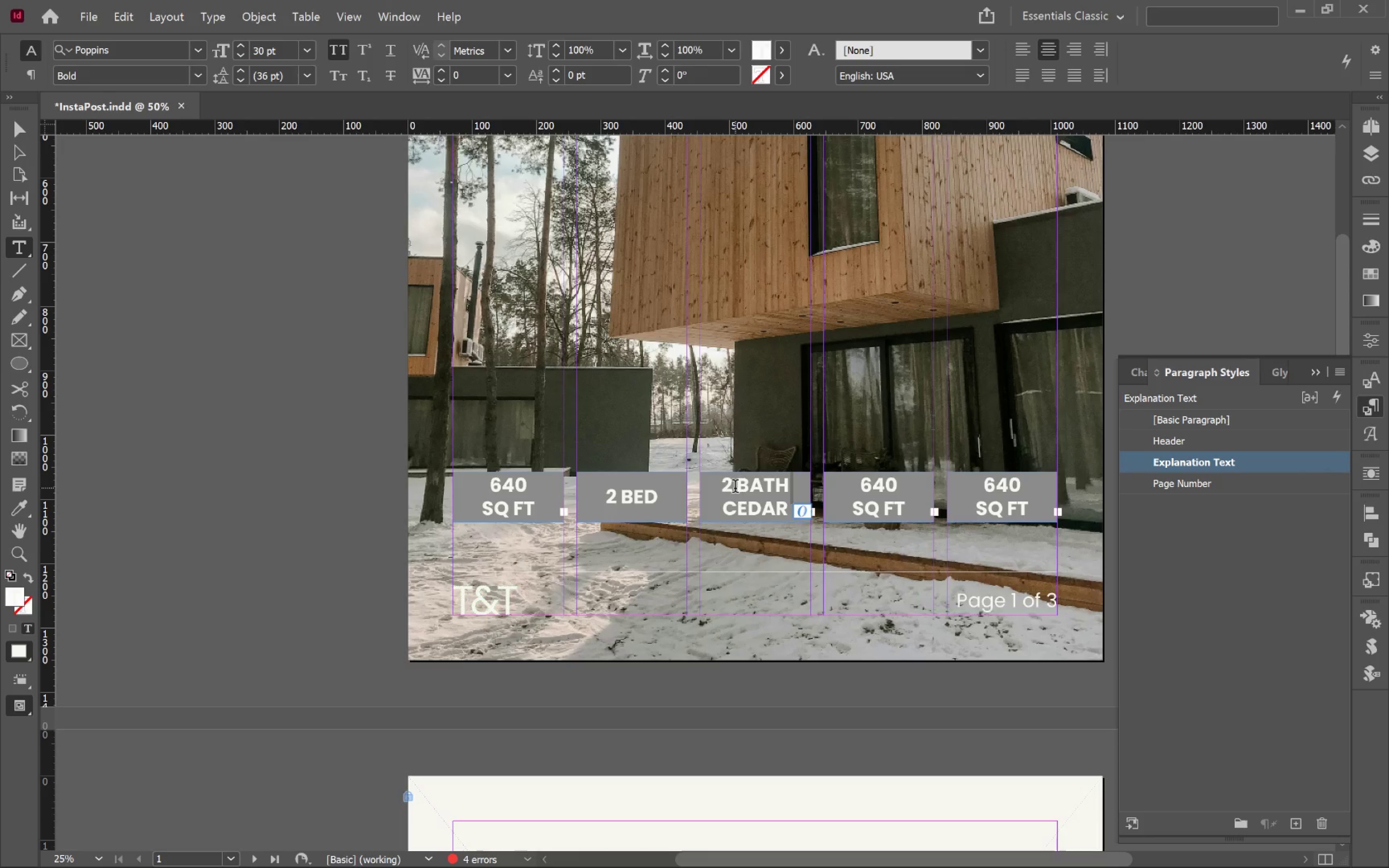 
key(ArrowRight)
 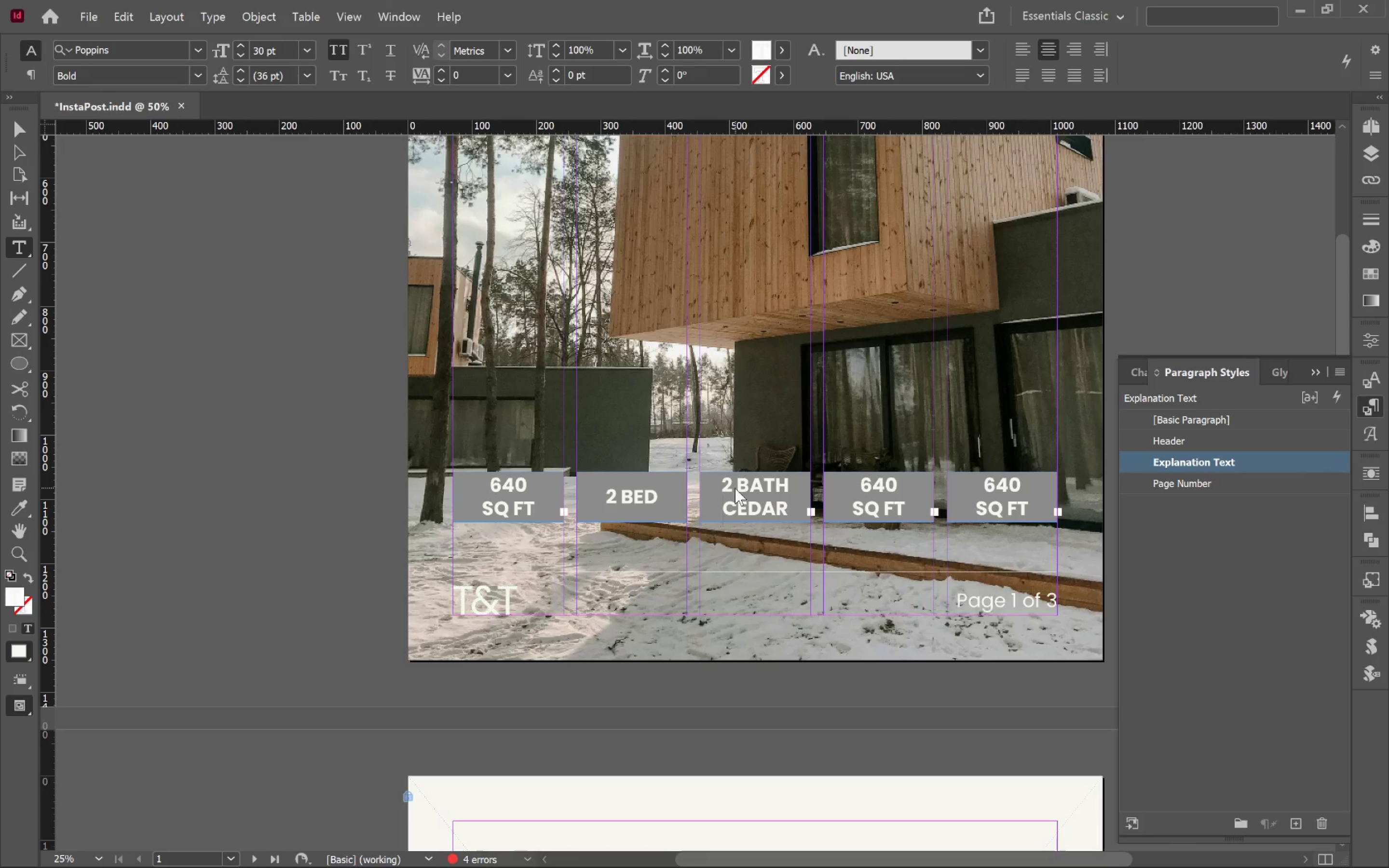 
hold_key(key=ShiftLeft, duration=2.39)
 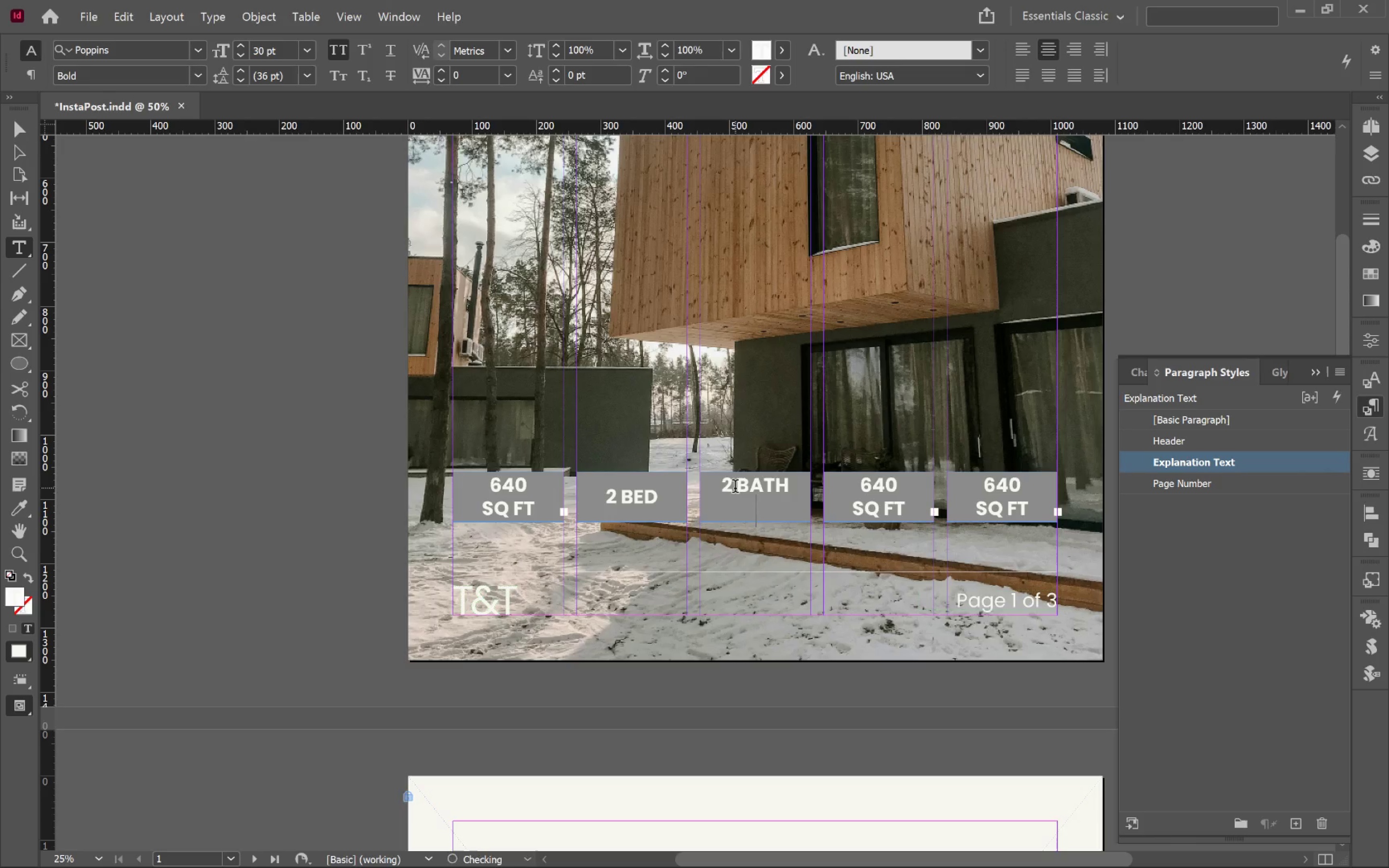 
hold_key(key=ArrowRight, duration=0.5)
 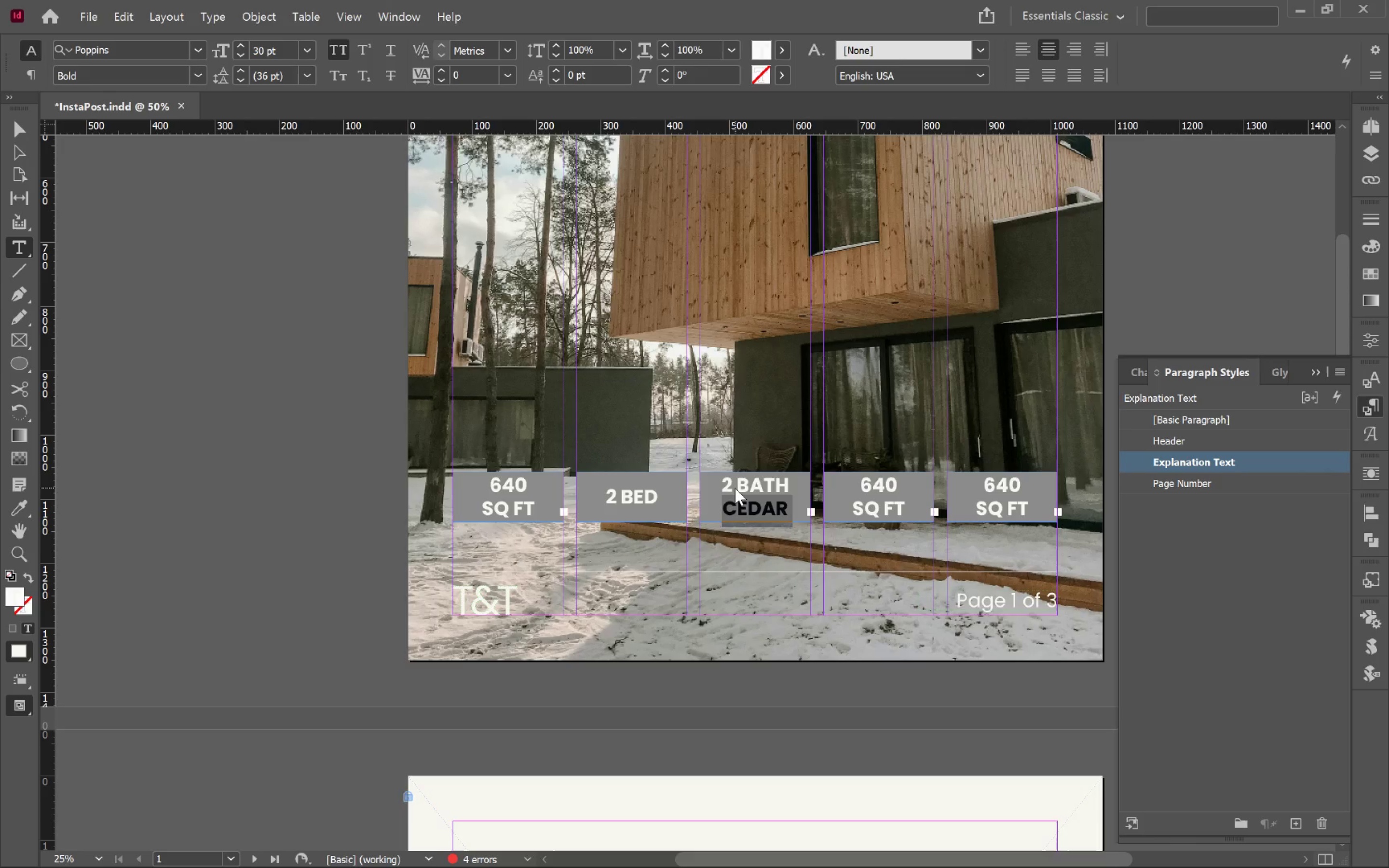 
hold_key(key=ArrowRight, duration=1.17)
 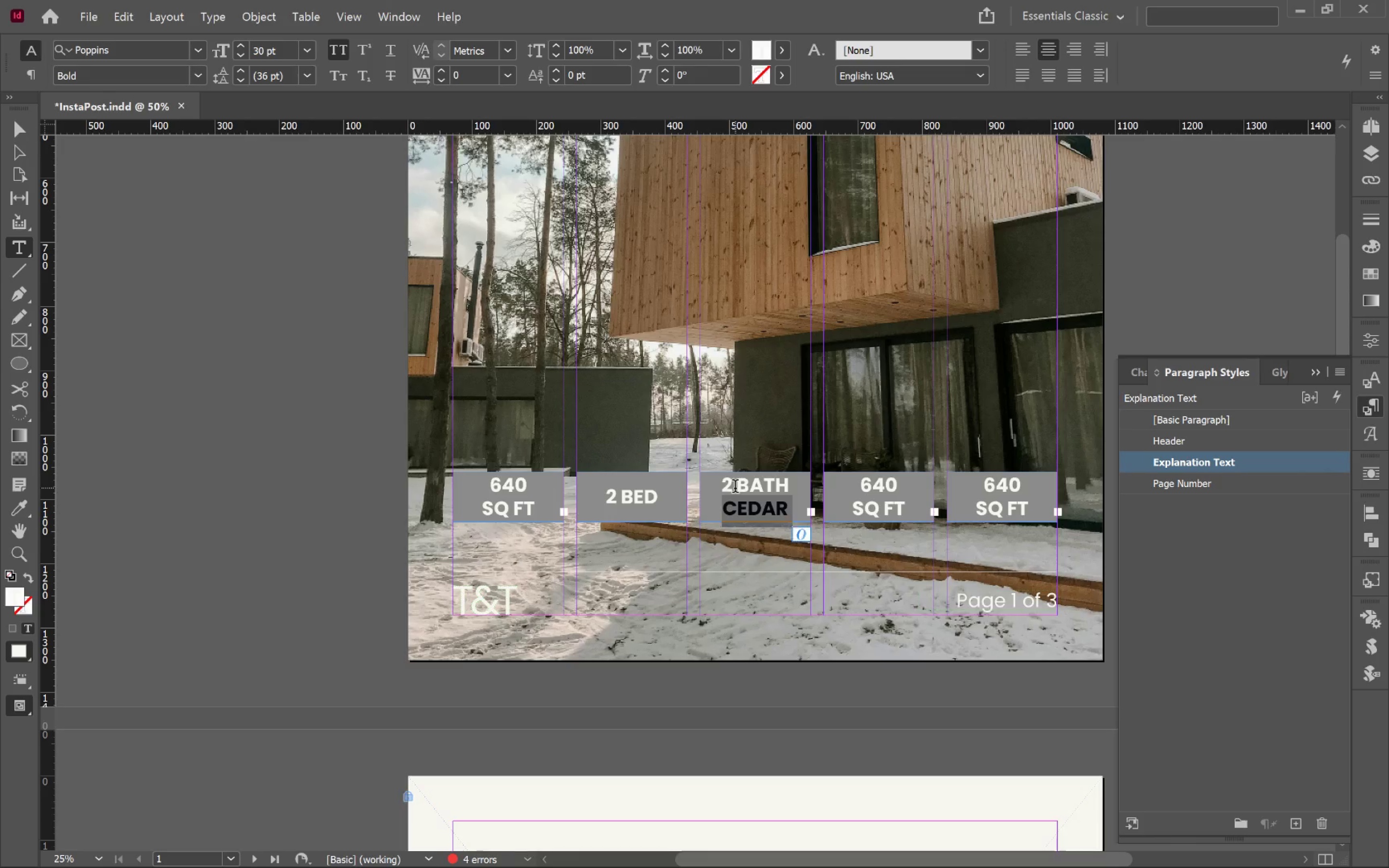 
key(Delete)
 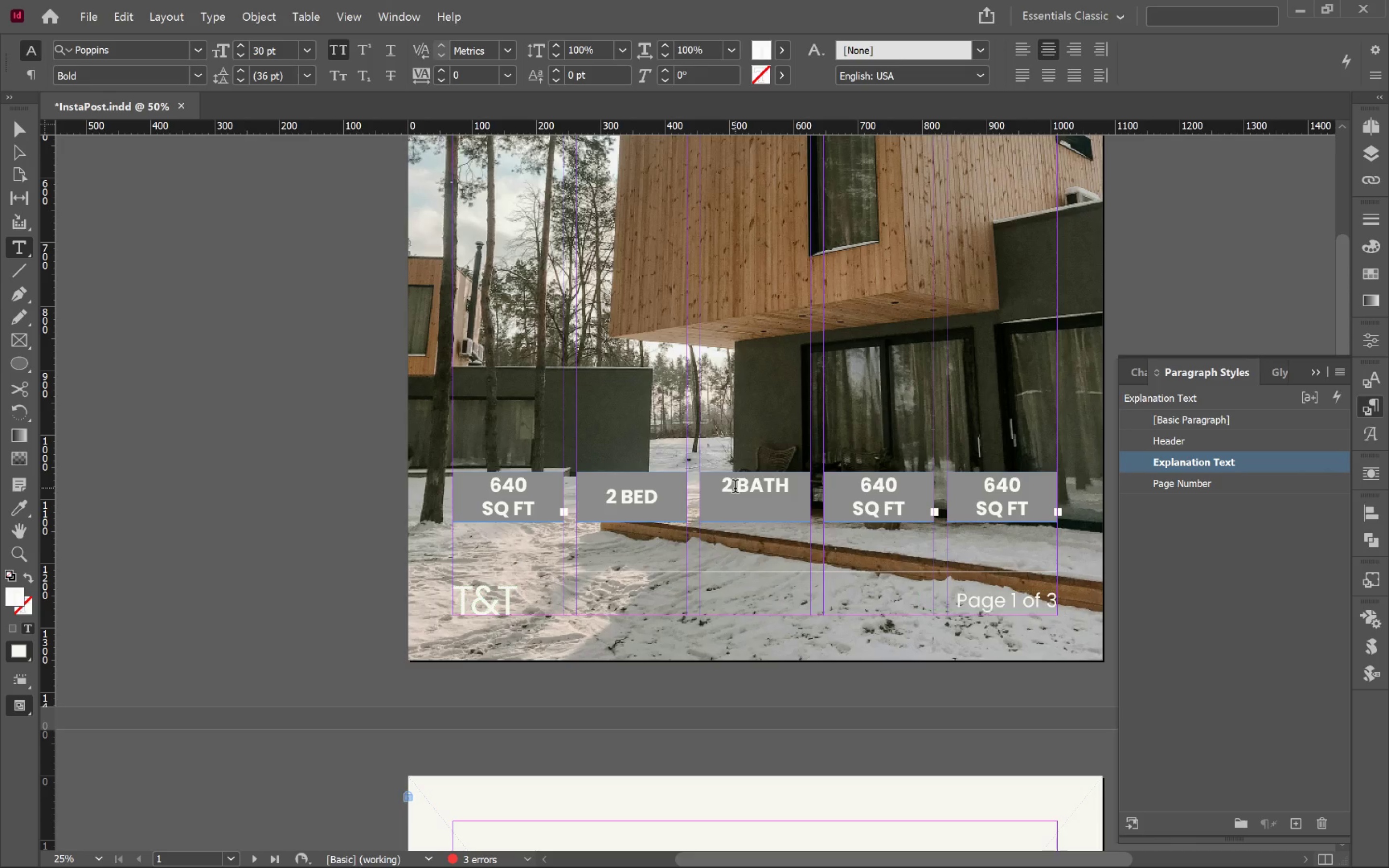 
key(Backspace)
 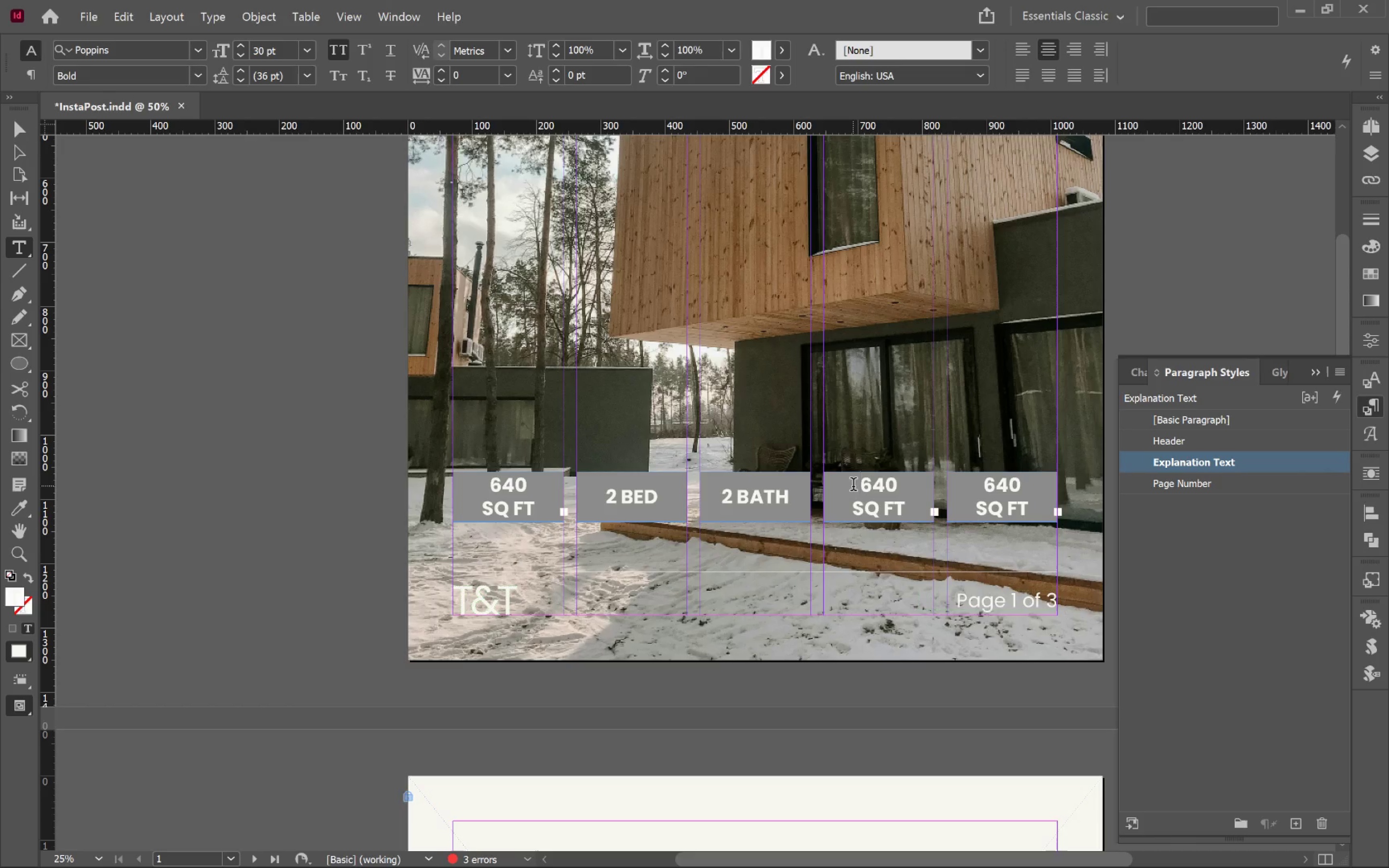 
key(Shift+ArrowDown)
 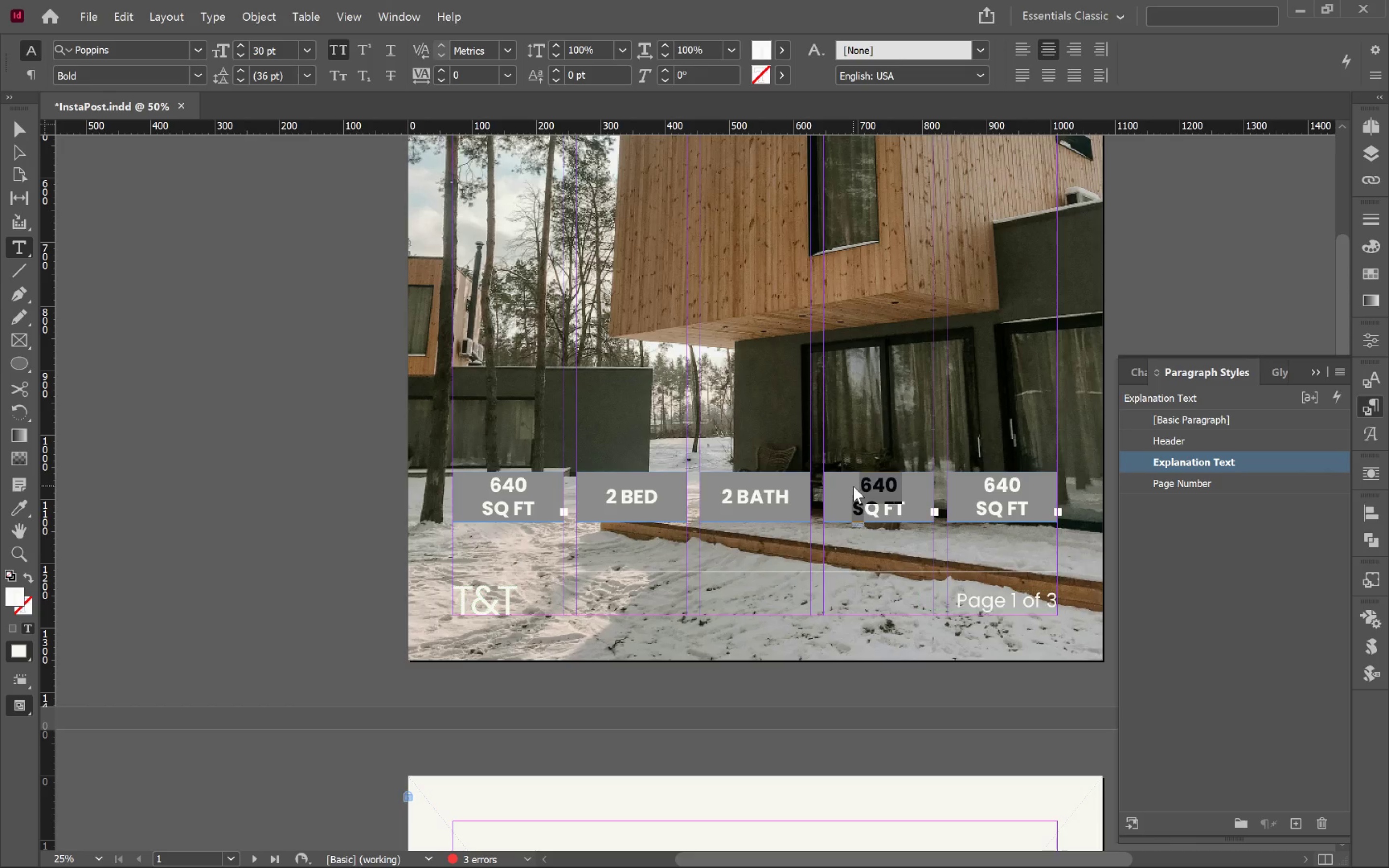 
key(Shift+ArrowDown)
 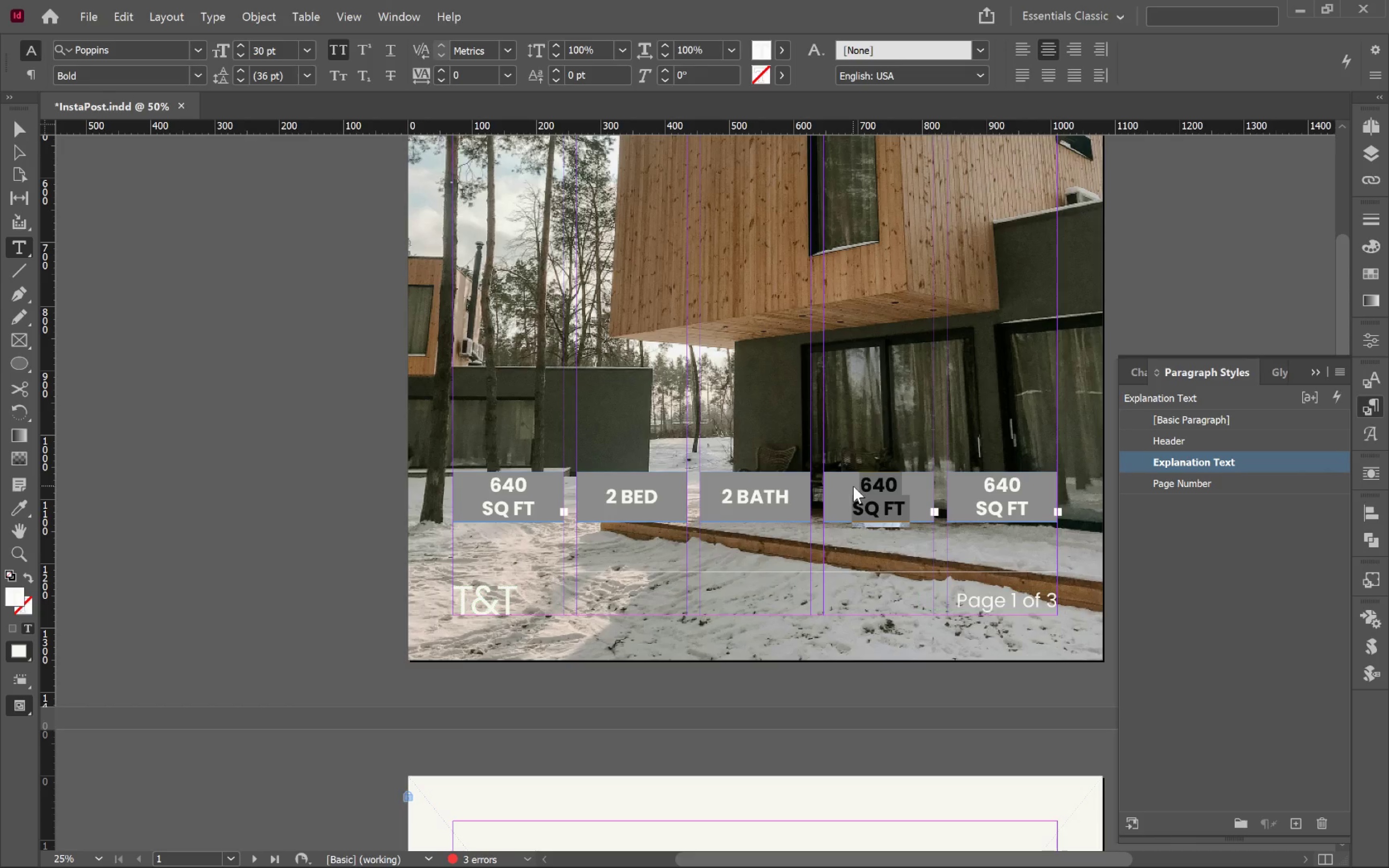 
key(Shift+ArrowDown)
 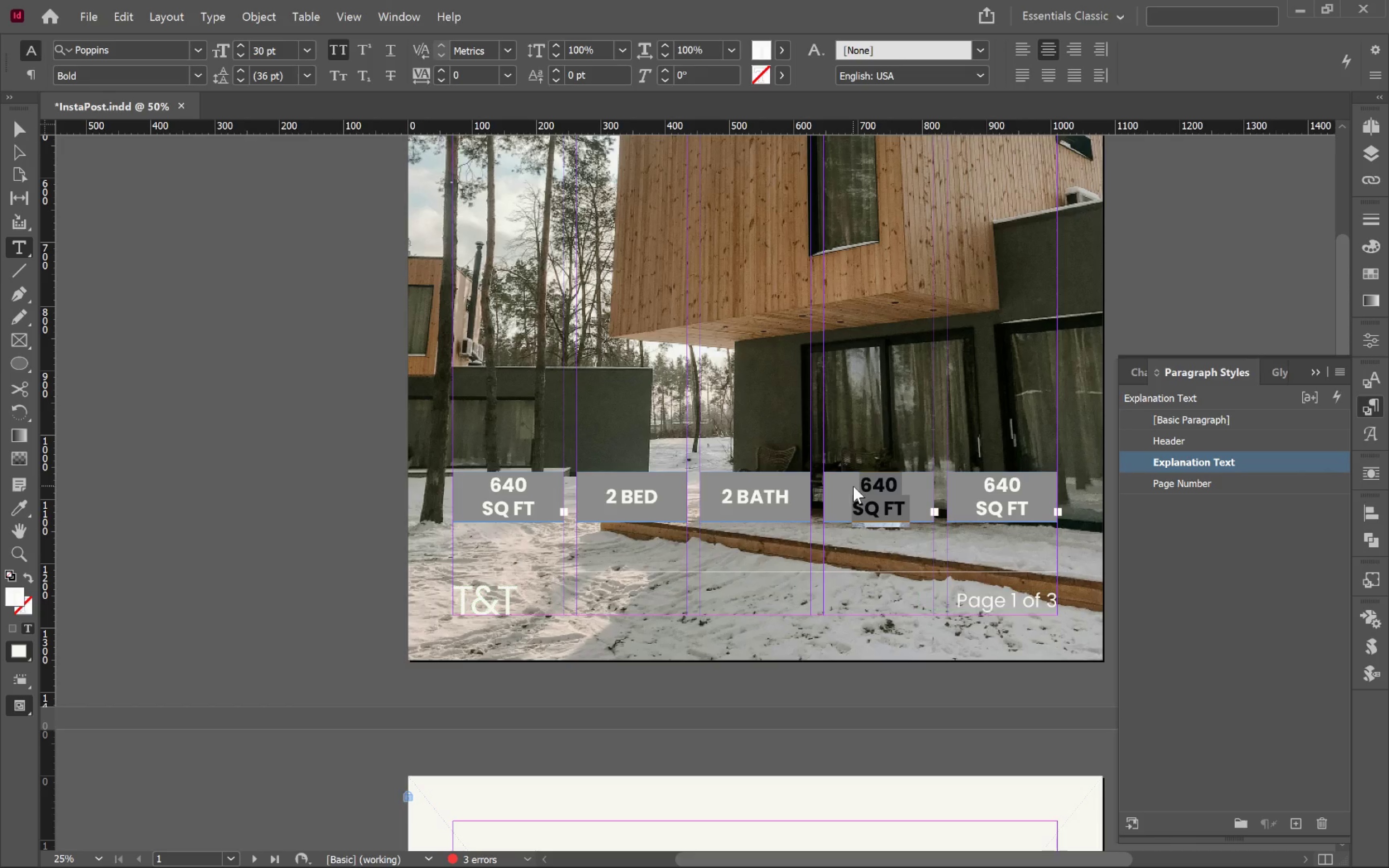 
key(Shift+ArrowDown)
 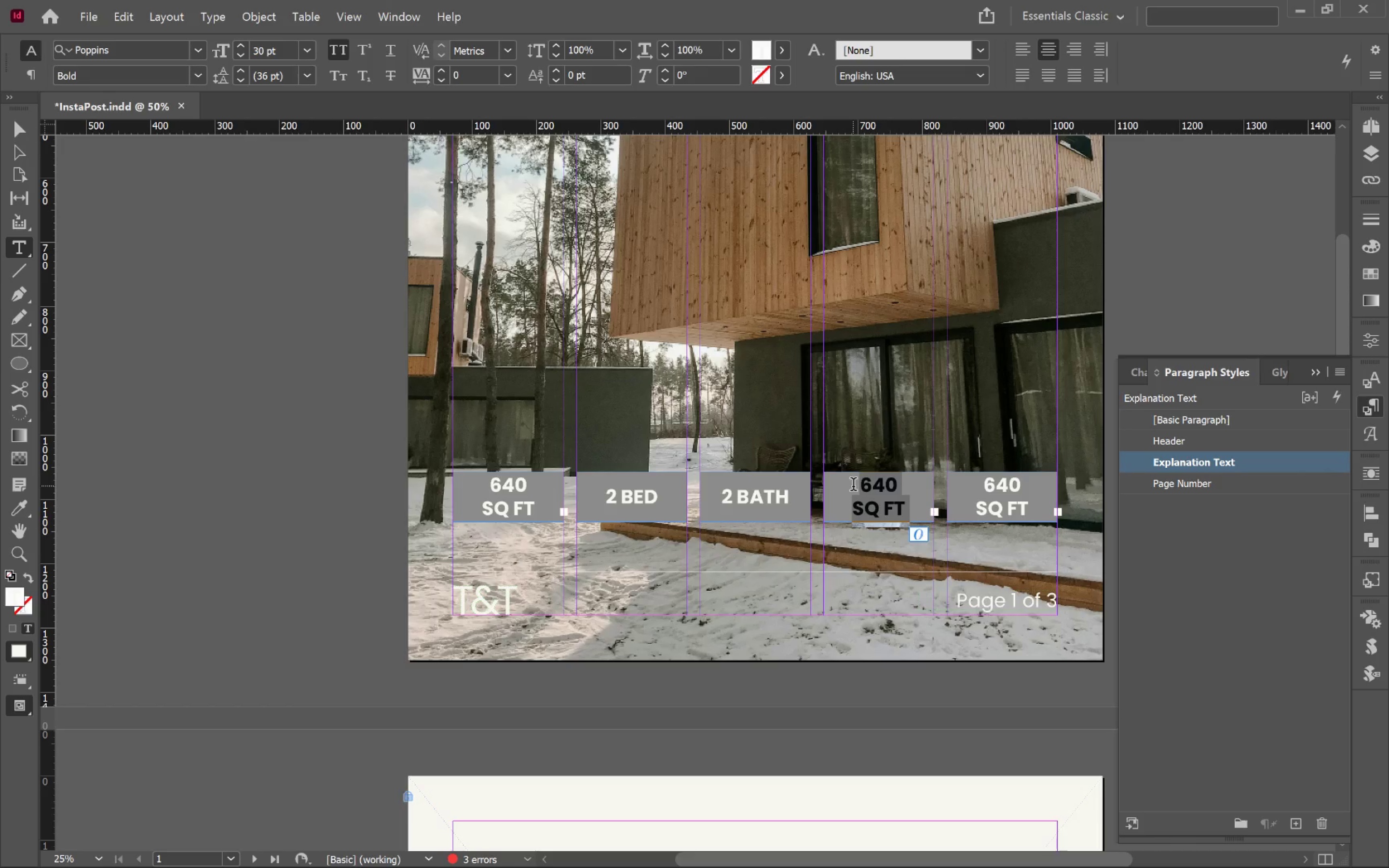 
key(Delete)
 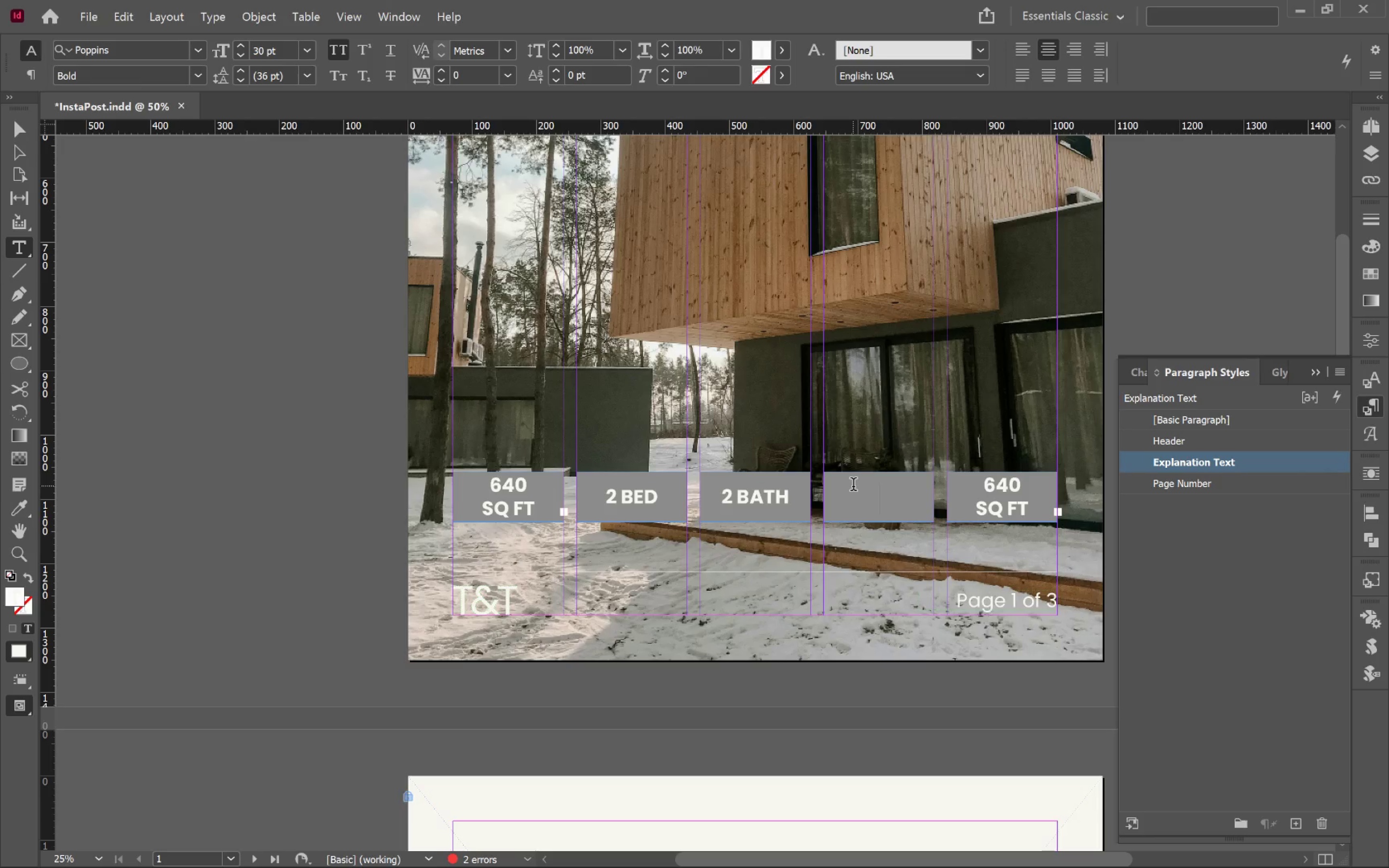 
key(ArrowDown)
 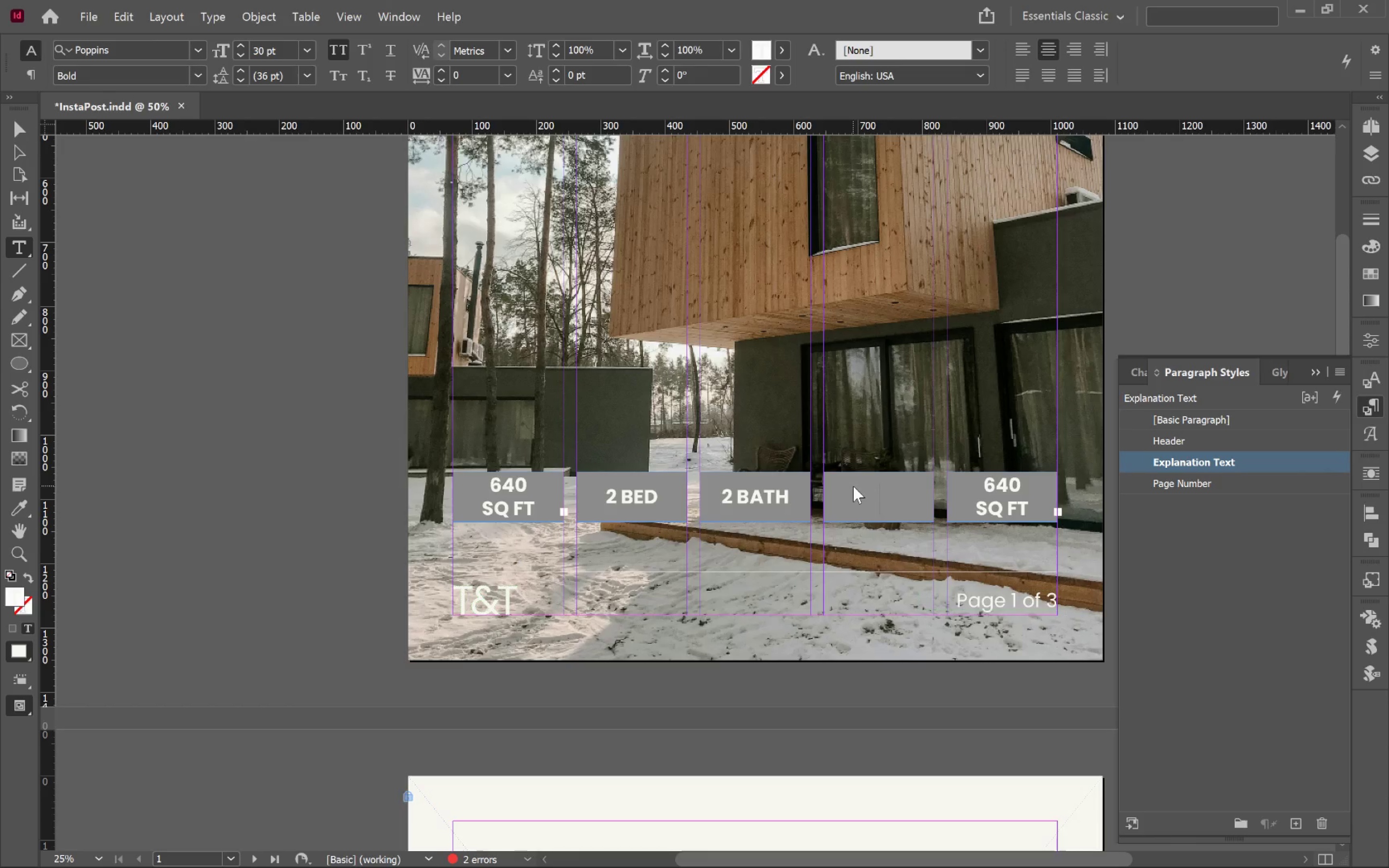 
key(ArrowDown)
 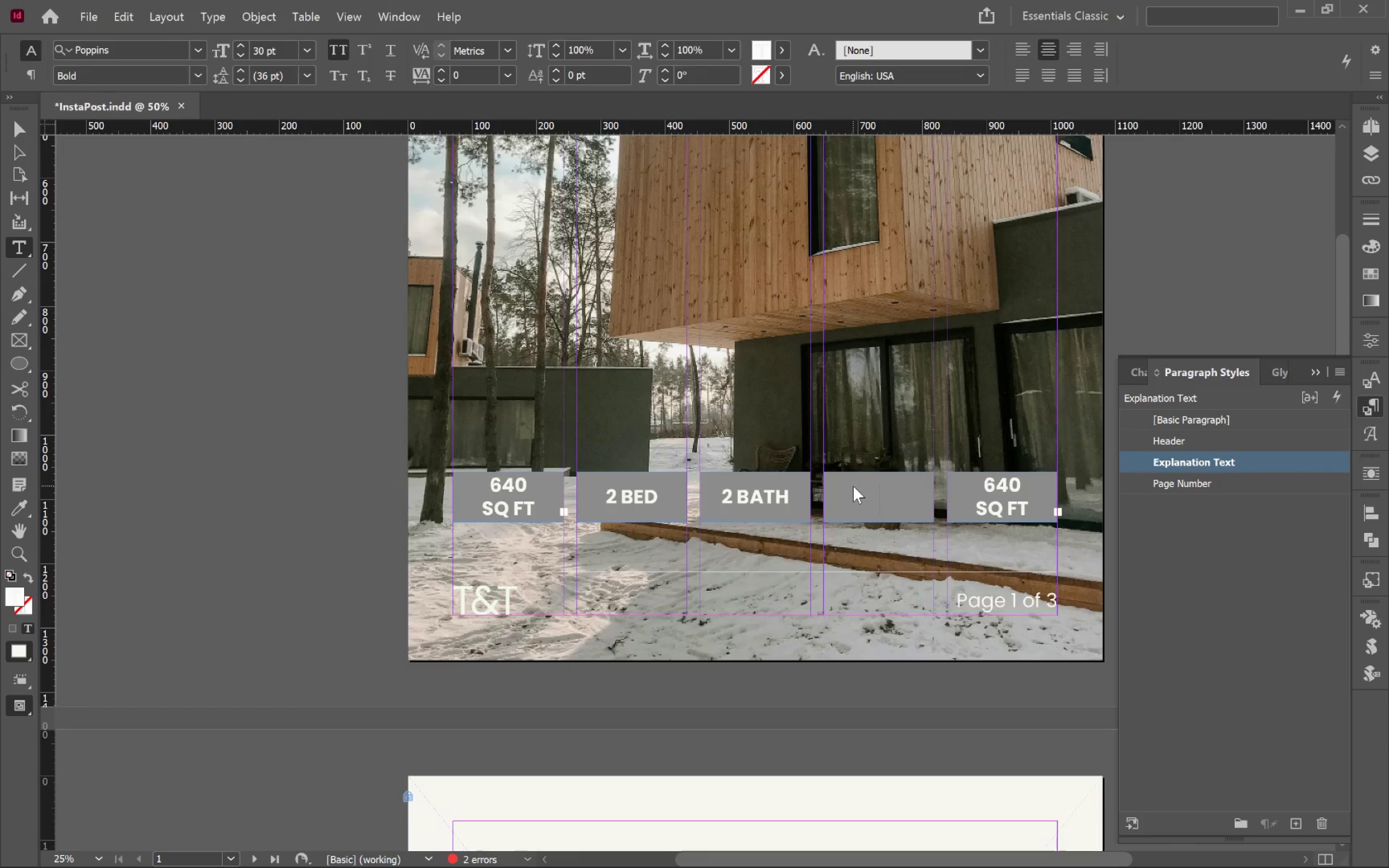 
key(ArrowDown)
 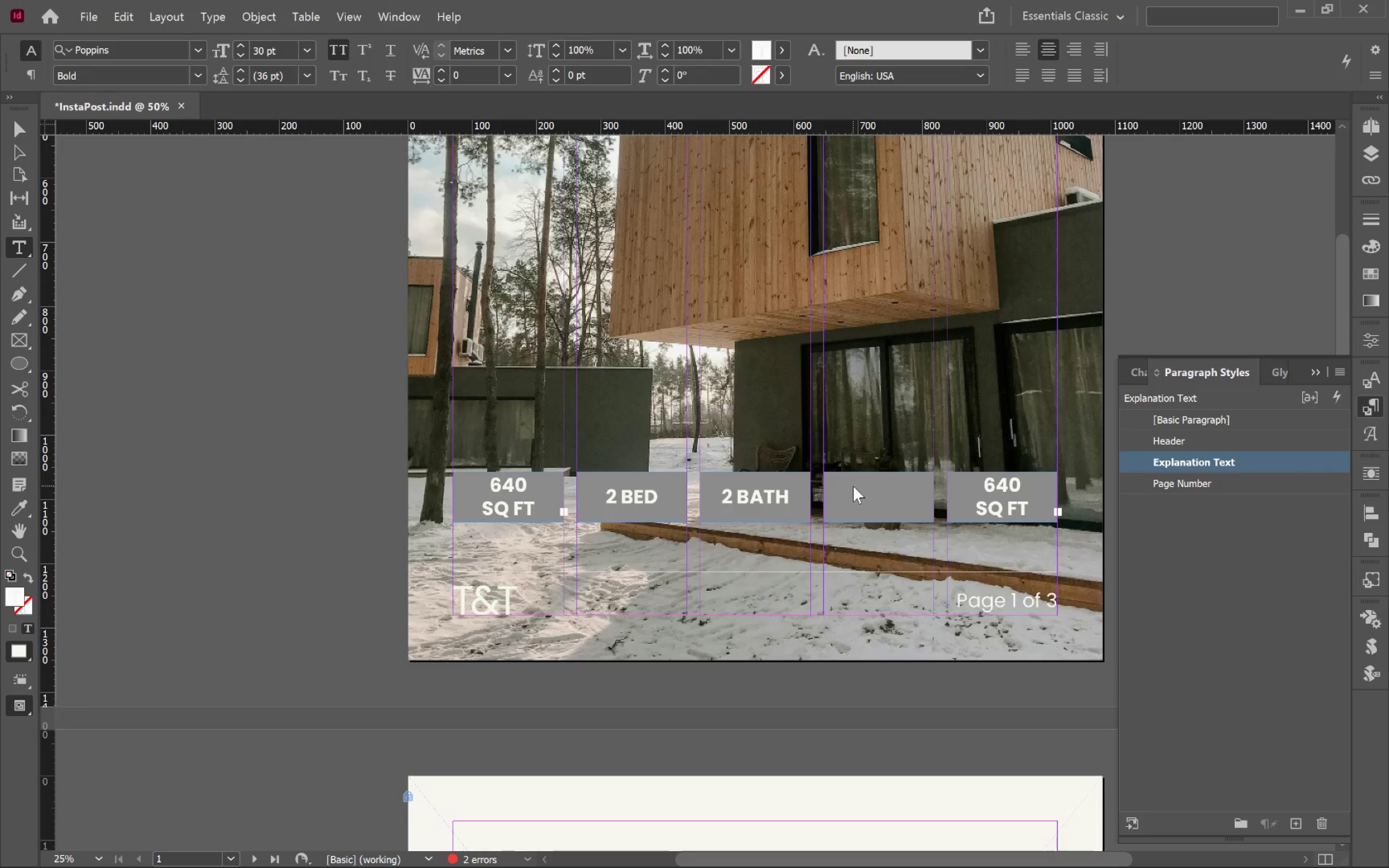 
key(Control+Z)
 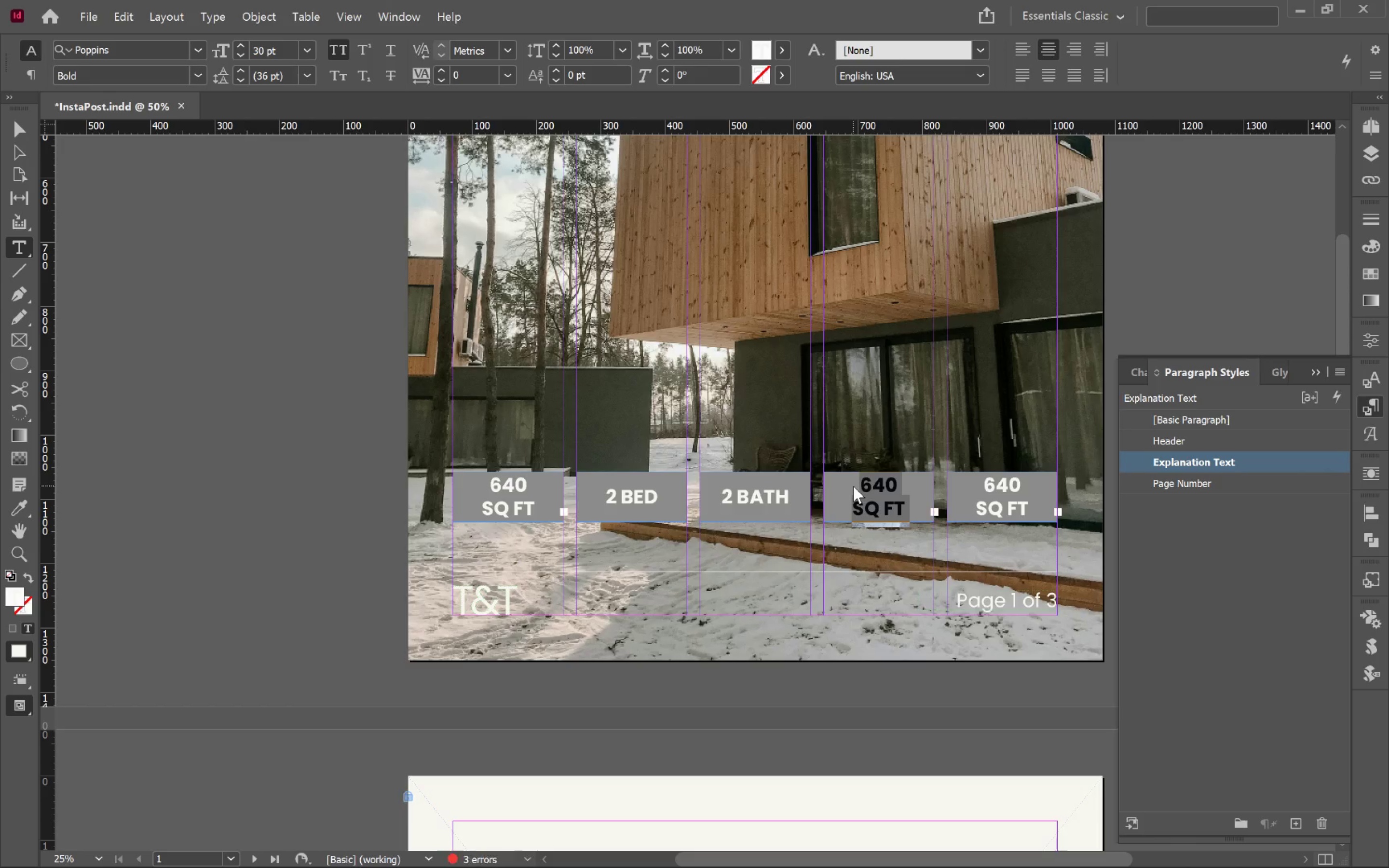 
key(ArrowUp)
 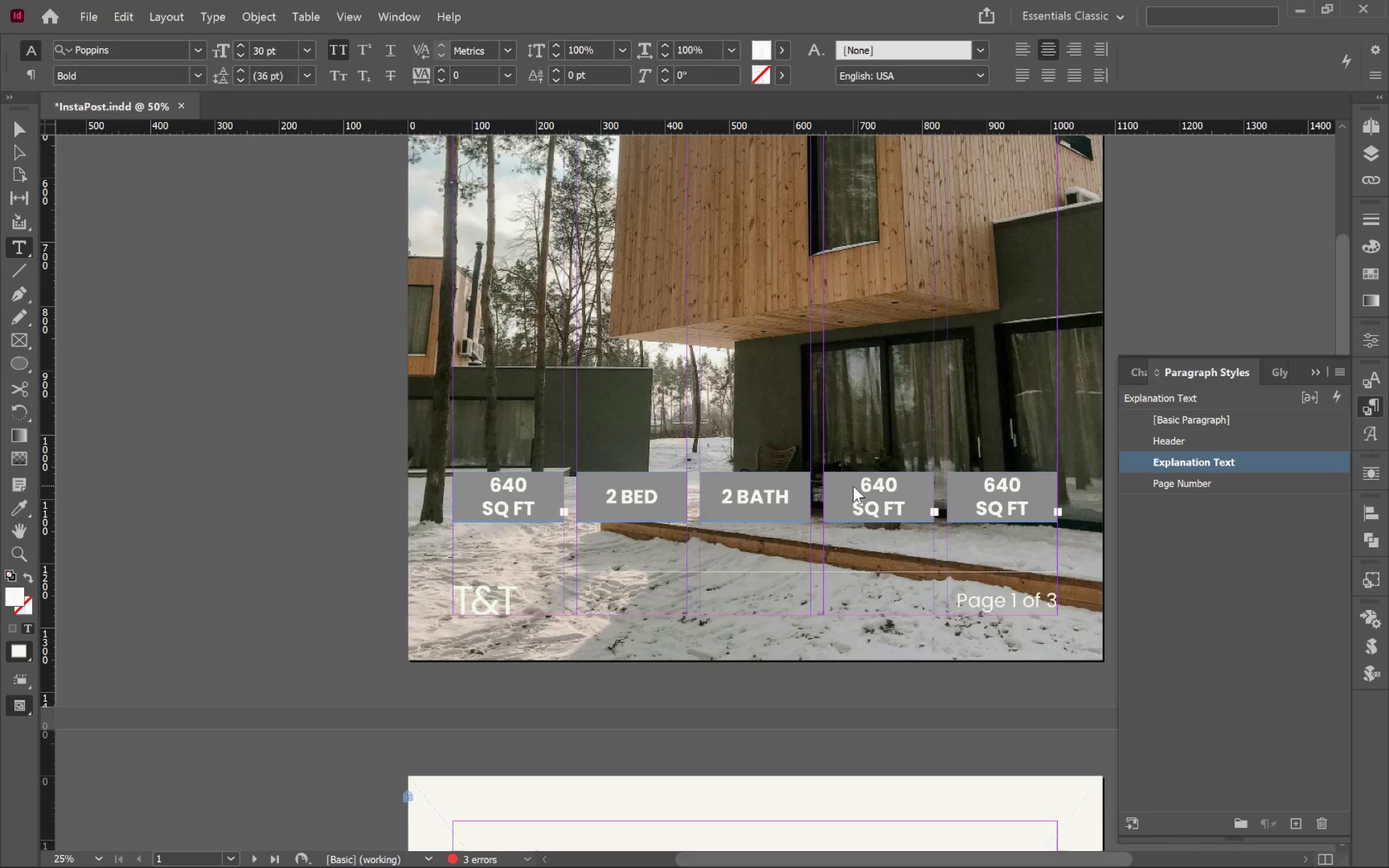 
key(ArrowUp)
 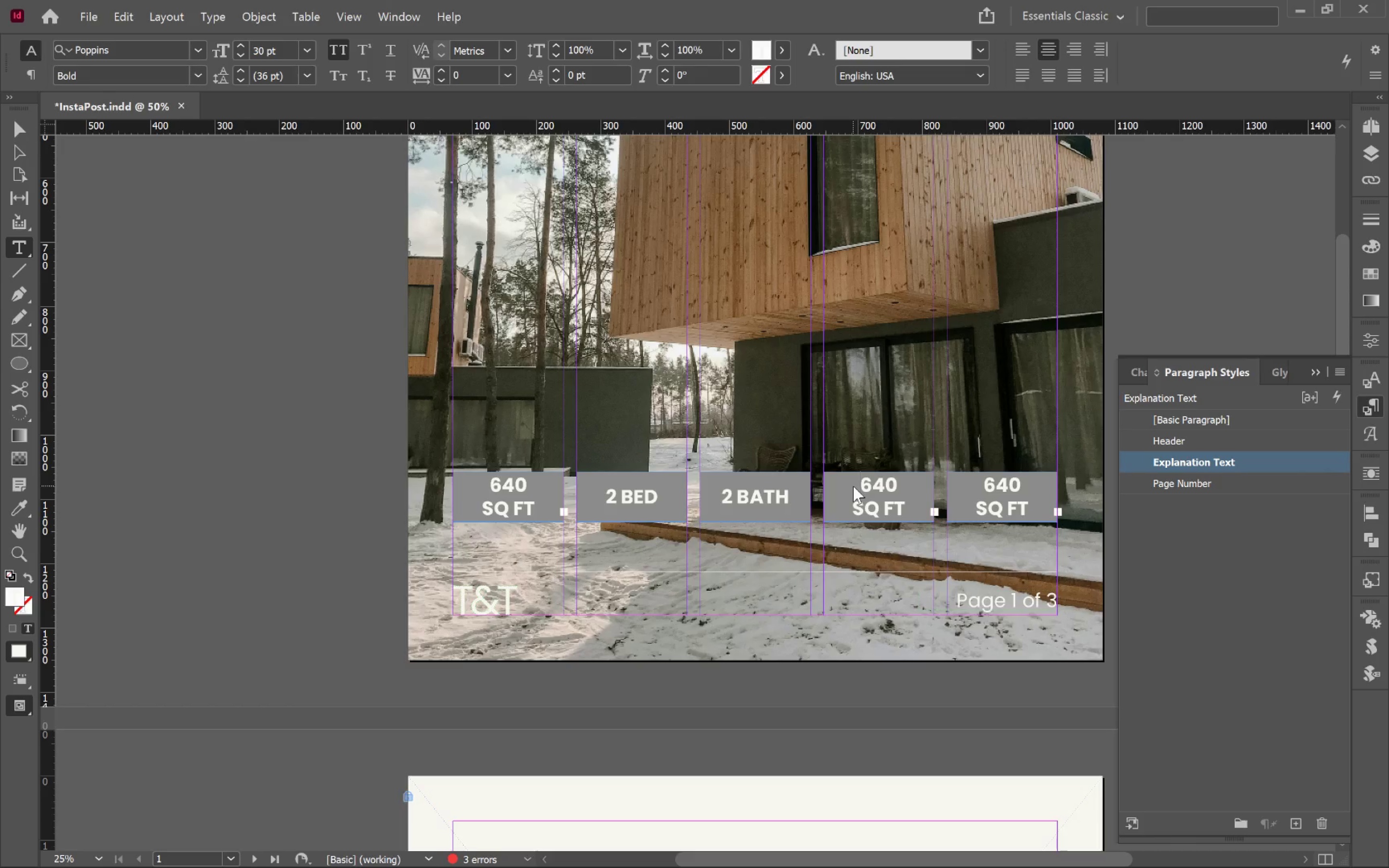 
key(ArrowUp)
 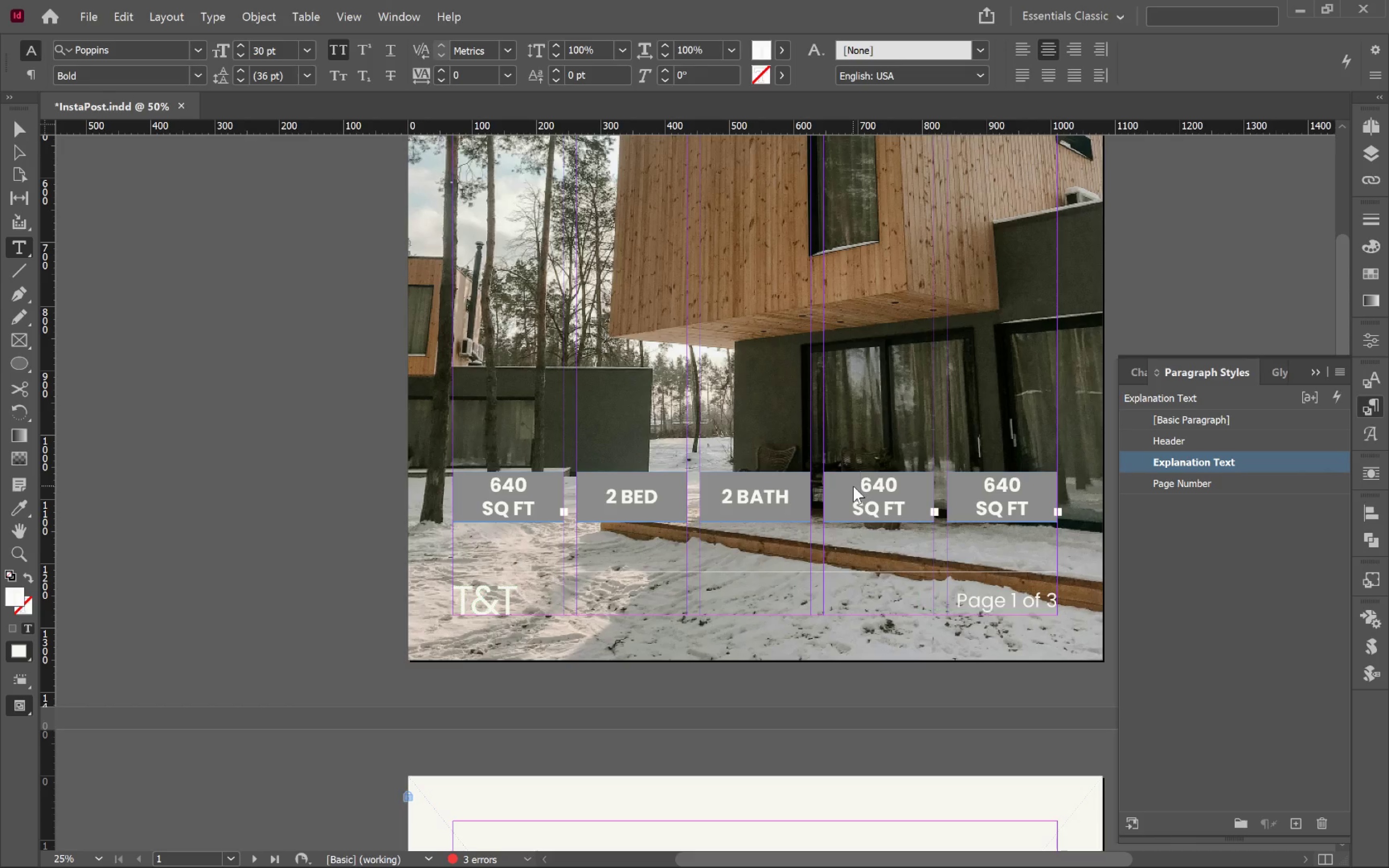 
hold_key(key=ArrowLeft, duration=0.64)
 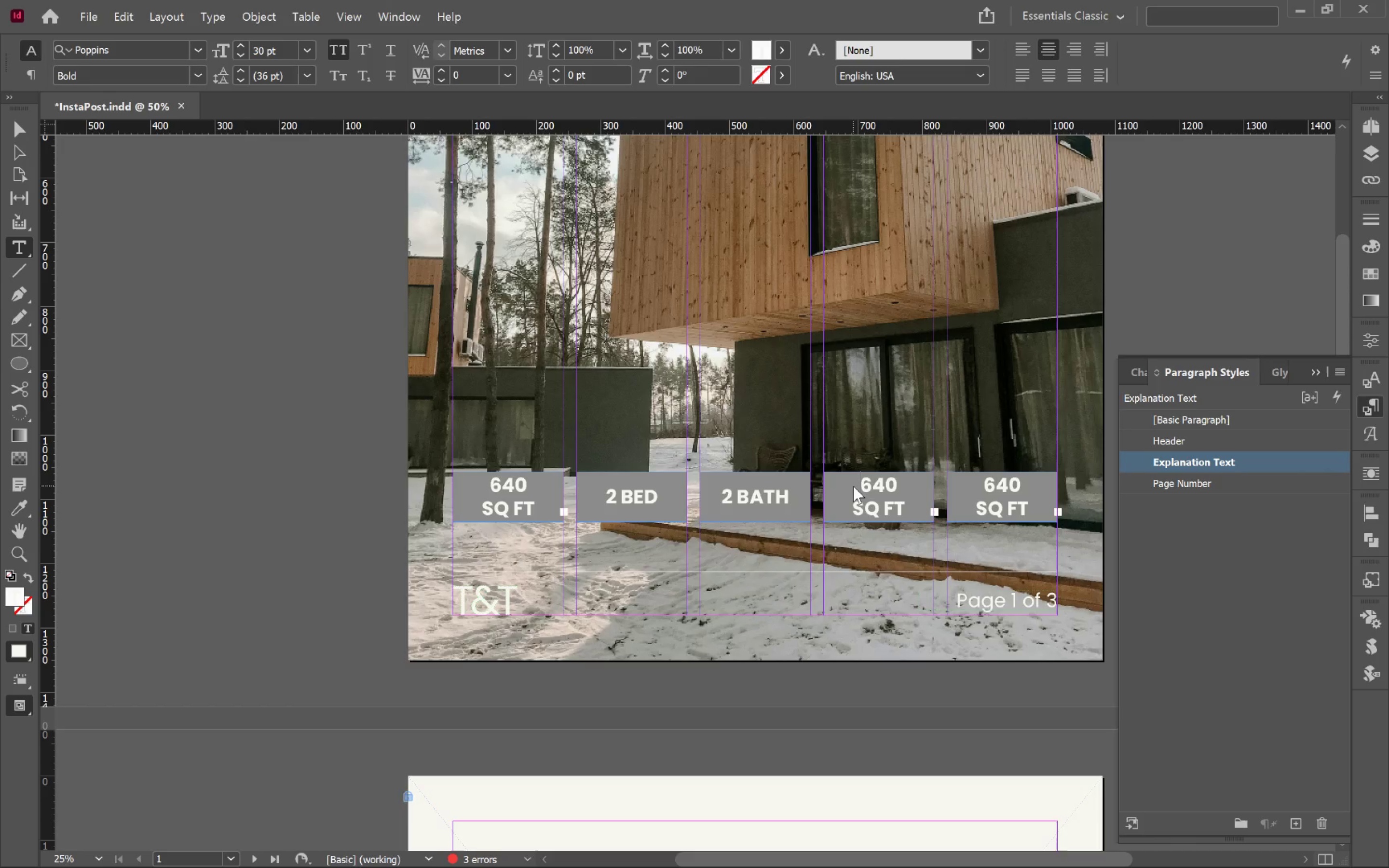 
hold_key(key=ArrowRight, duration=0.48)
 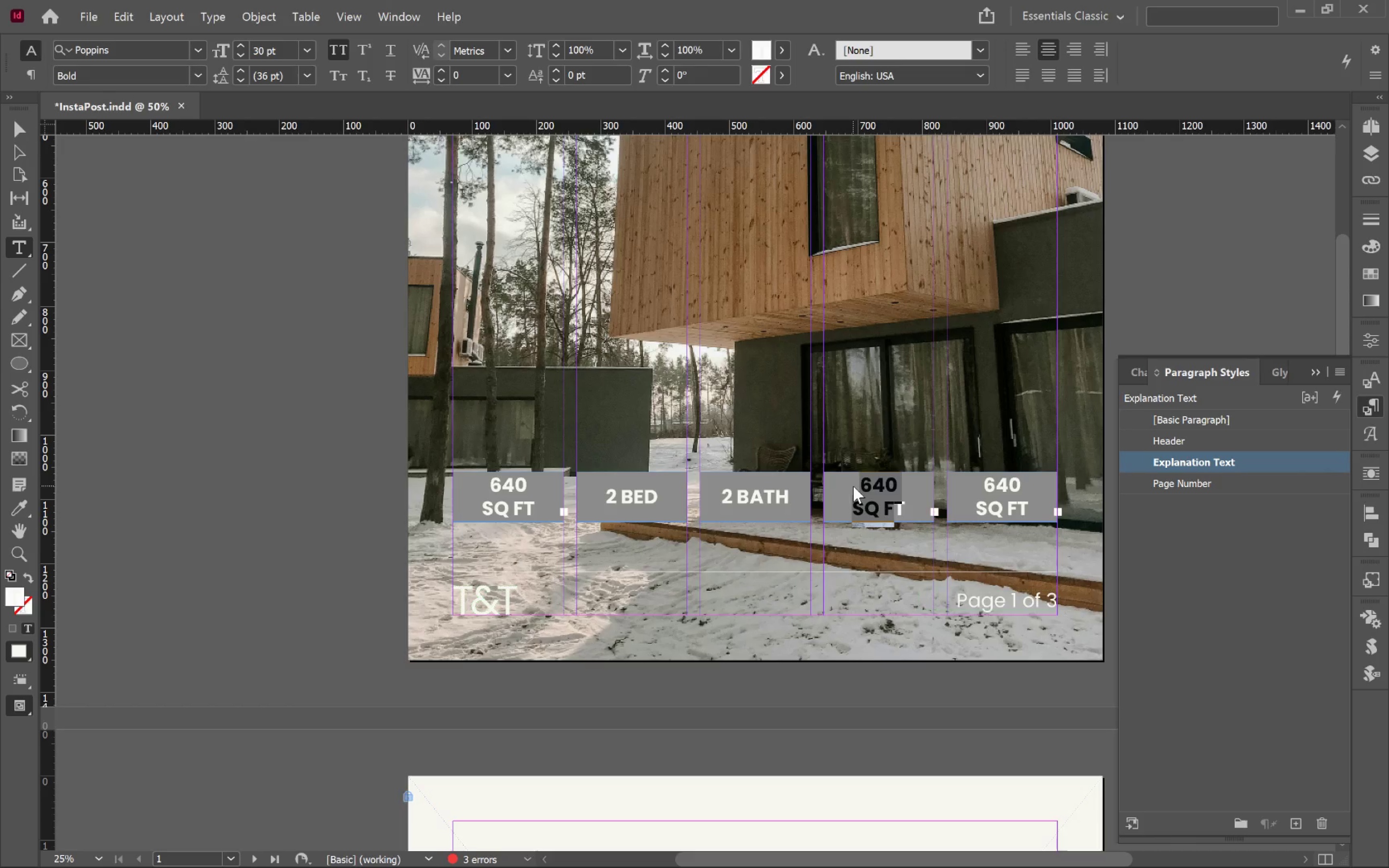 
key(Shift+ArrowRight)
 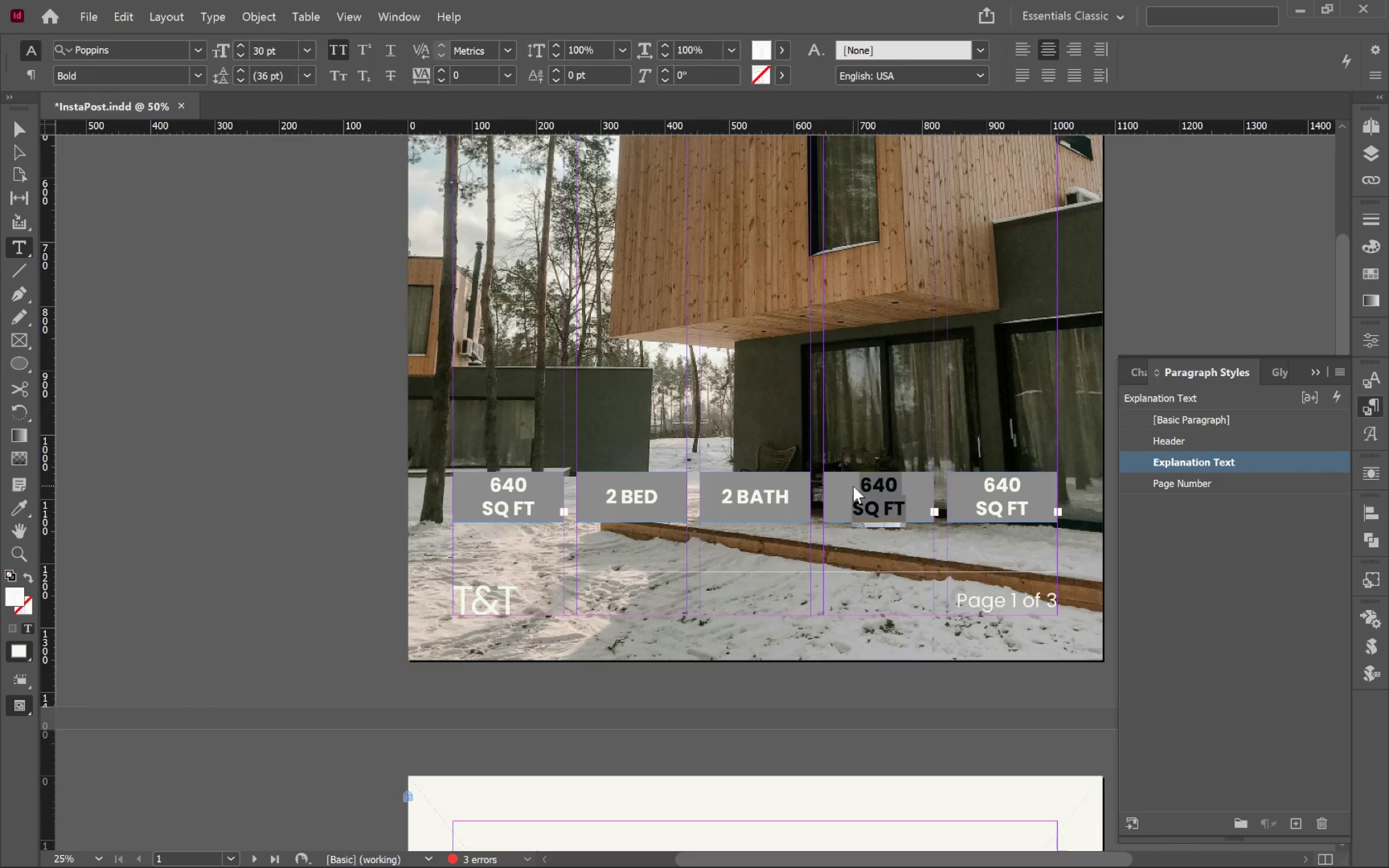 
key(Shift+ArrowRight)
 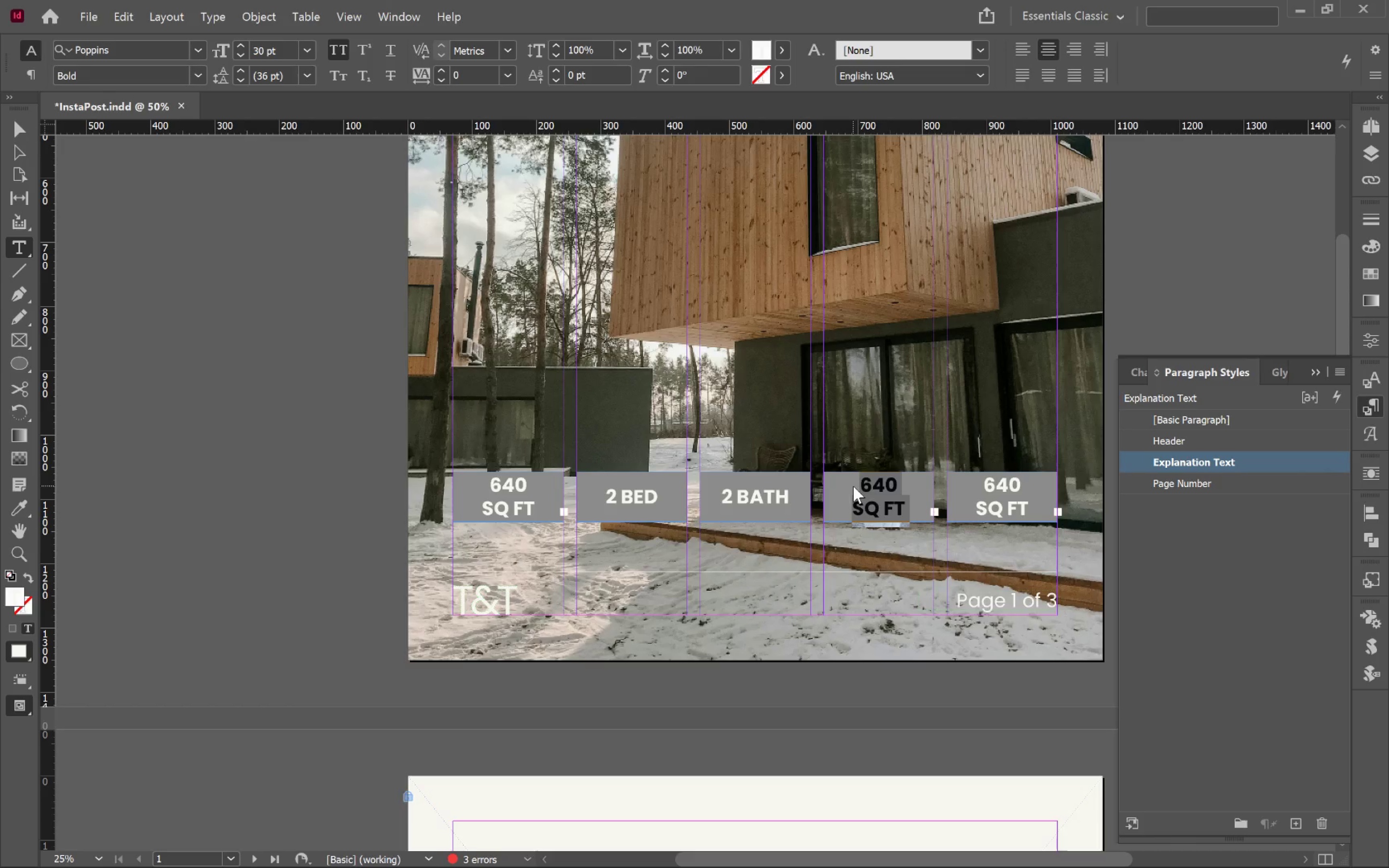 
key(Shift+ArrowRight)
 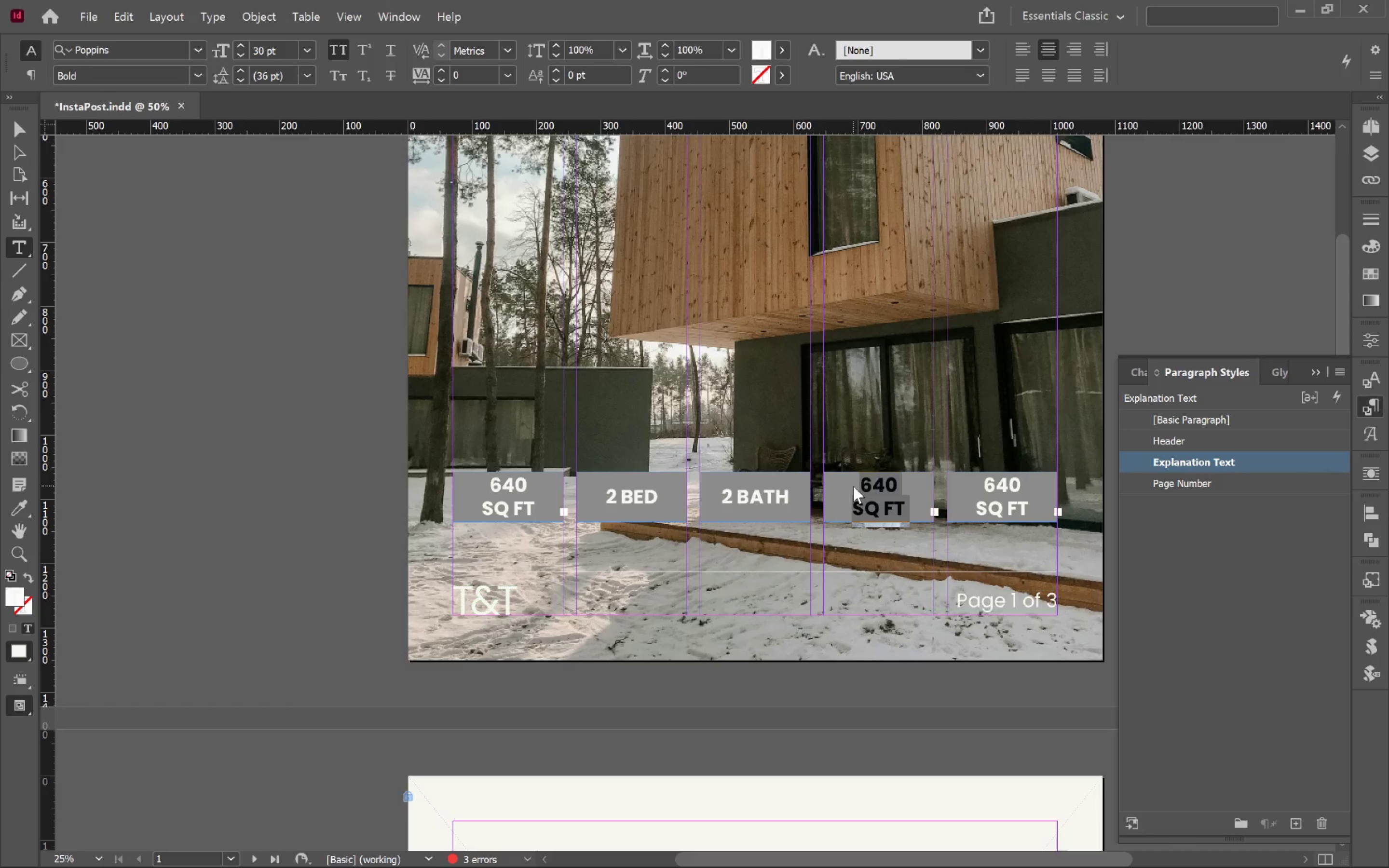 
key(Shift+ArrowRight)
 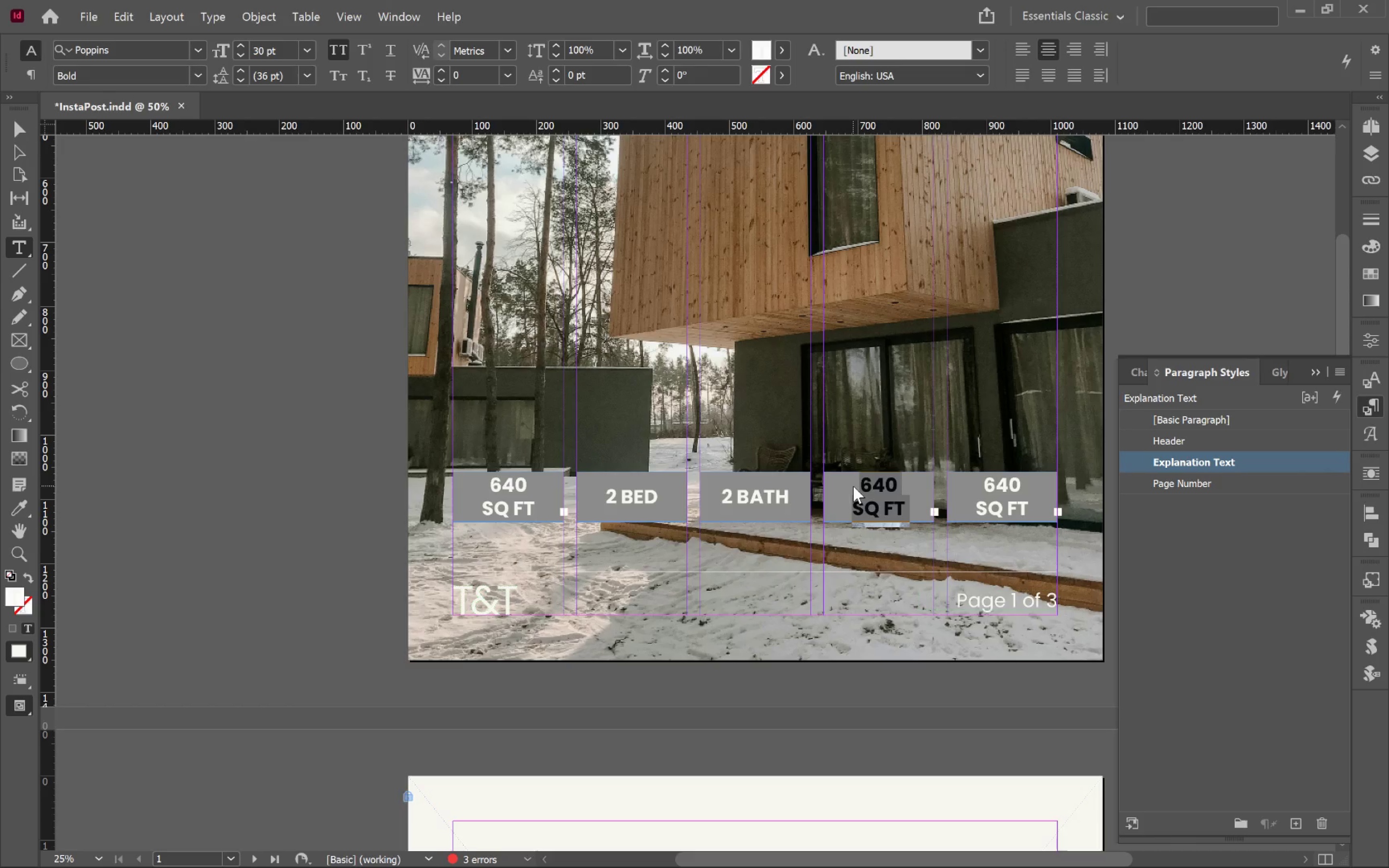 
key(Shift+ArrowRight)
 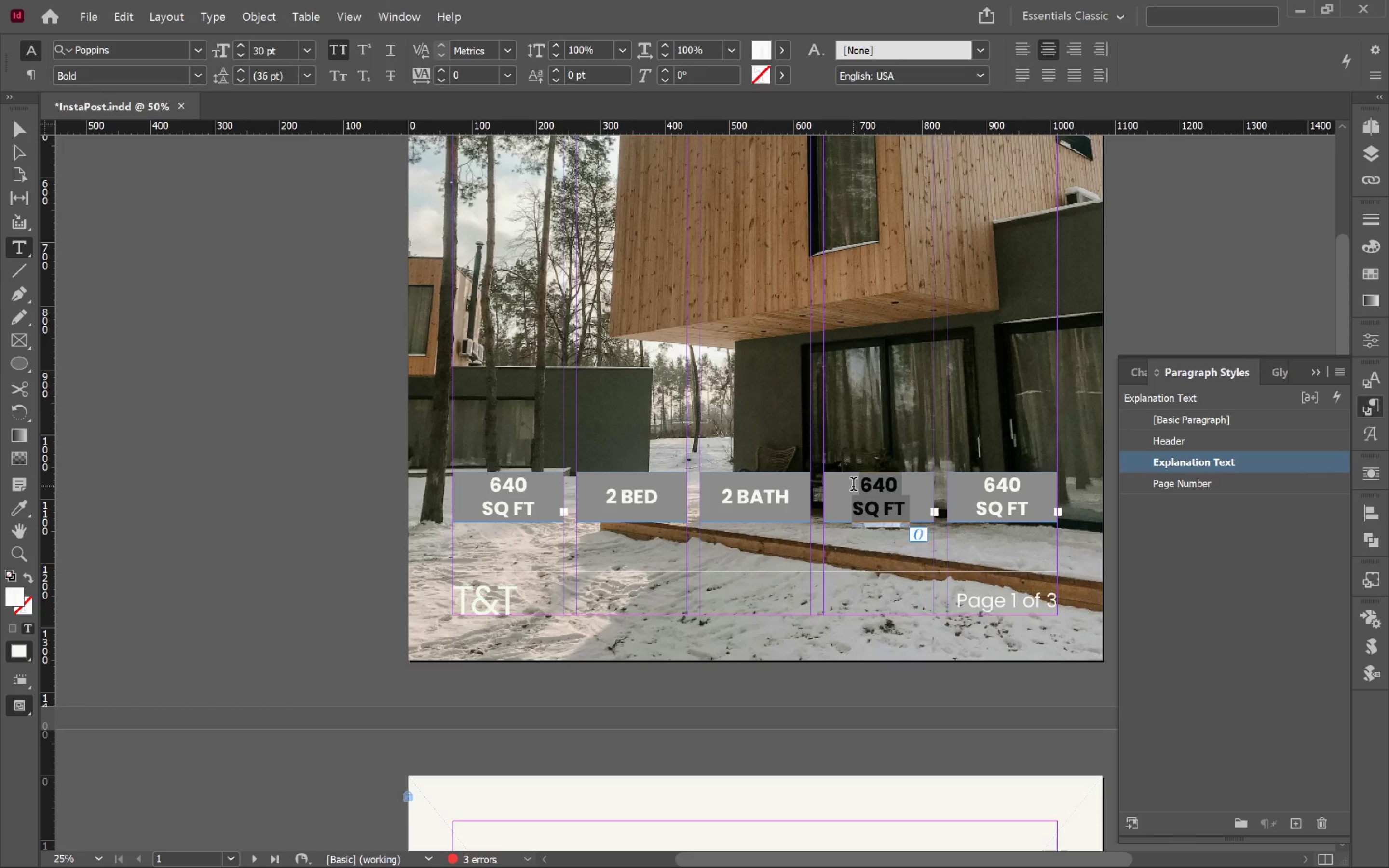 
key(Delete)
 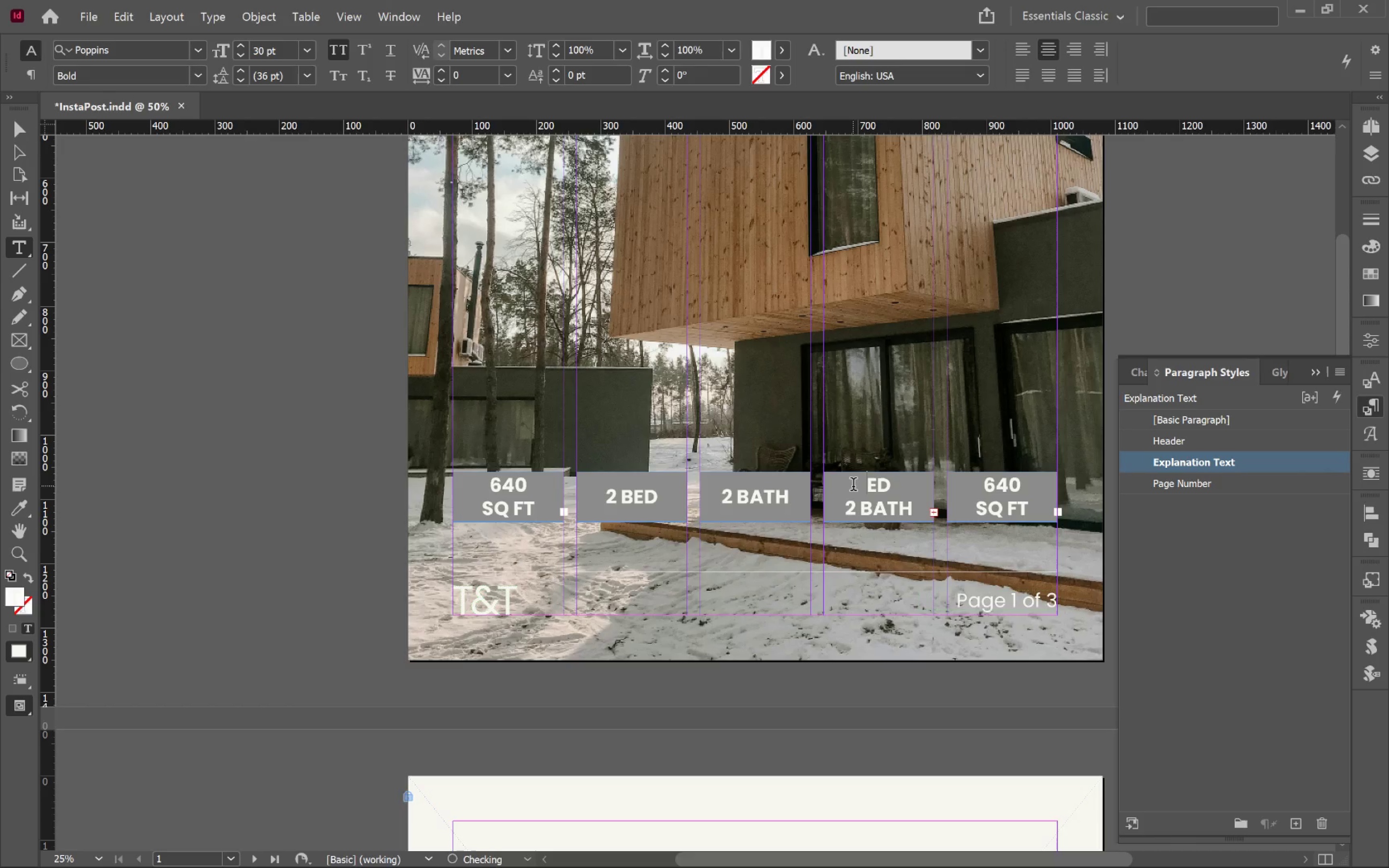 
key(Shift+ArrowRight)
 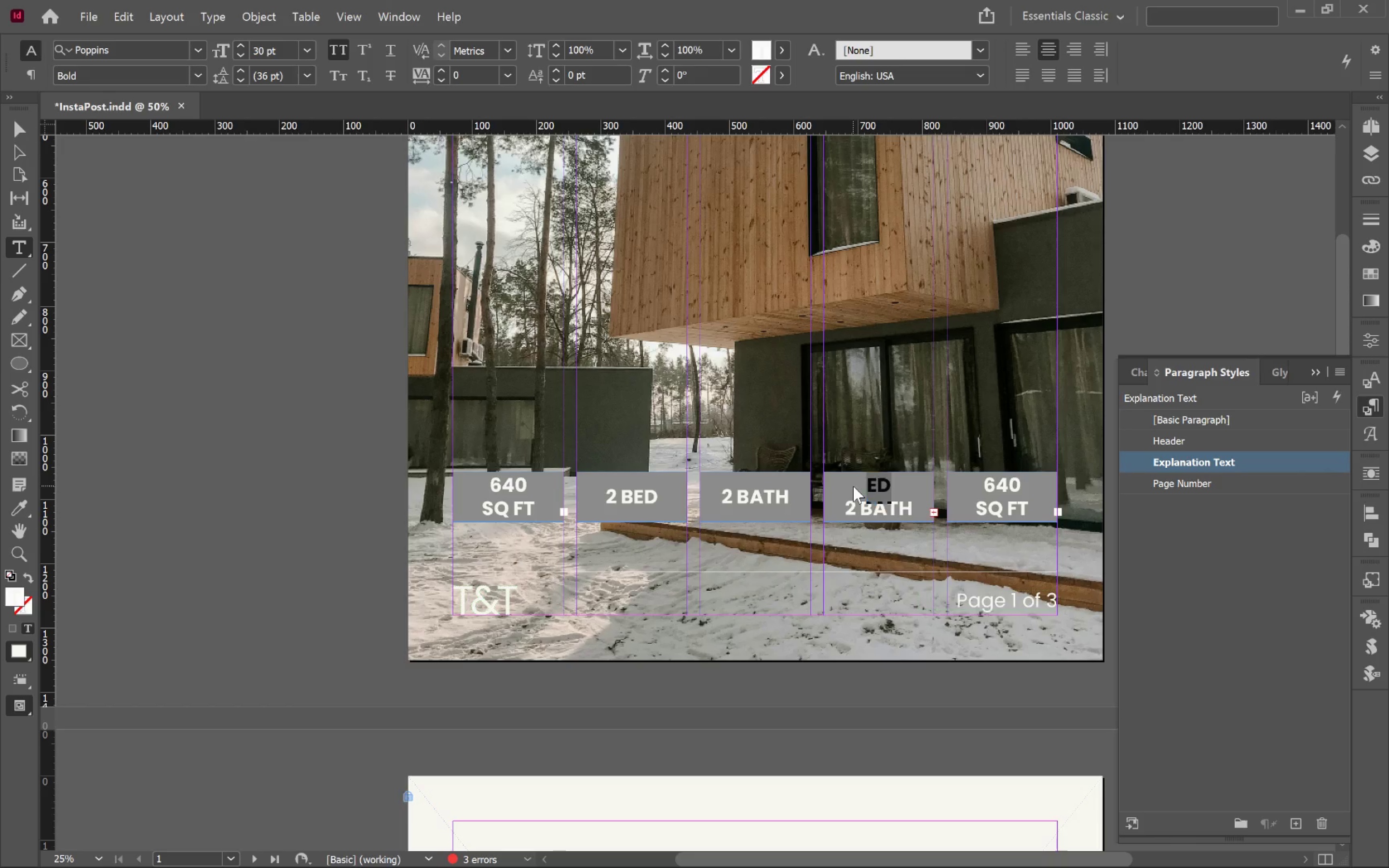 
key(Shift+ArrowRight)
 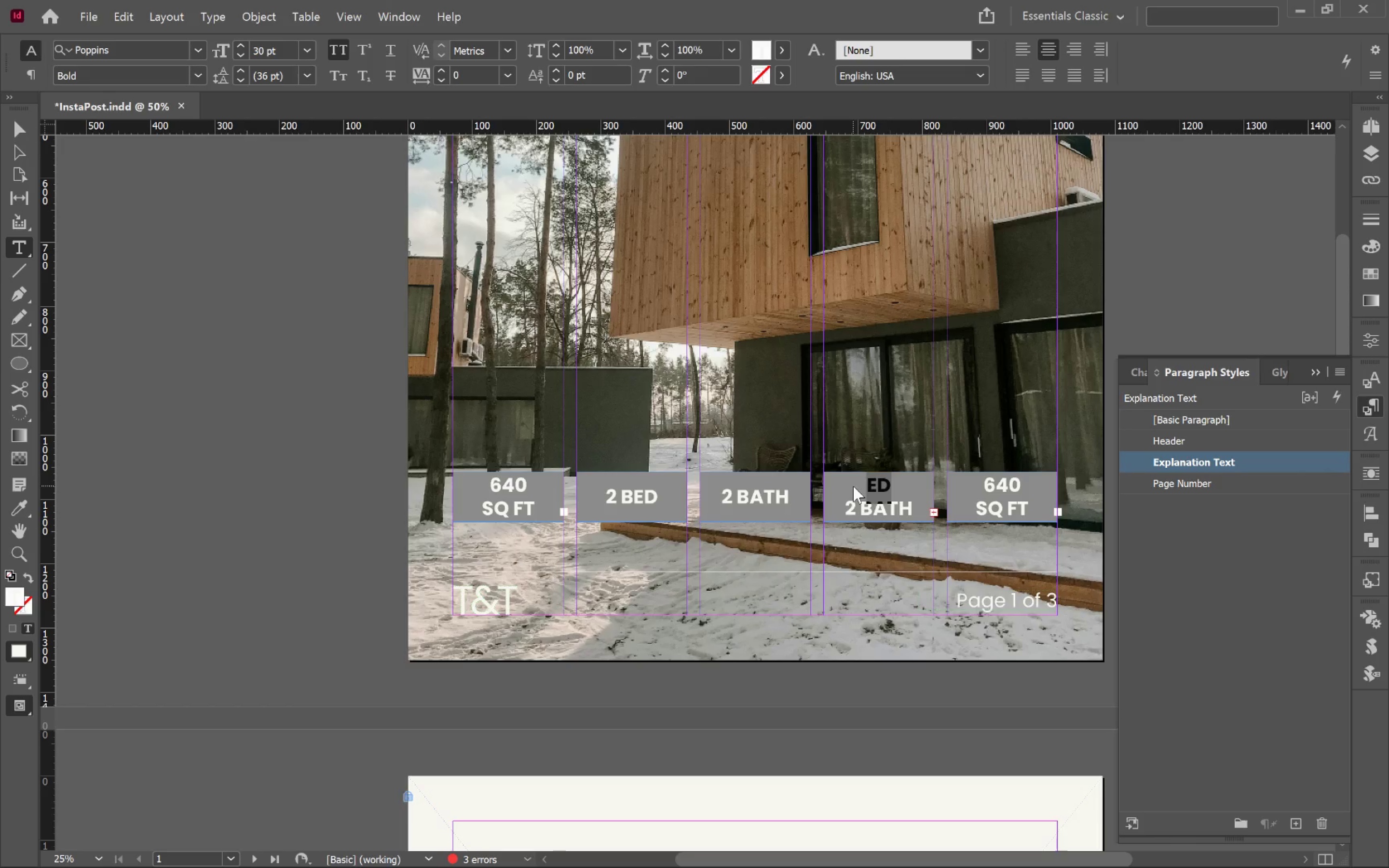 
key(Shift+ArrowRight)
 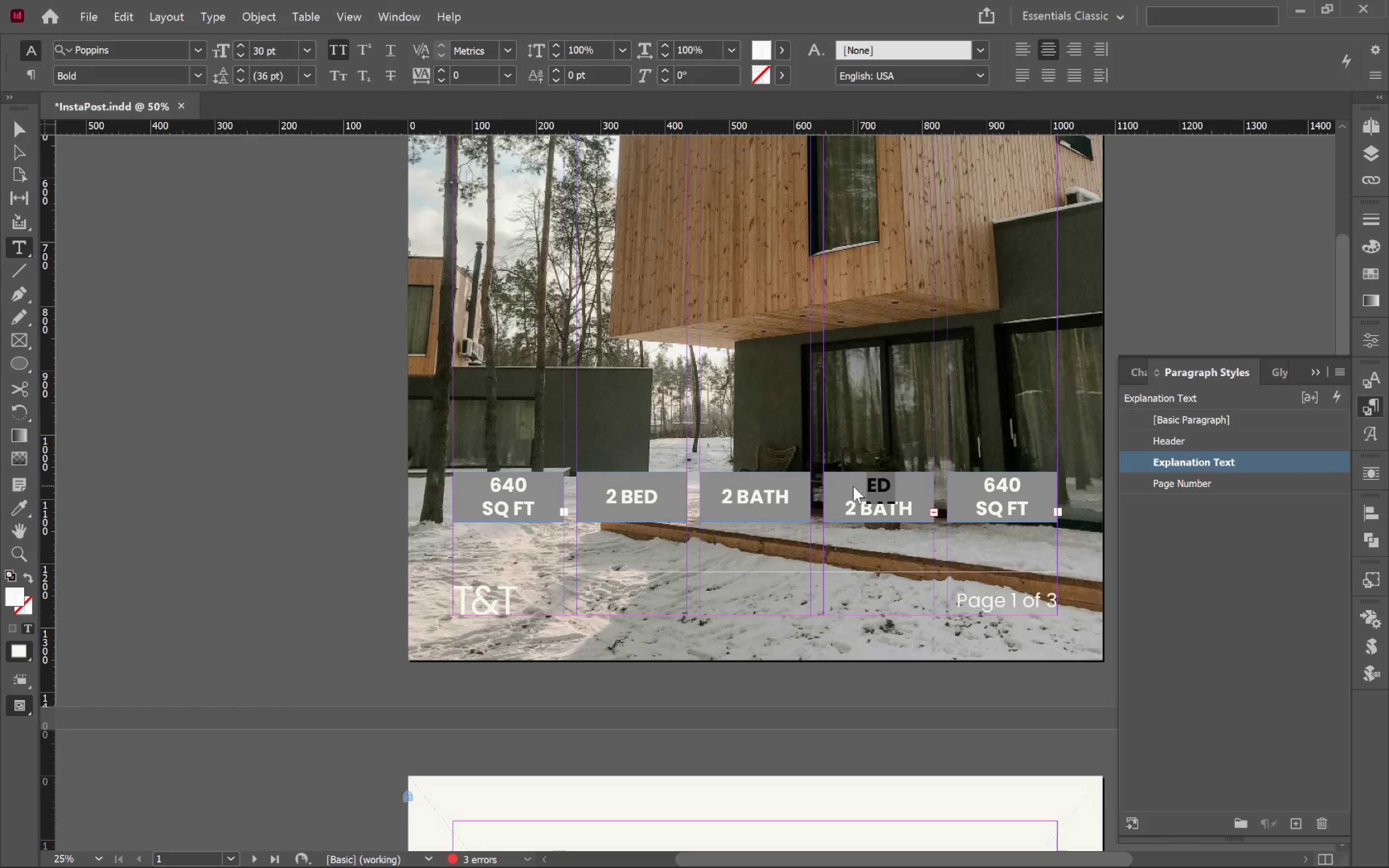 
key(Shift+ArrowRight)
 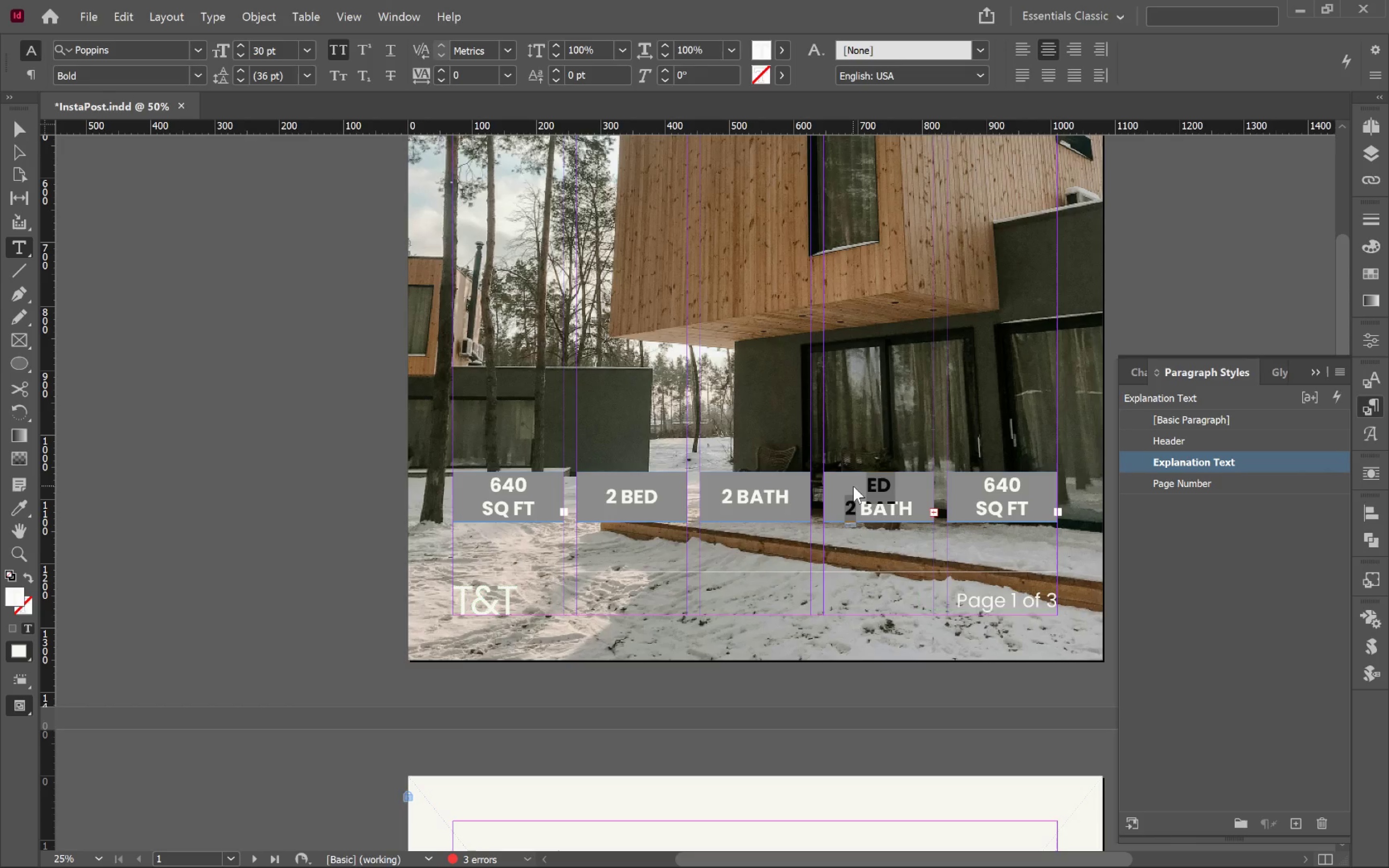 
key(Shift+ArrowRight)
 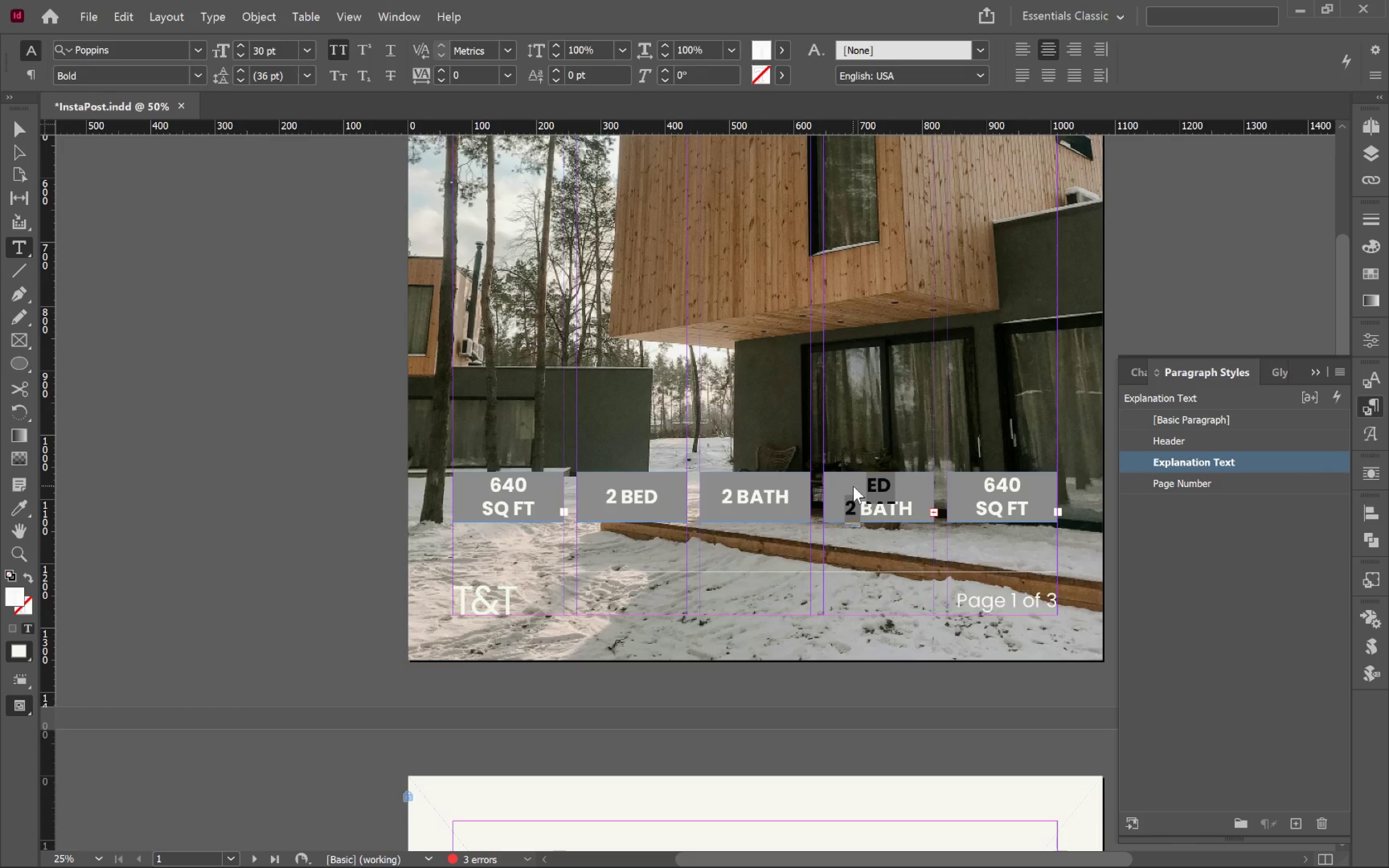 
key(Shift+ArrowRight)
 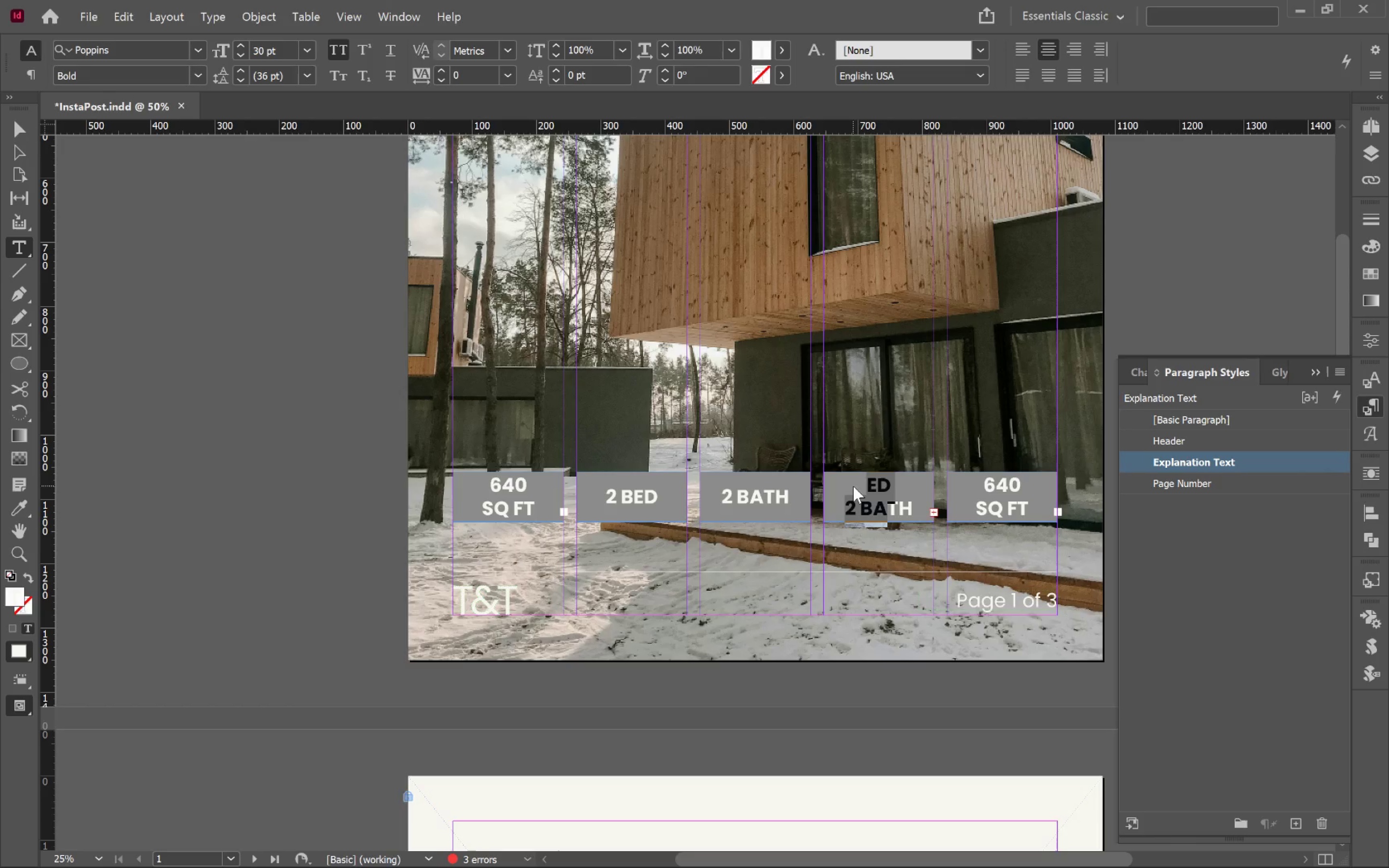 
key(Shift+ArrowRight)
 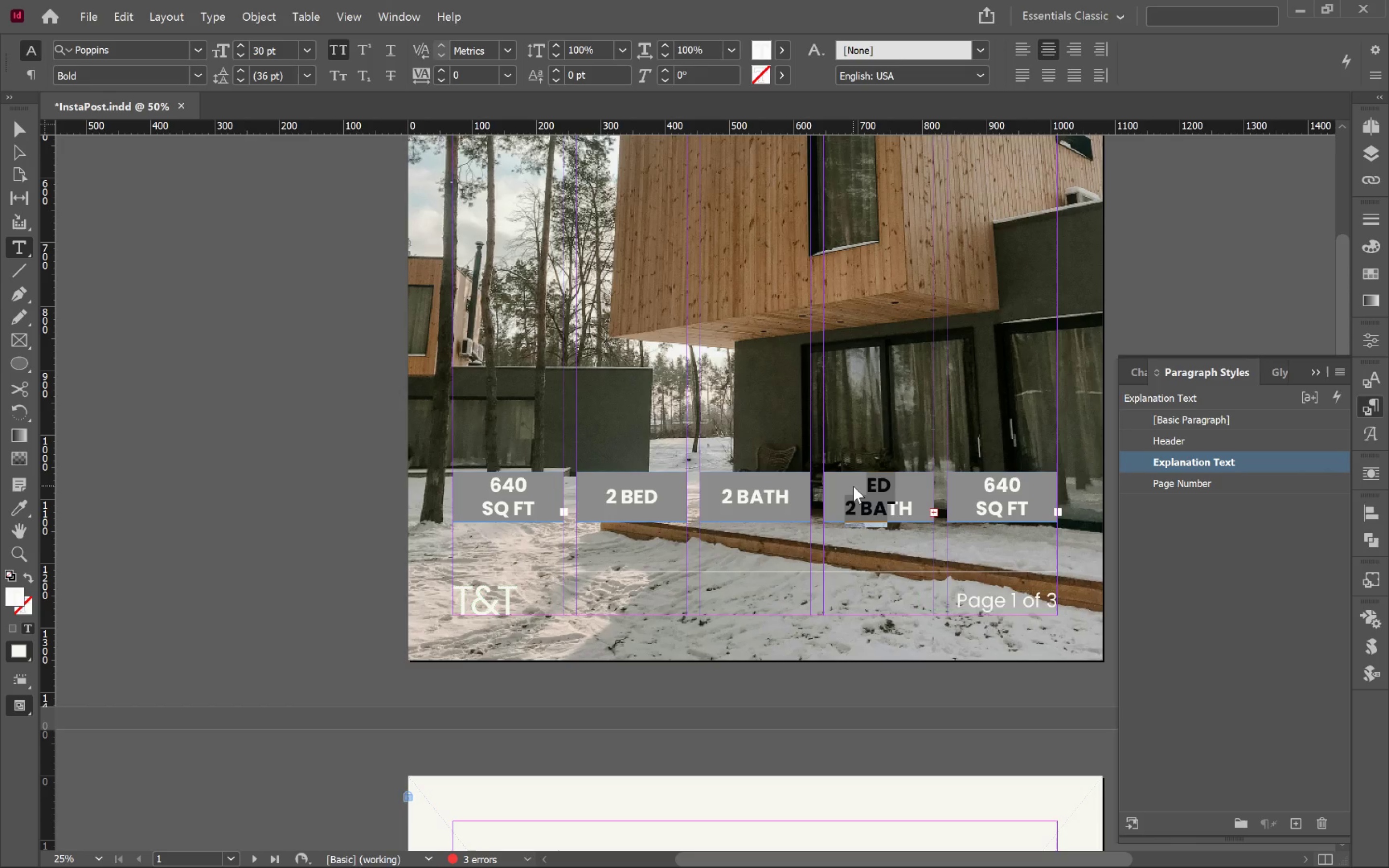 
key(Shift+ArrowRight)
 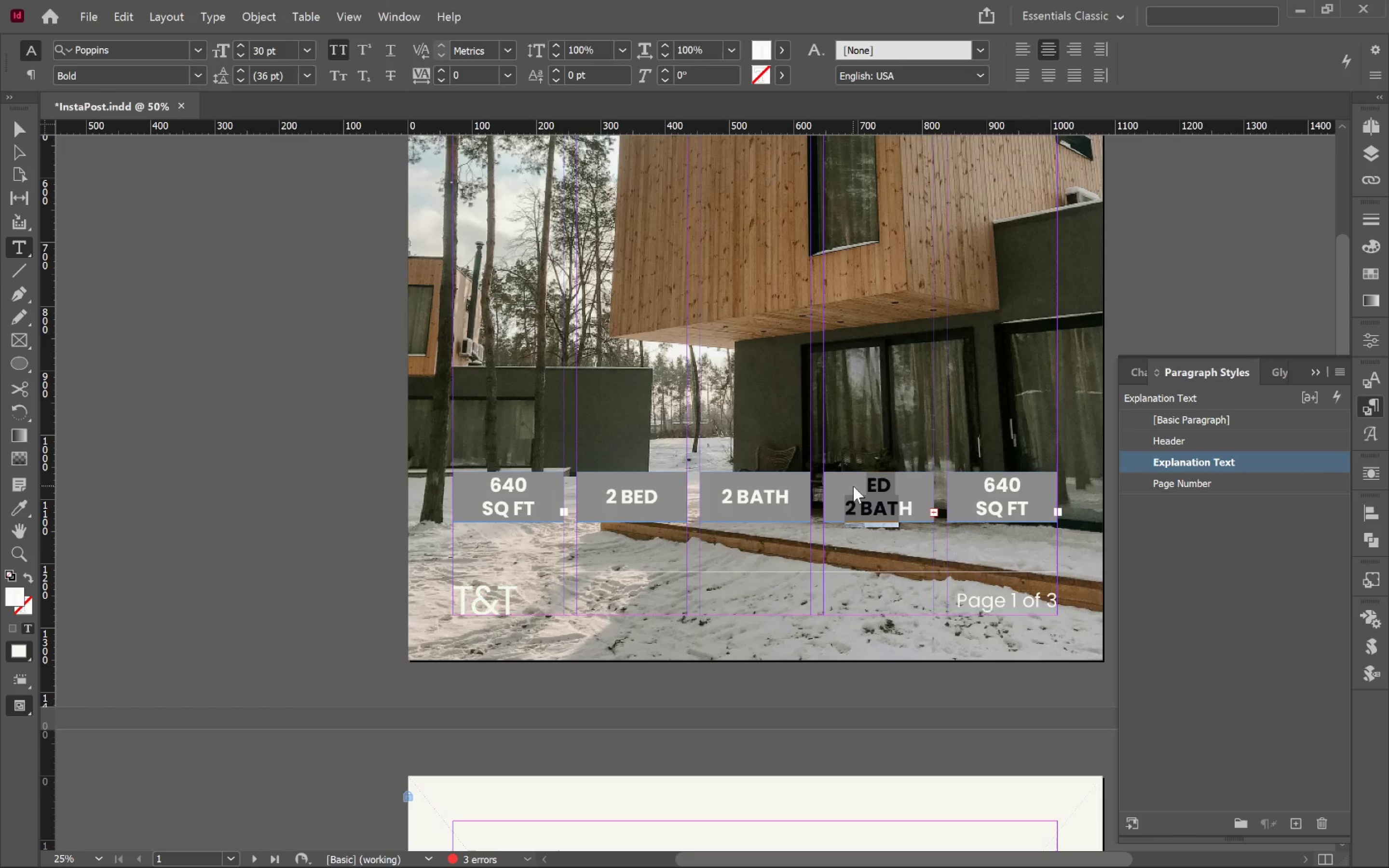 
key(Shift+ArrowRight)
 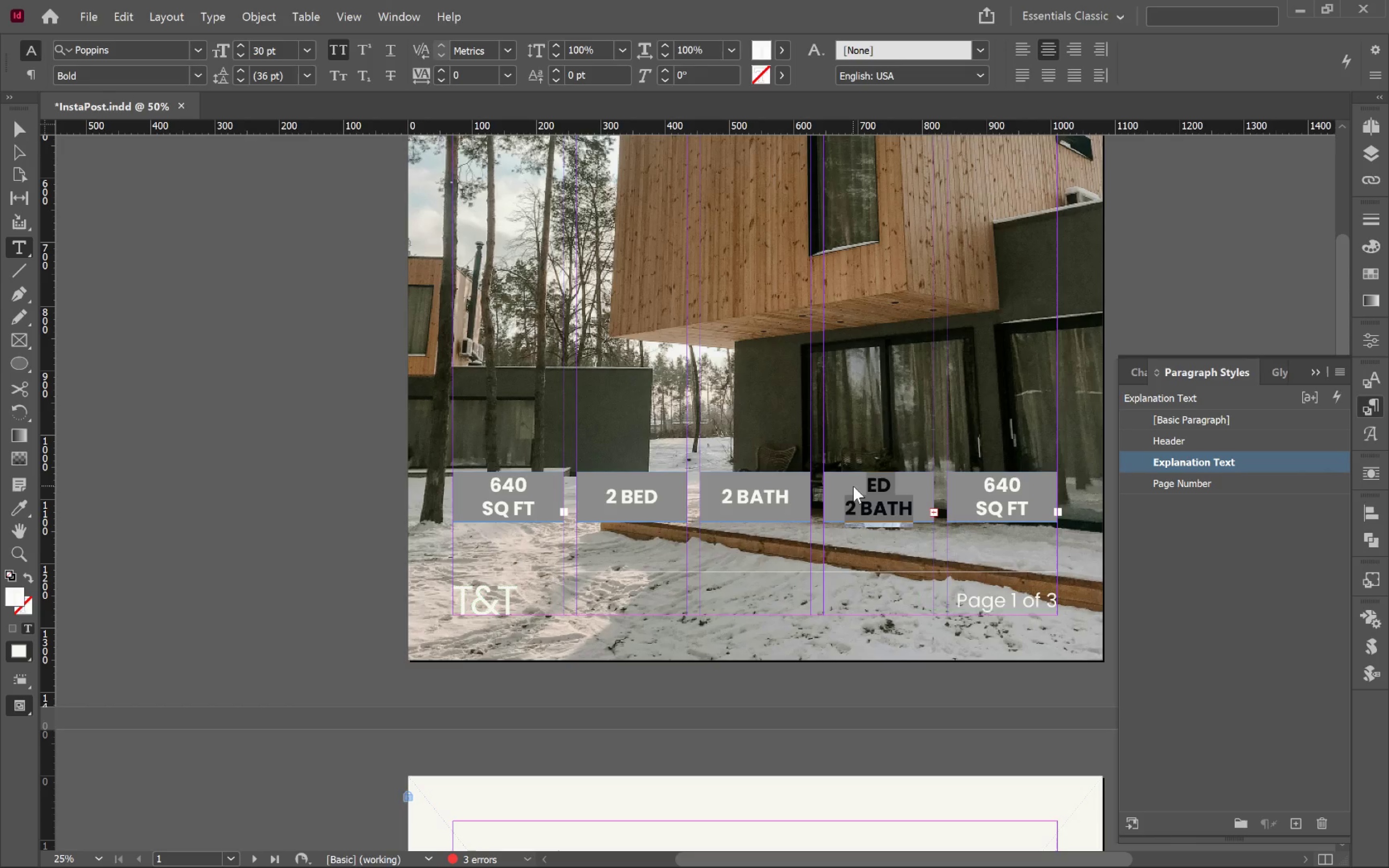 
key(Shift+ArrowRight)
 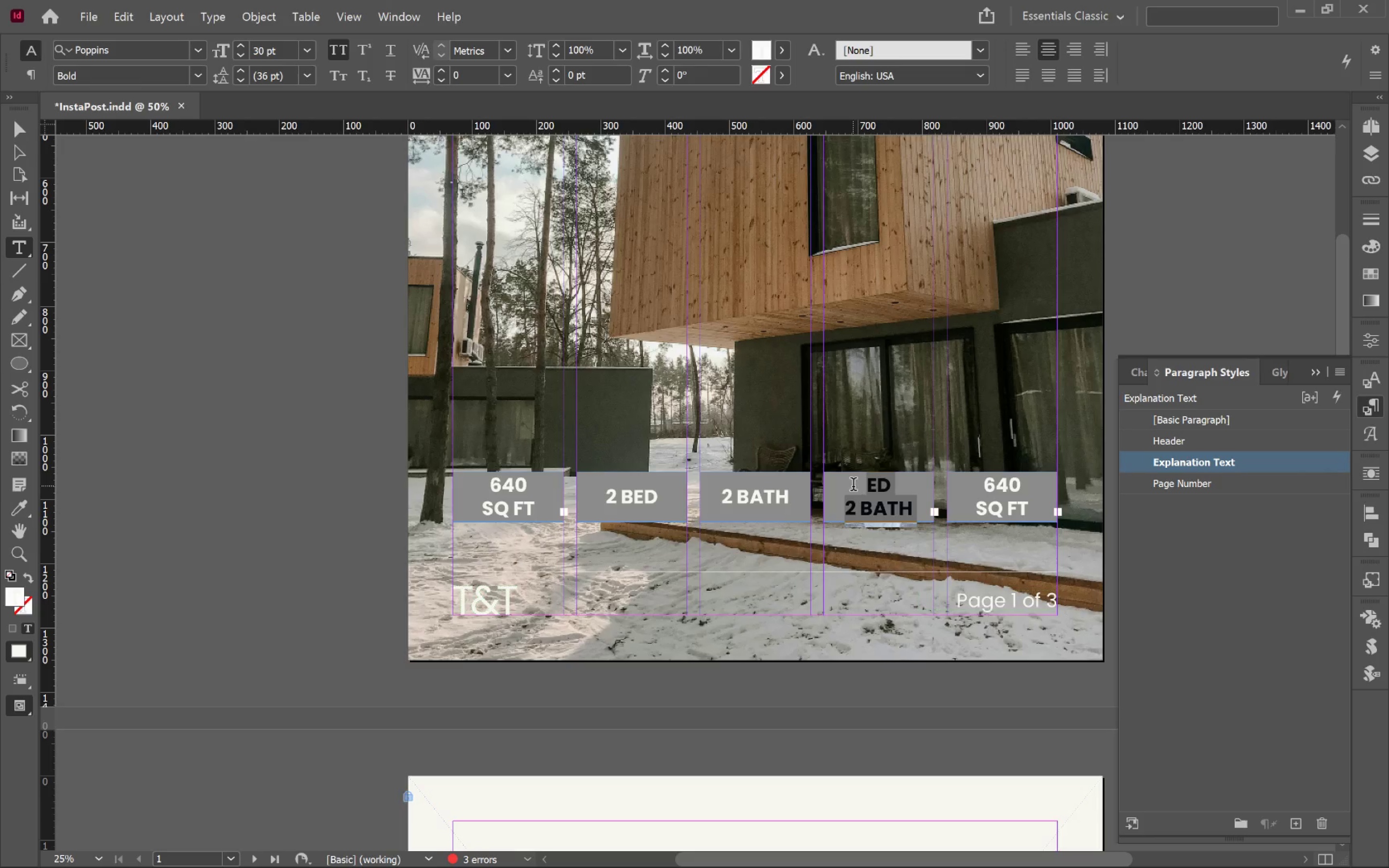 
key(Delete)
 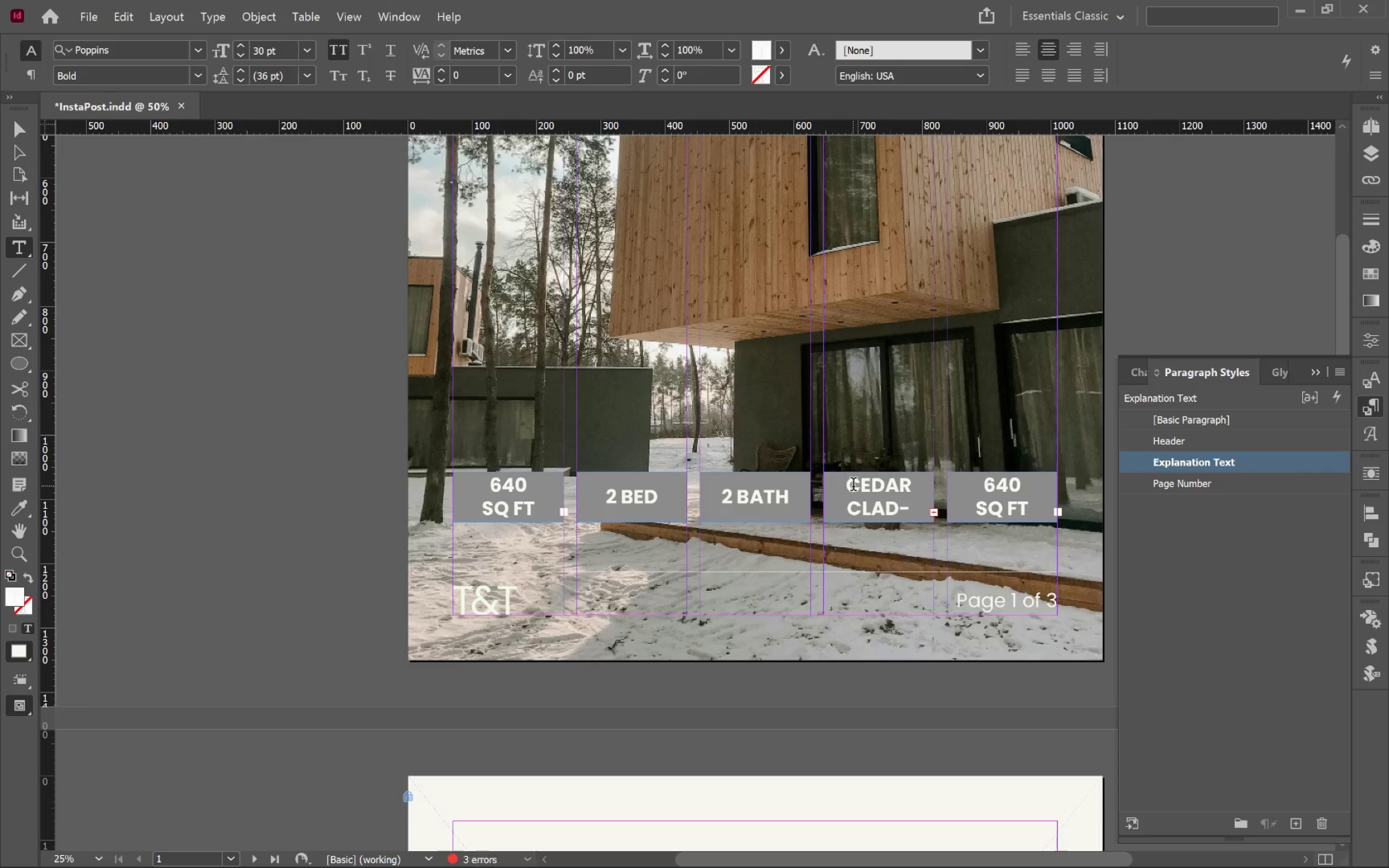 
key(Shift+ArrowRight)
 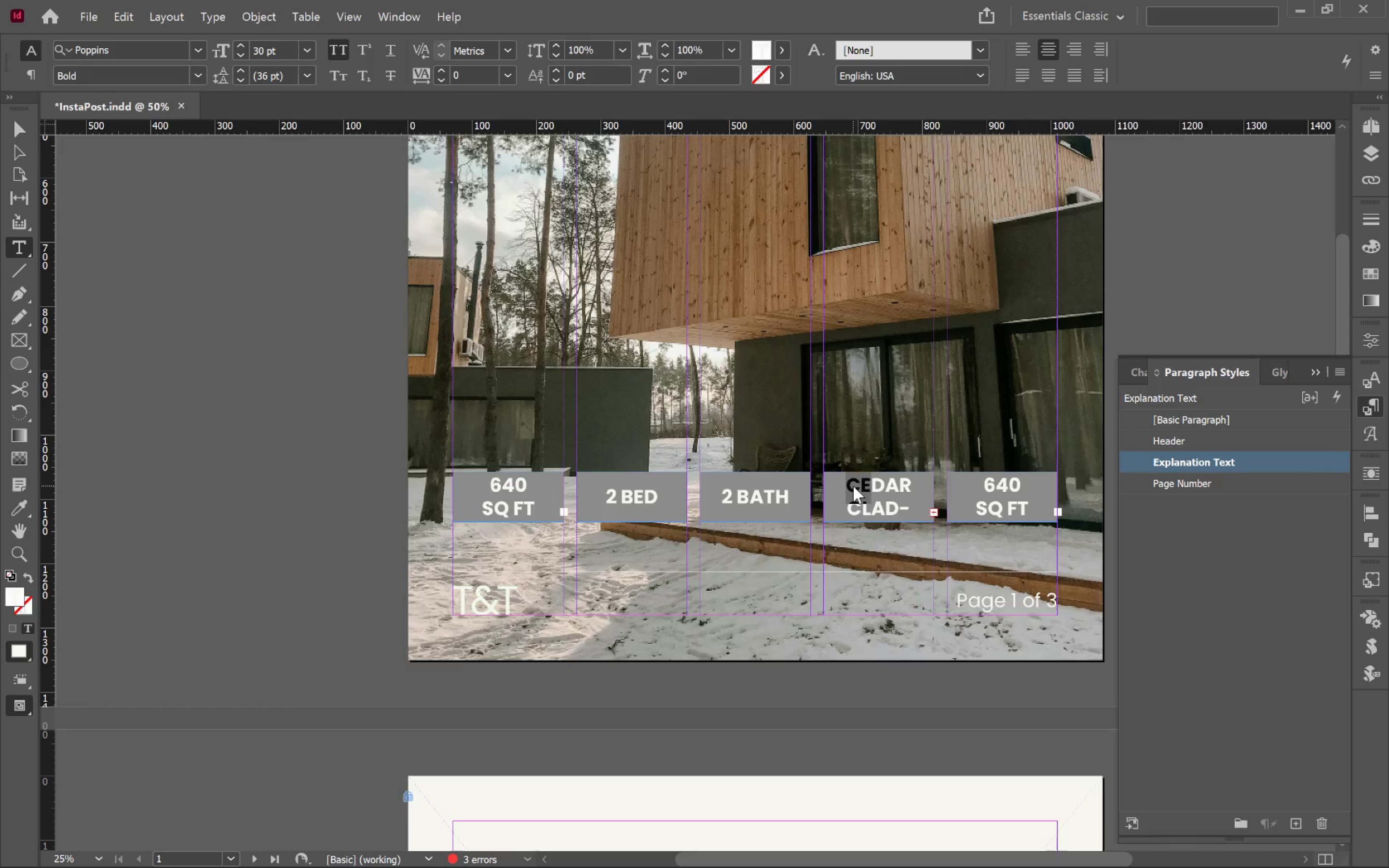 
key(Shift+ArrowRight)
 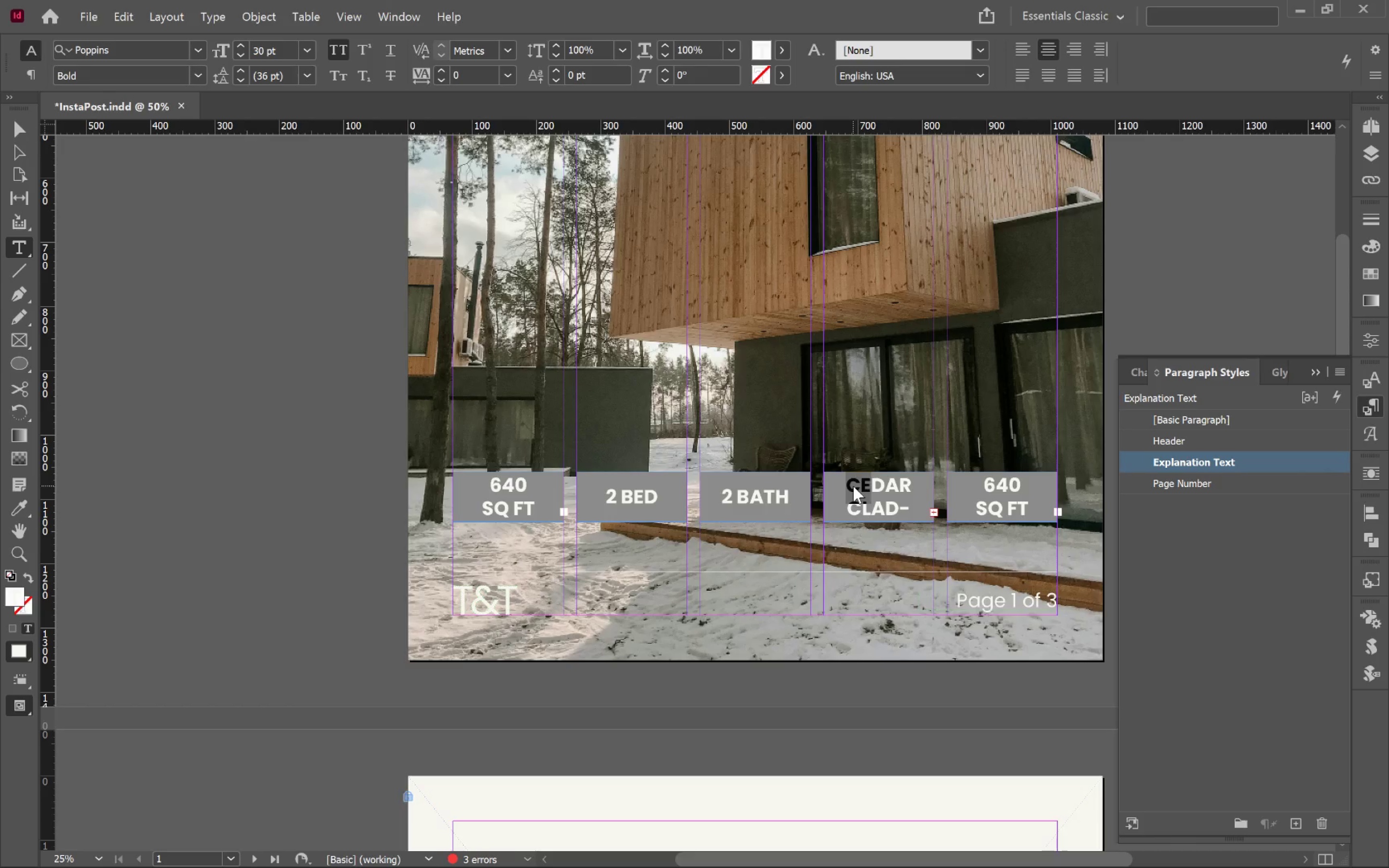 
key(Shift+ArrowRight)
 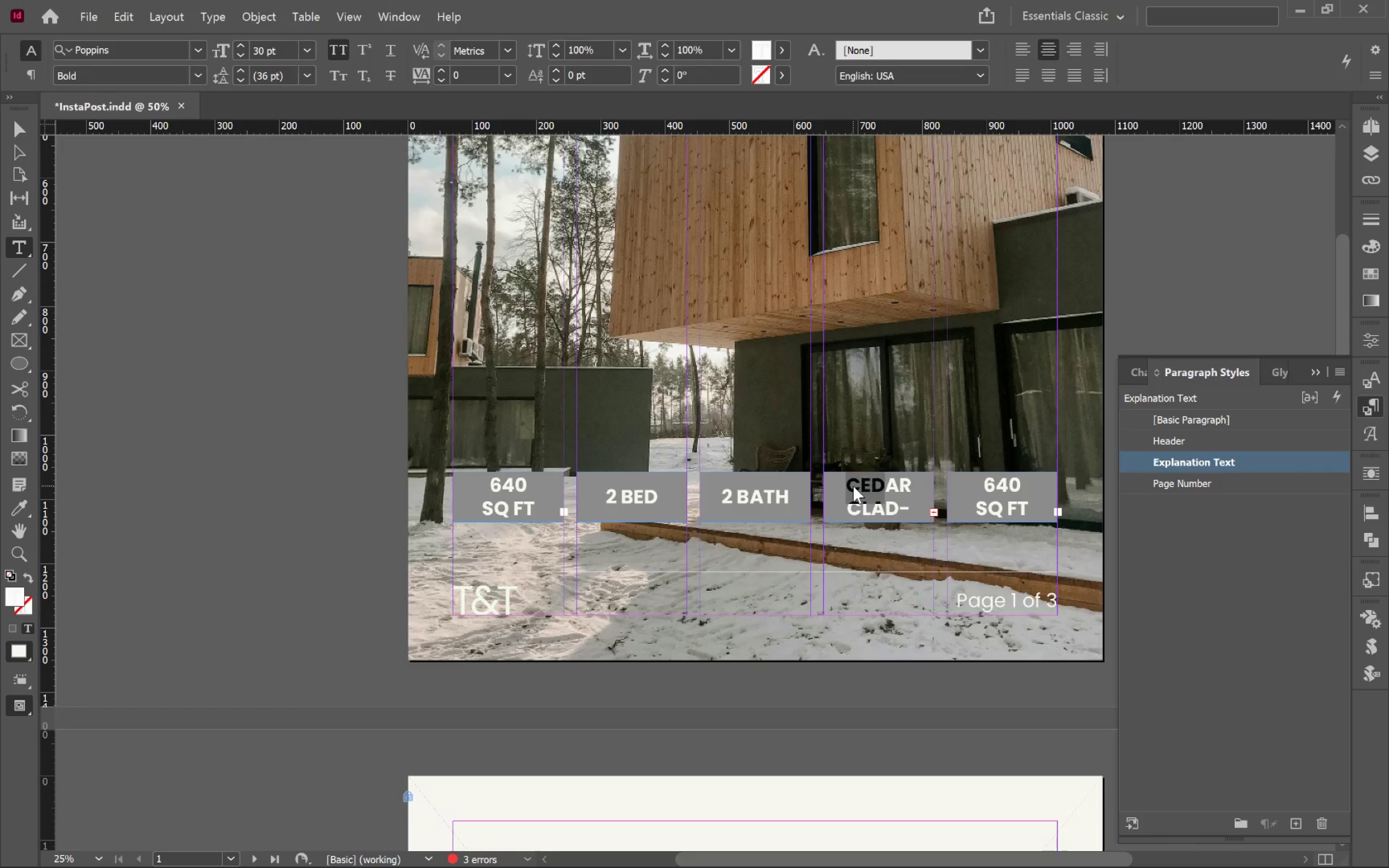 
key(Shift+ArrowRight)
 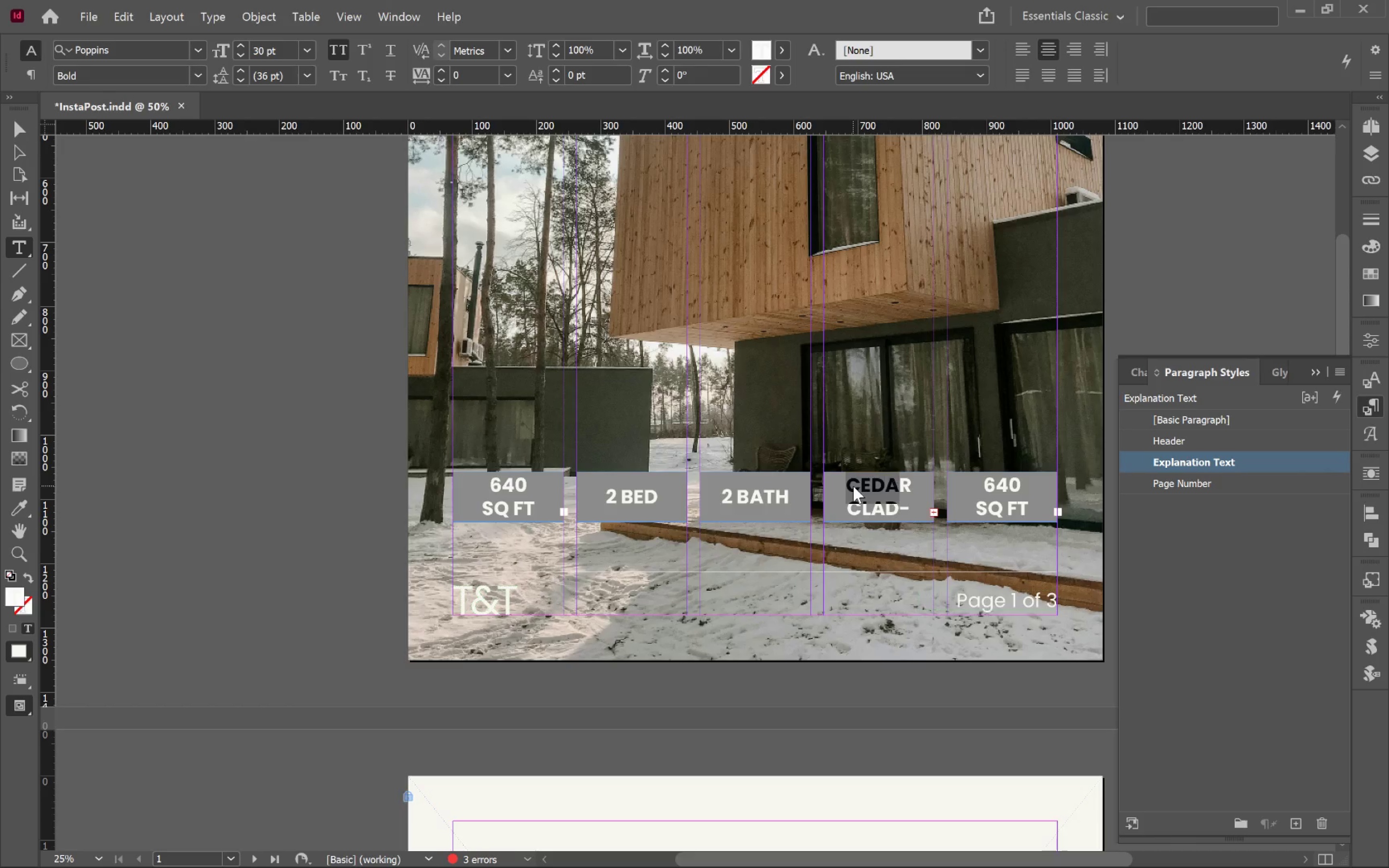 
key(Shift+ArrowRight)
 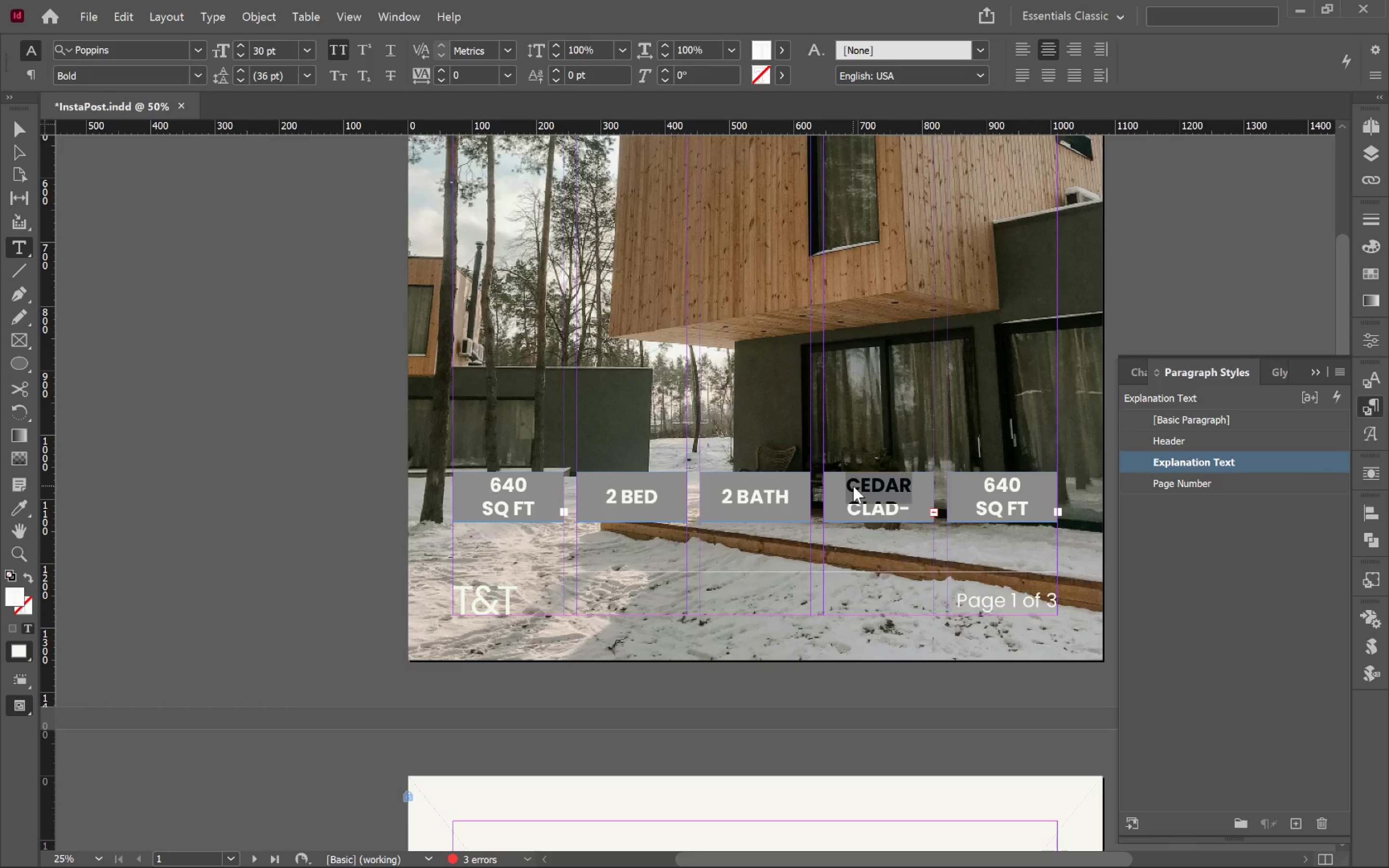 
key(Shift+ArrowRight)
 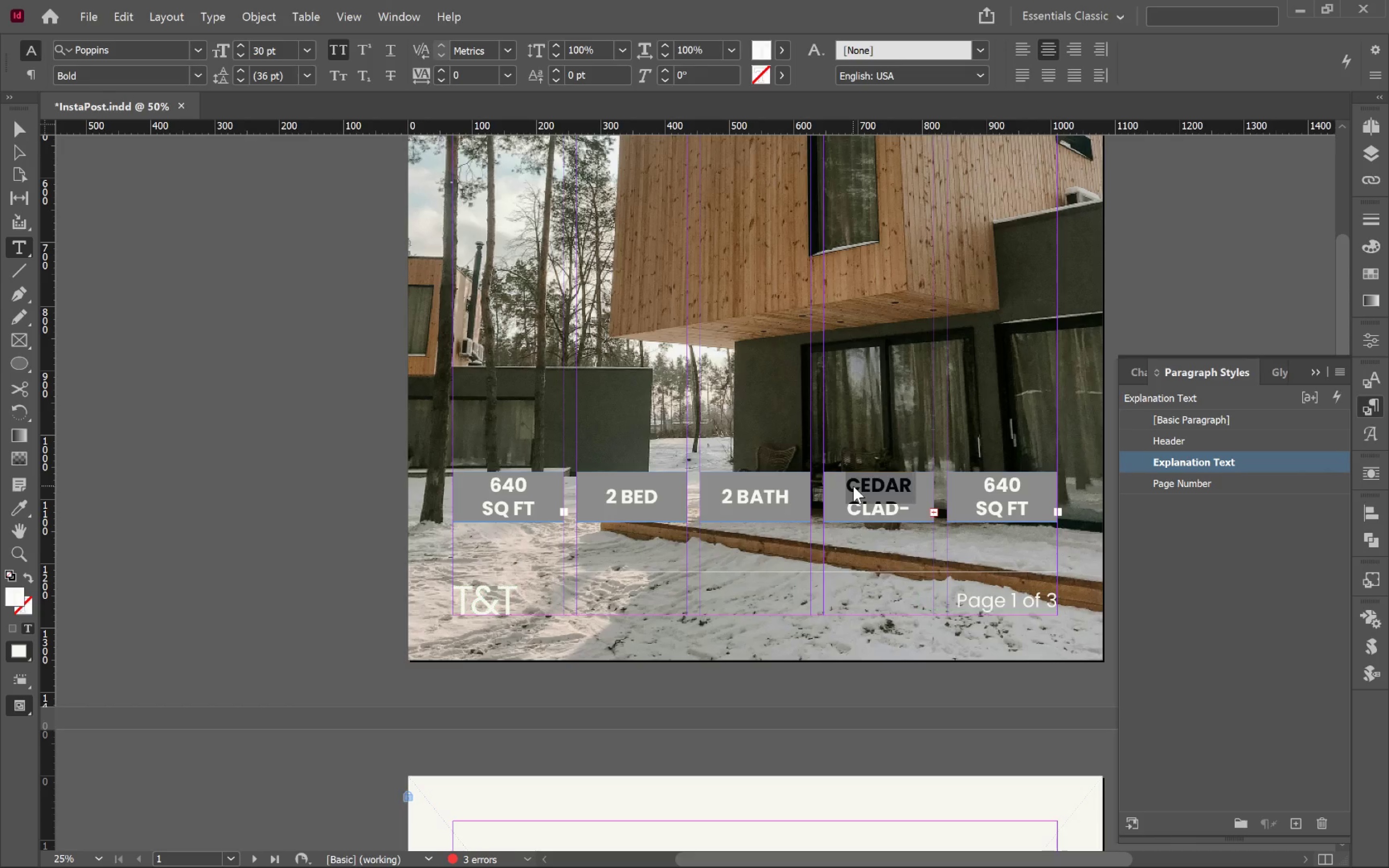 
key(Shift+ArrowRight)
 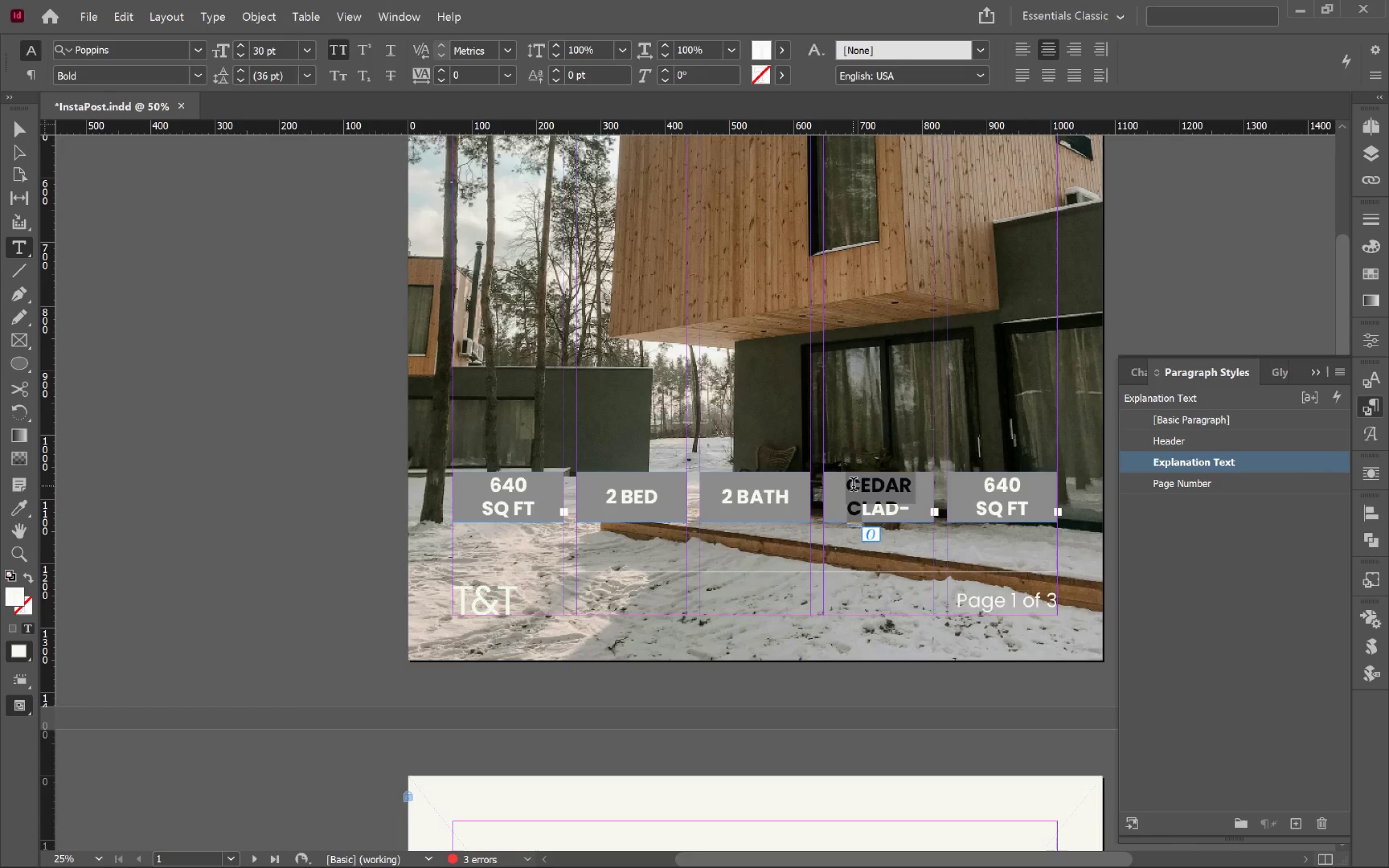 
key(ArrowRight)
 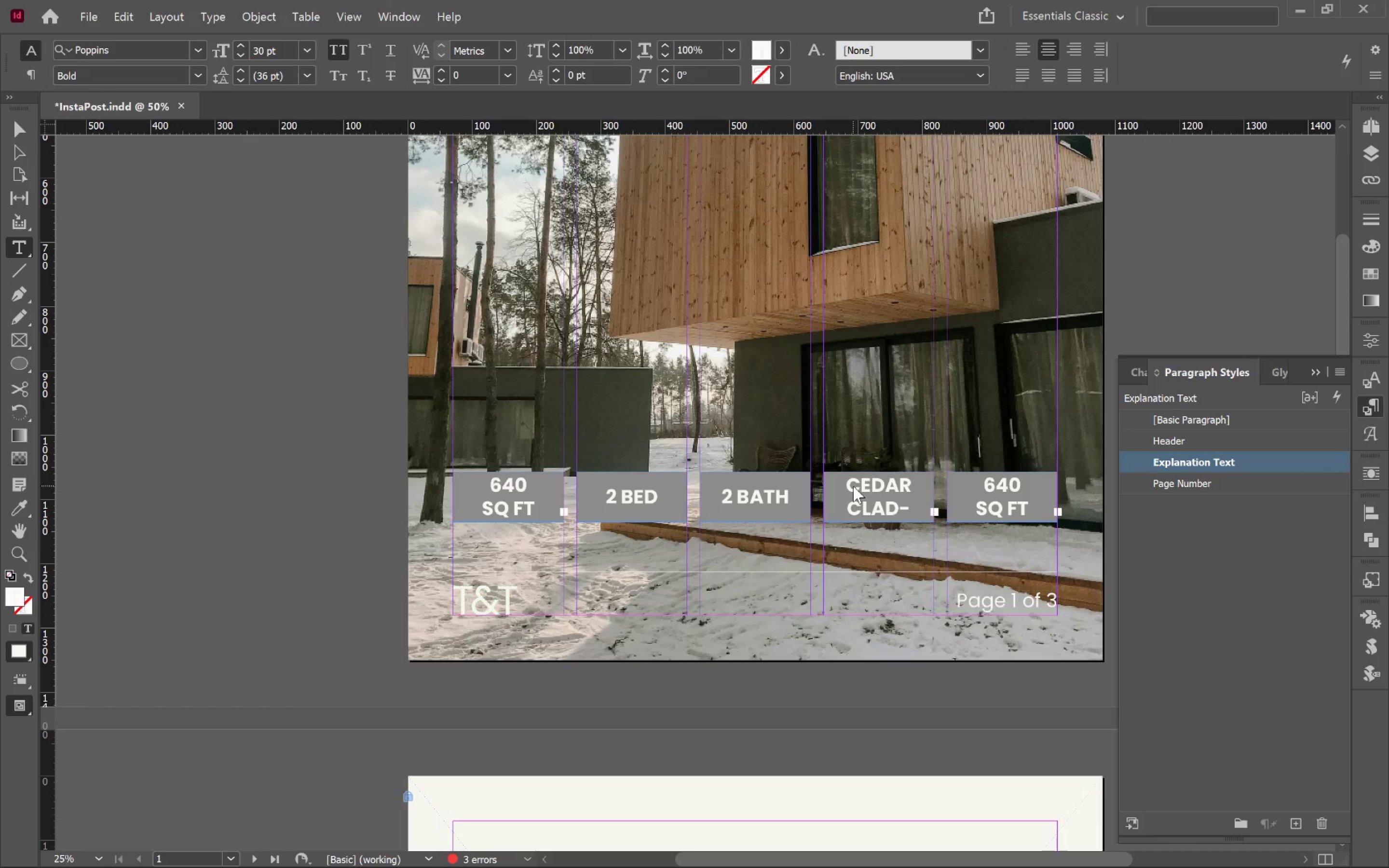 
key(ArrowRight)
 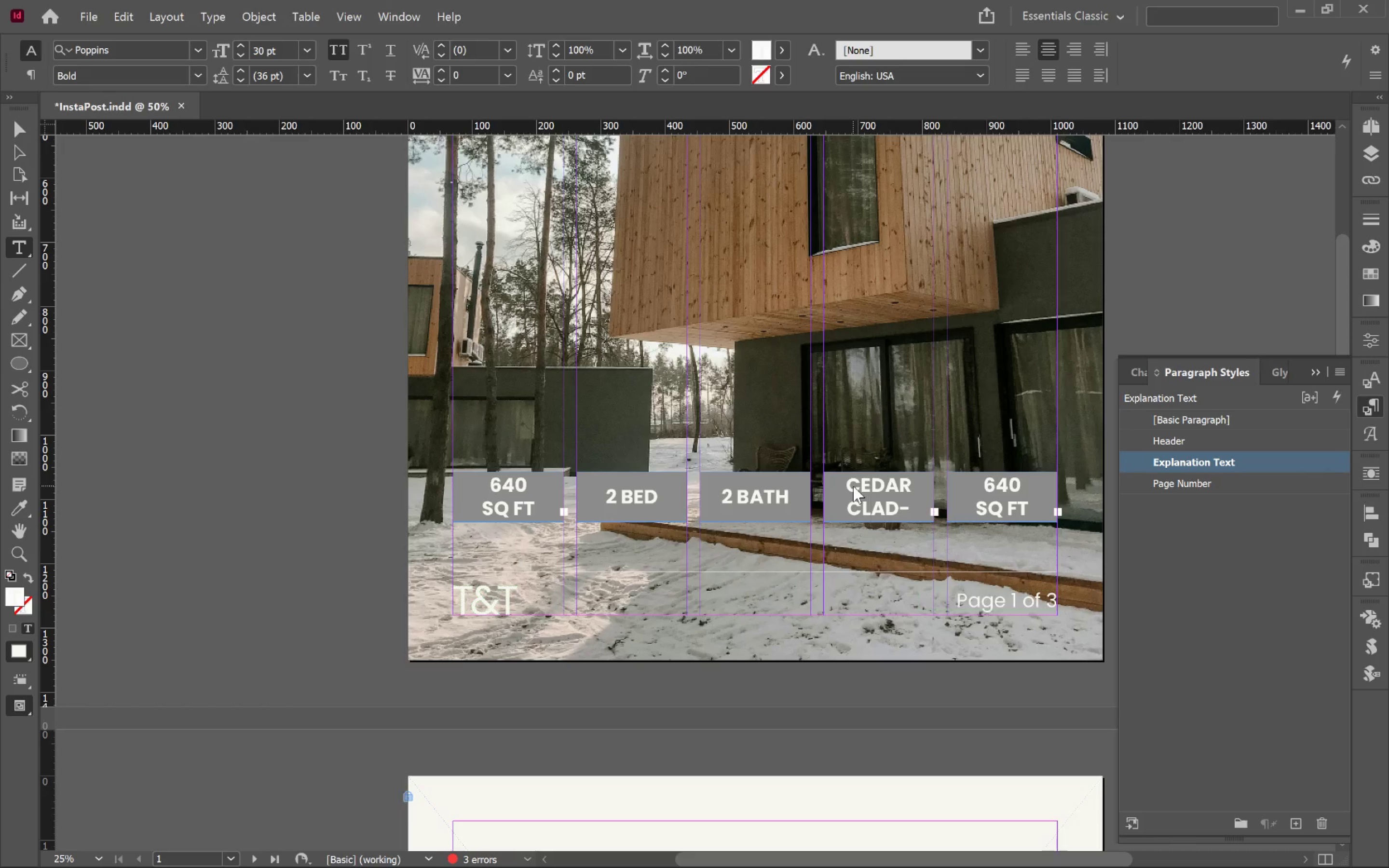 
key(ArrowRight)
 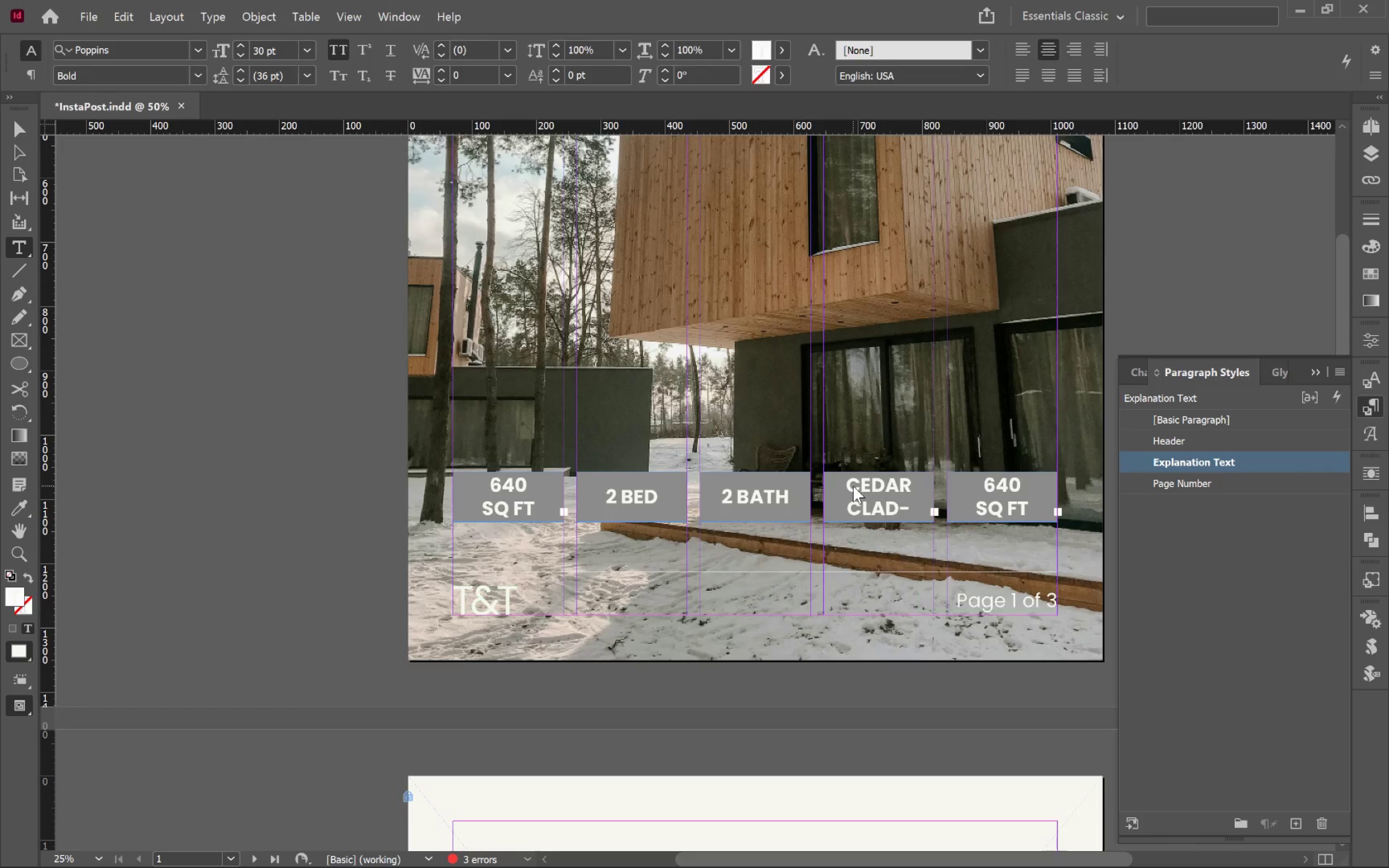 
key(ArrowRight)
 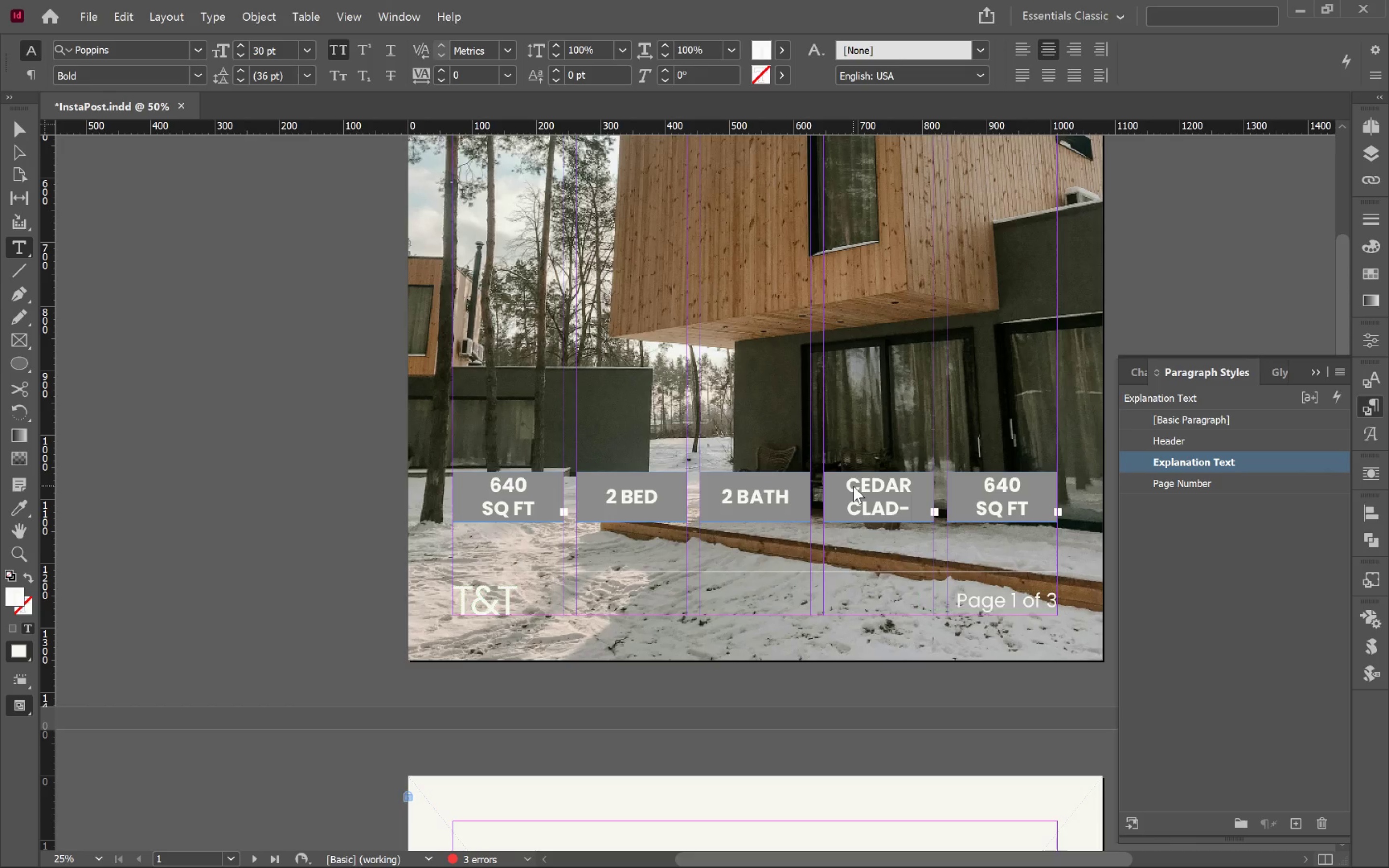 
key(ArrowRight)
 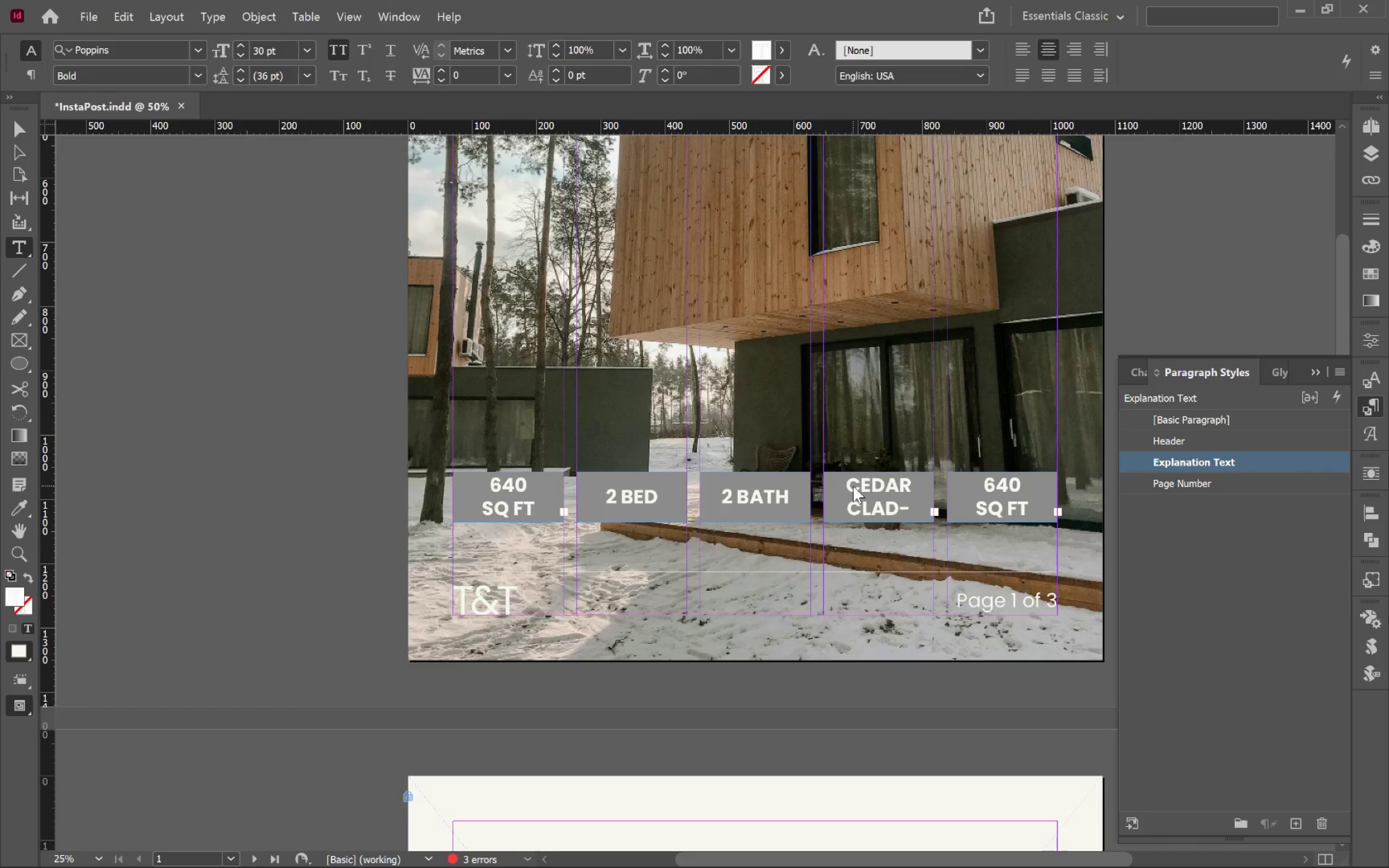 
key(ArrowRight)
 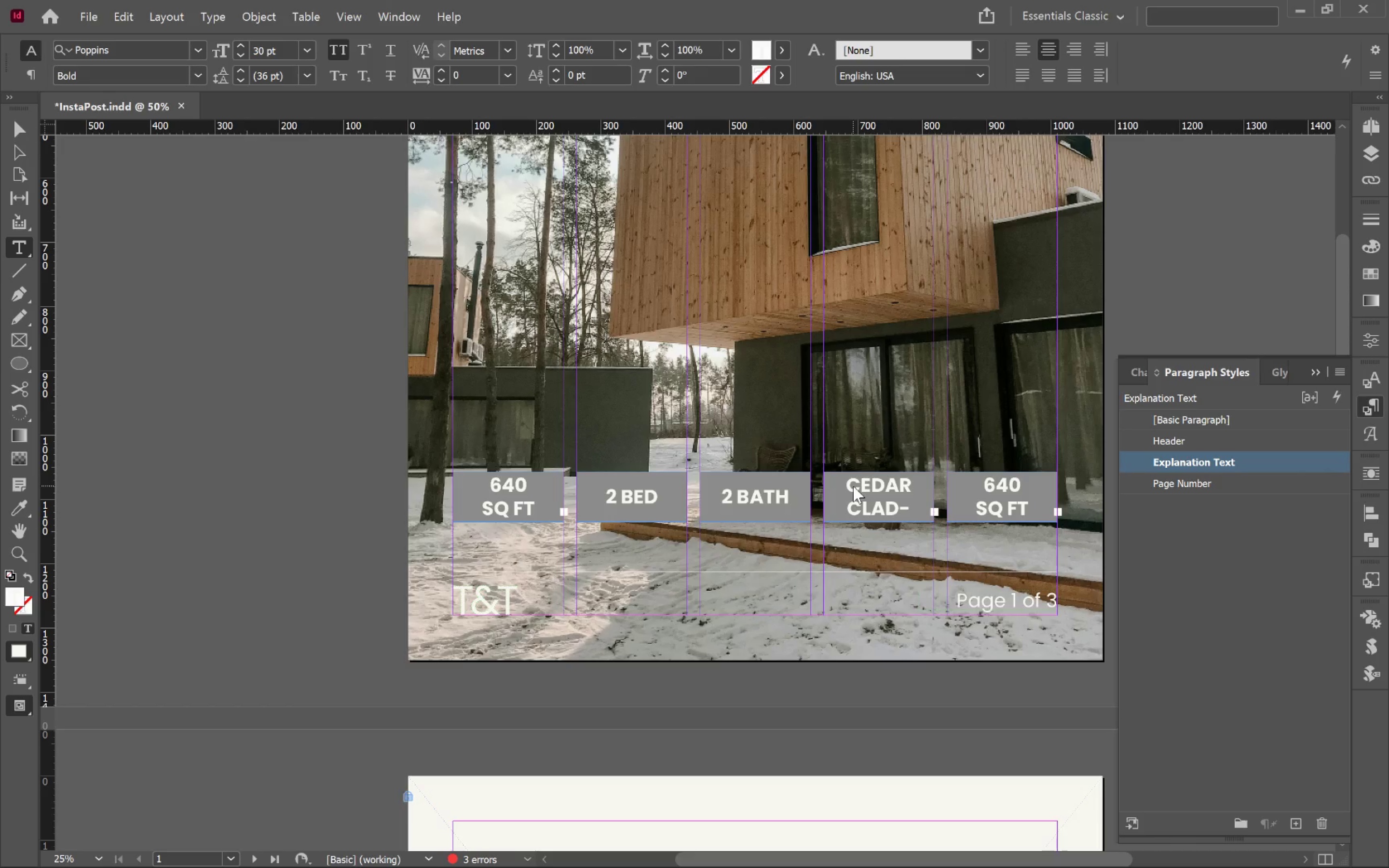 
key(ArrowRight)
 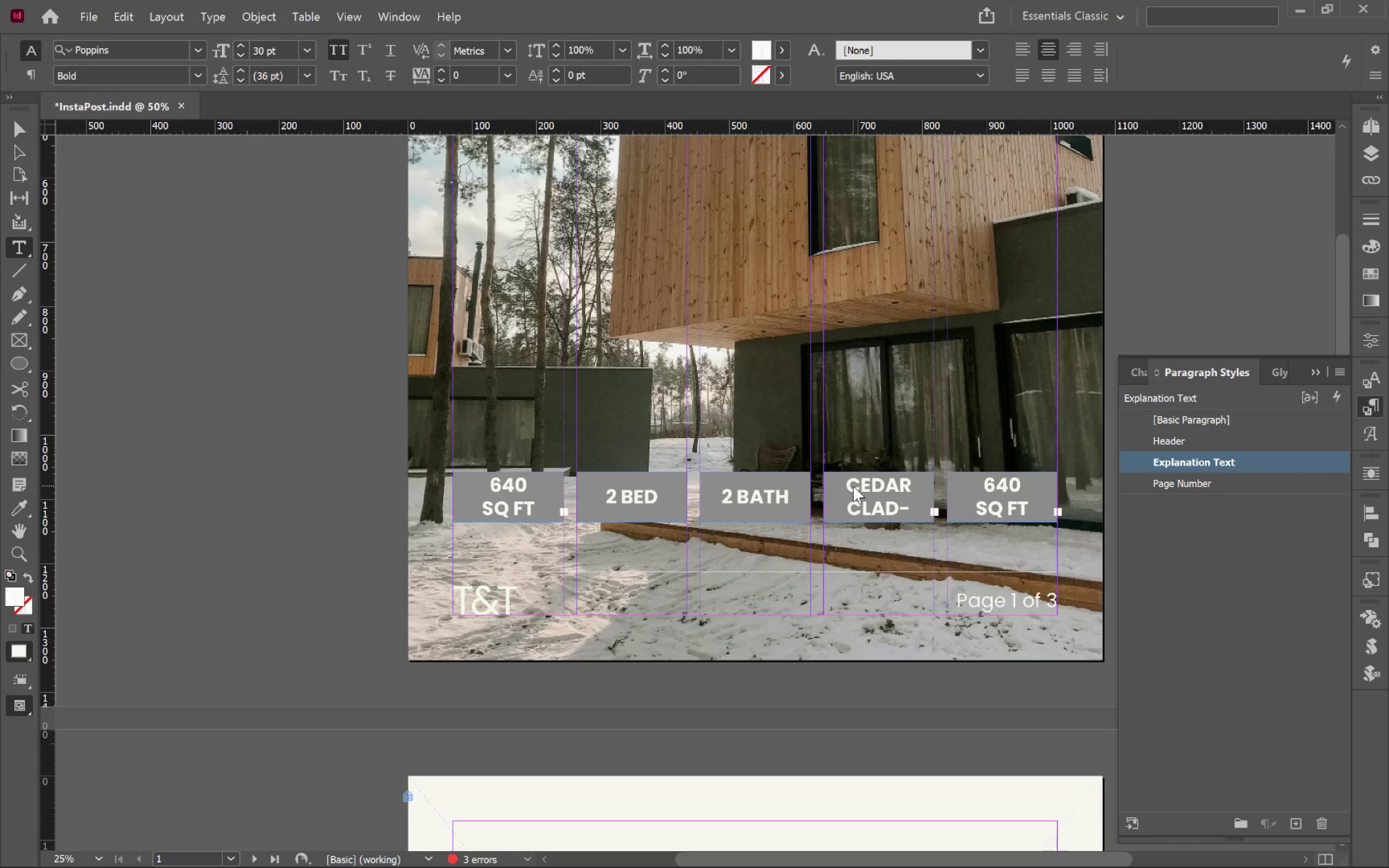 
key(ArrowRight)
 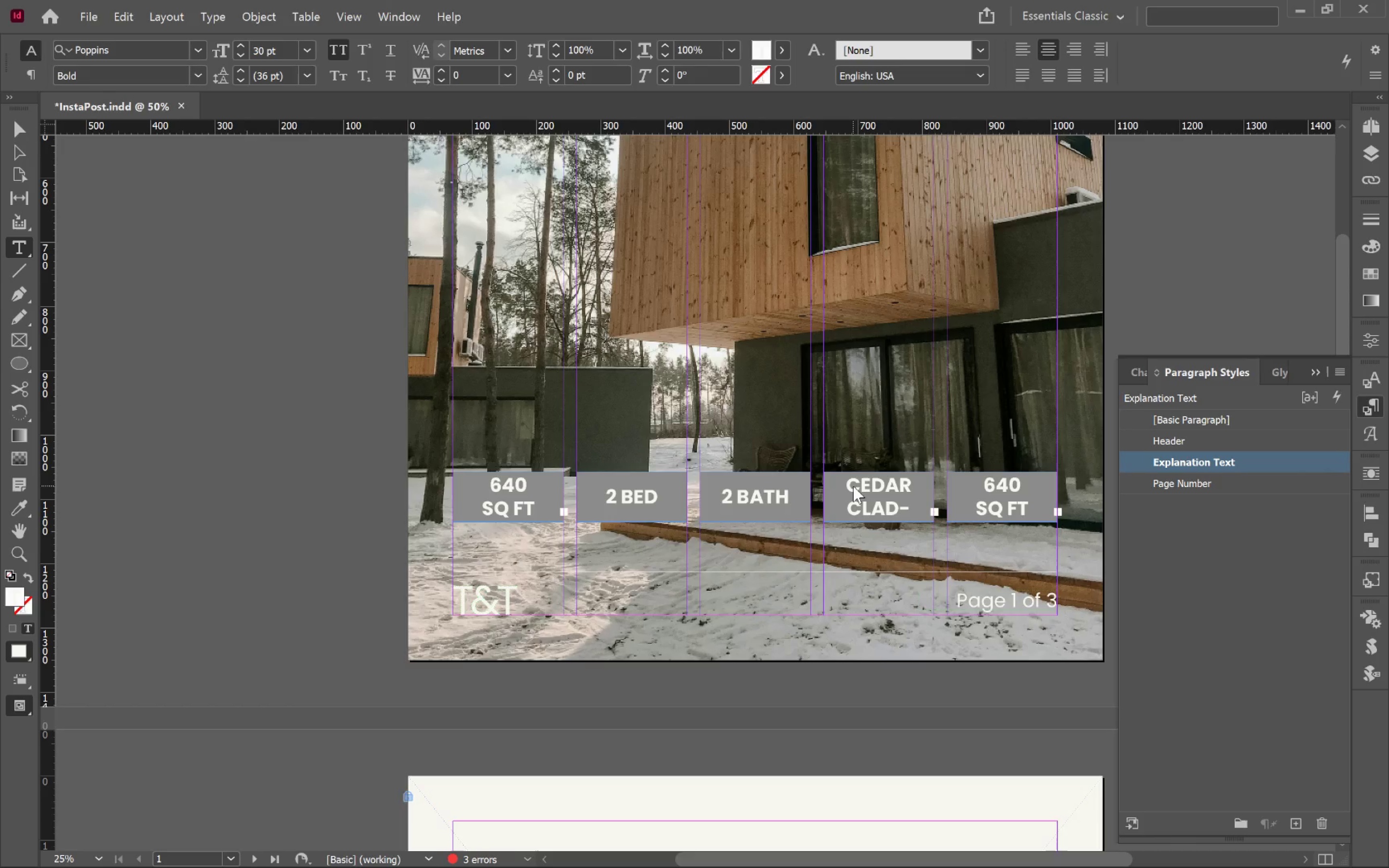 
key(Shift+Delete)
 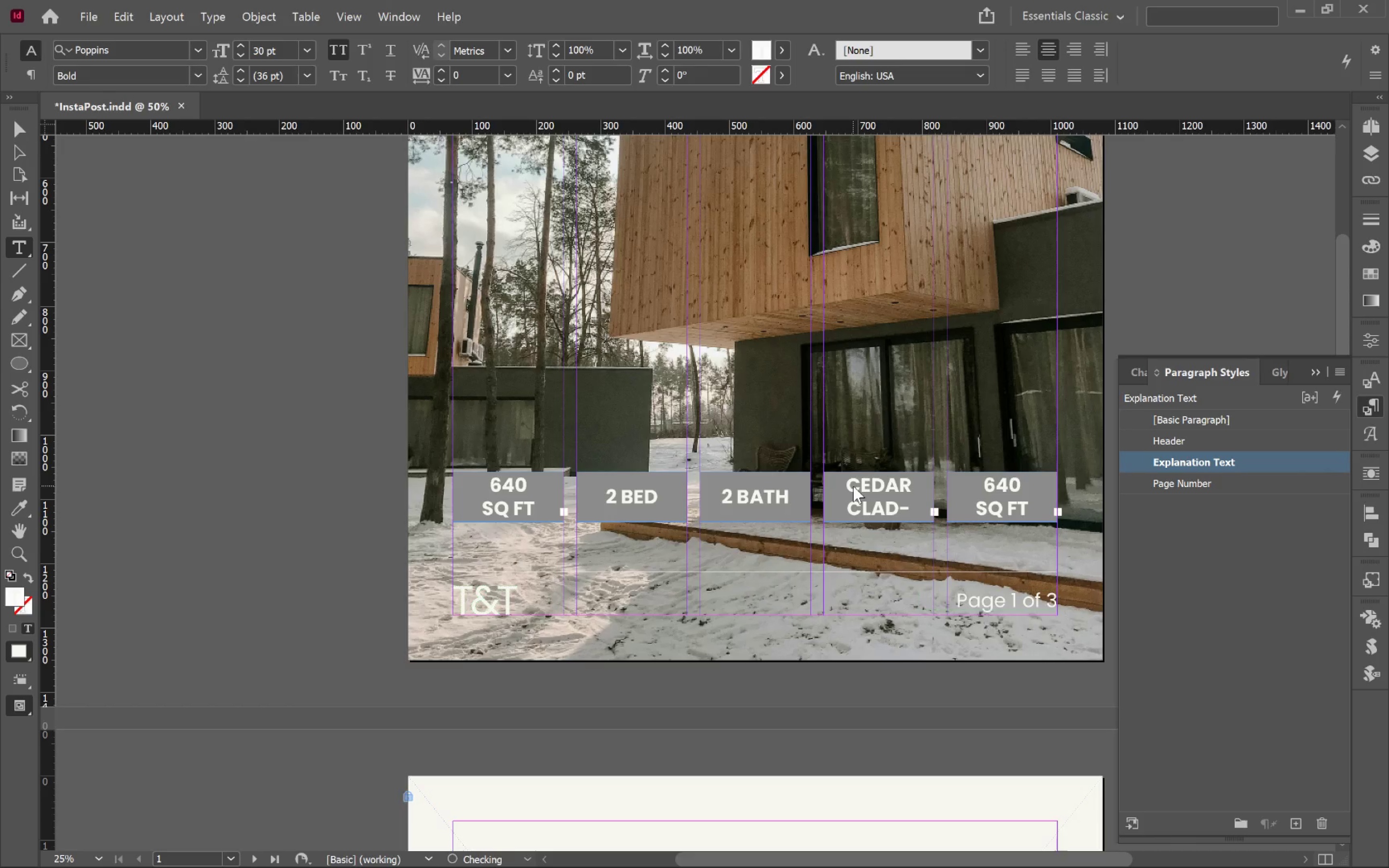 
hold_key(key=Delete, duration=1.05)
 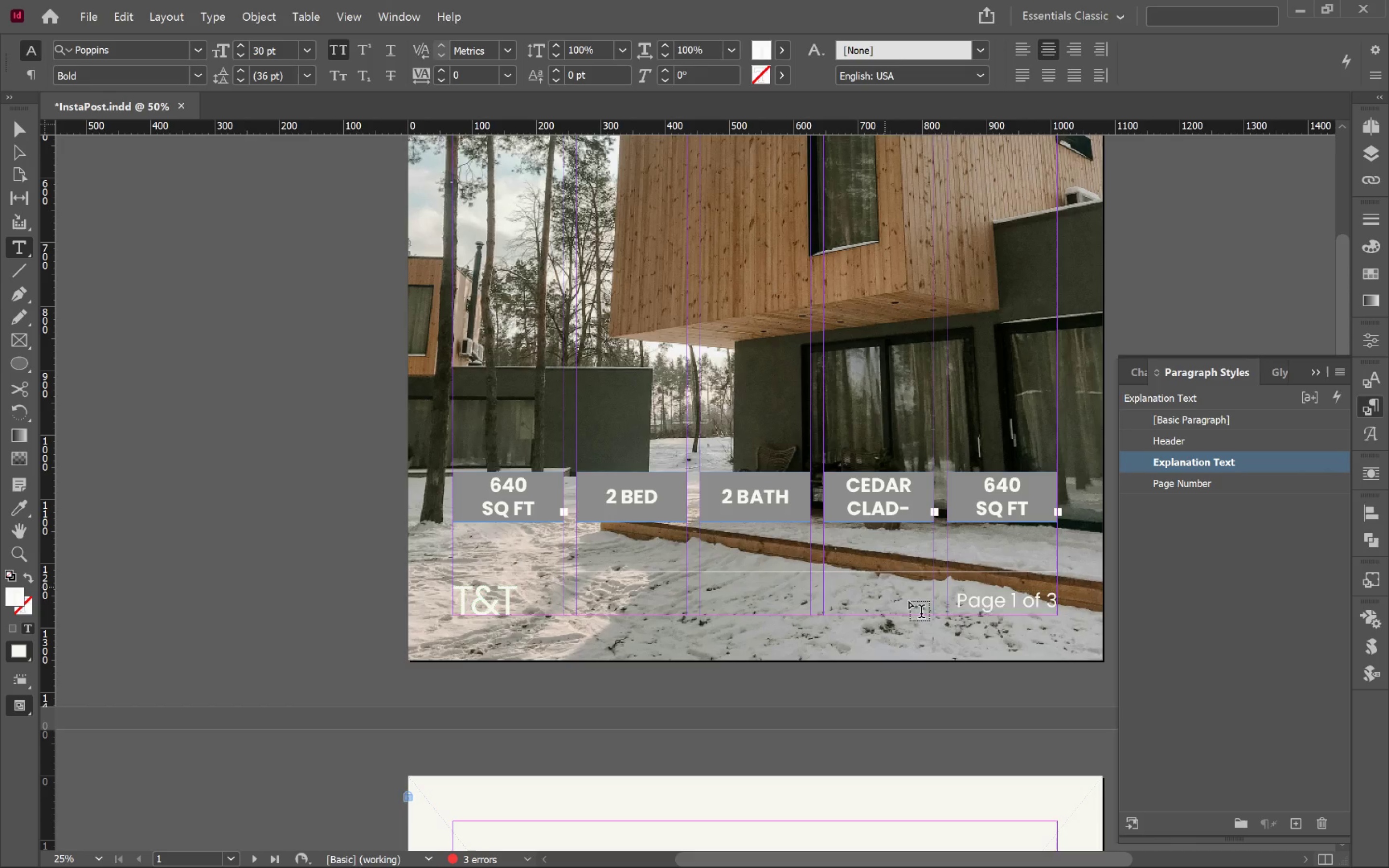 
left_click([869, 487])
 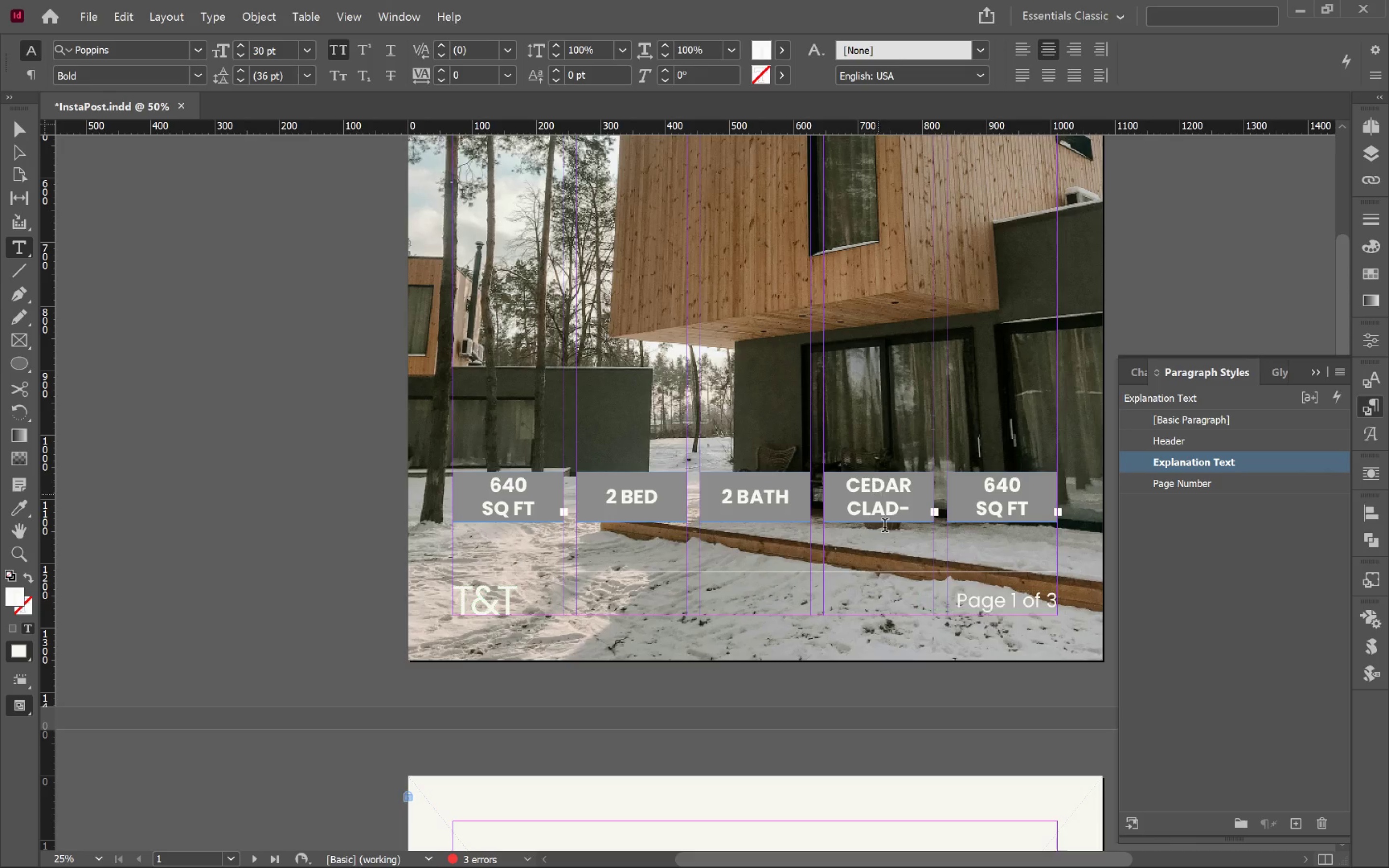 
hold_key(key=ControlLeft, duration=0.67)
left_click([890, 645])
 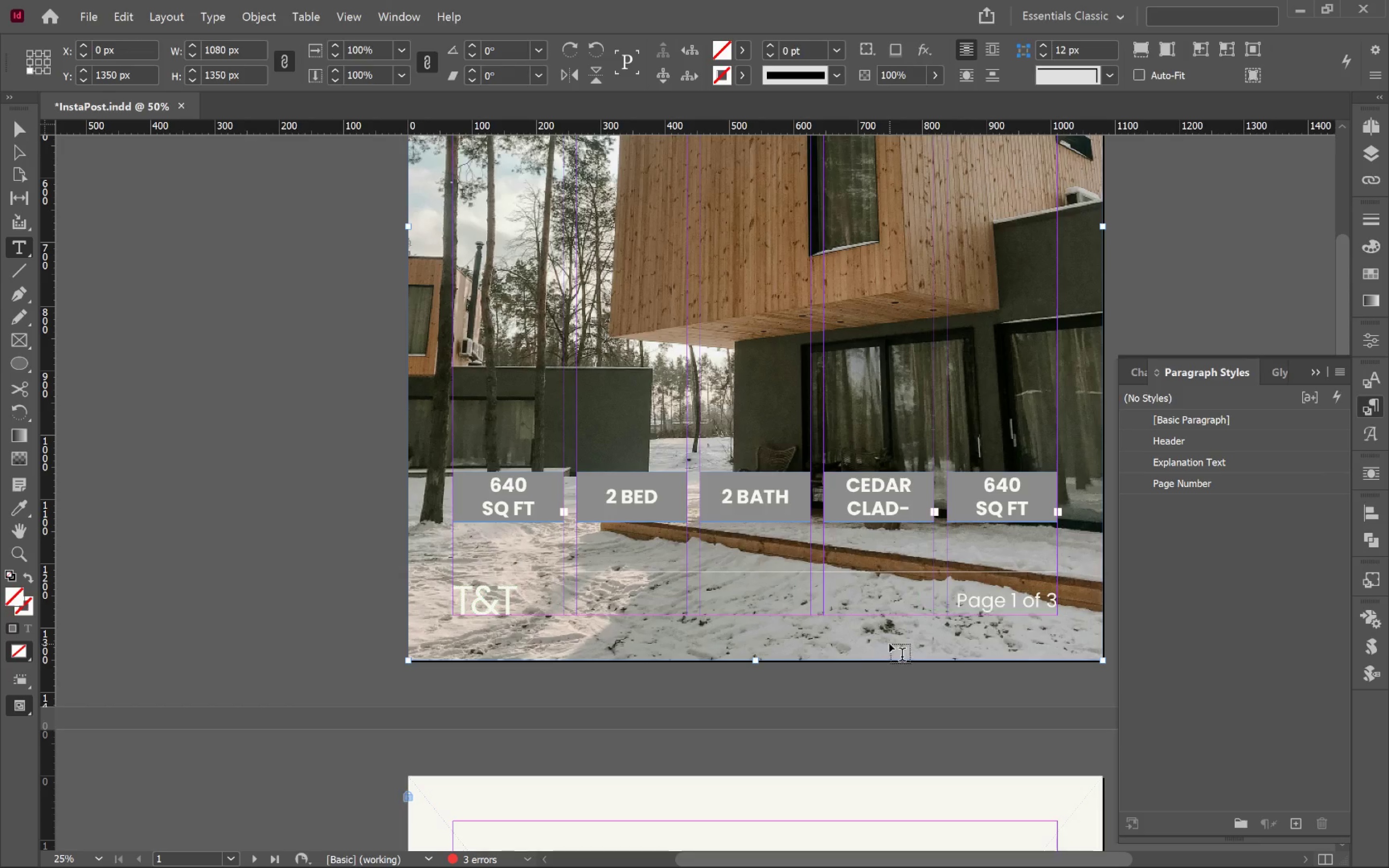 
hold_key(key=AltLeft, duration=0.56)
 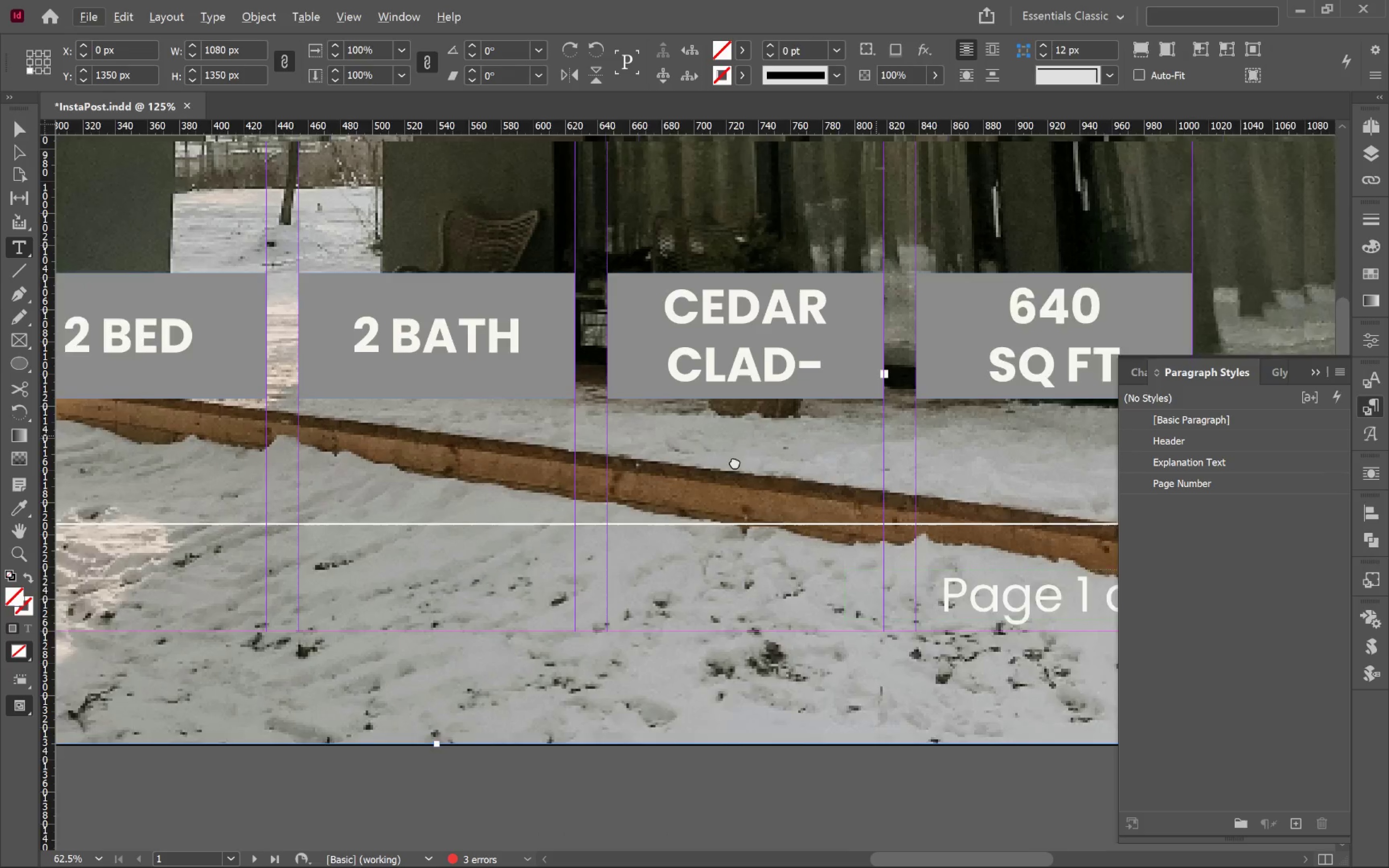 
hold_key(key=Space, duration=1.09)
 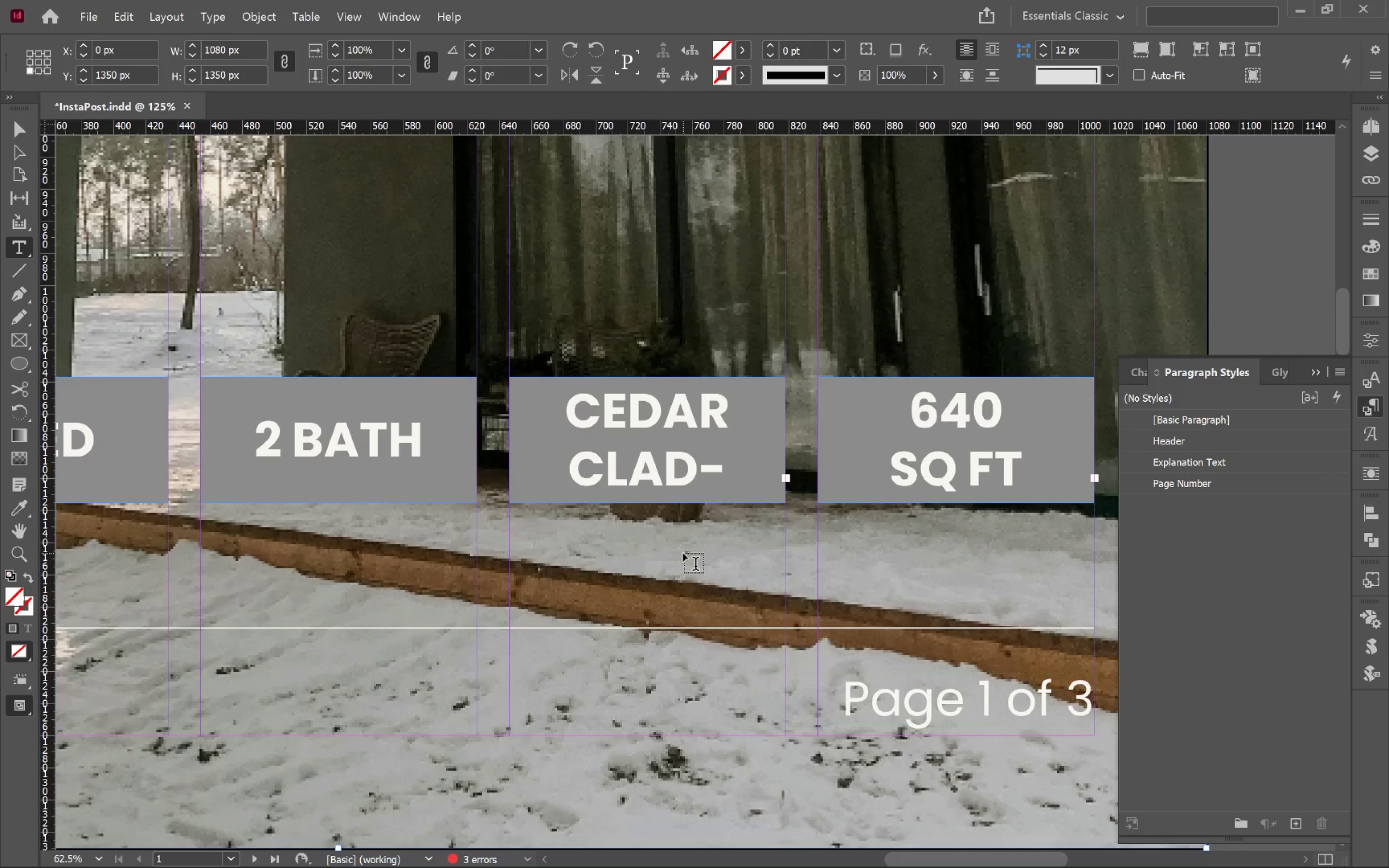 
left_click_drag(start_coordinate=[885, 435], to_coordinate=[668, 560])
 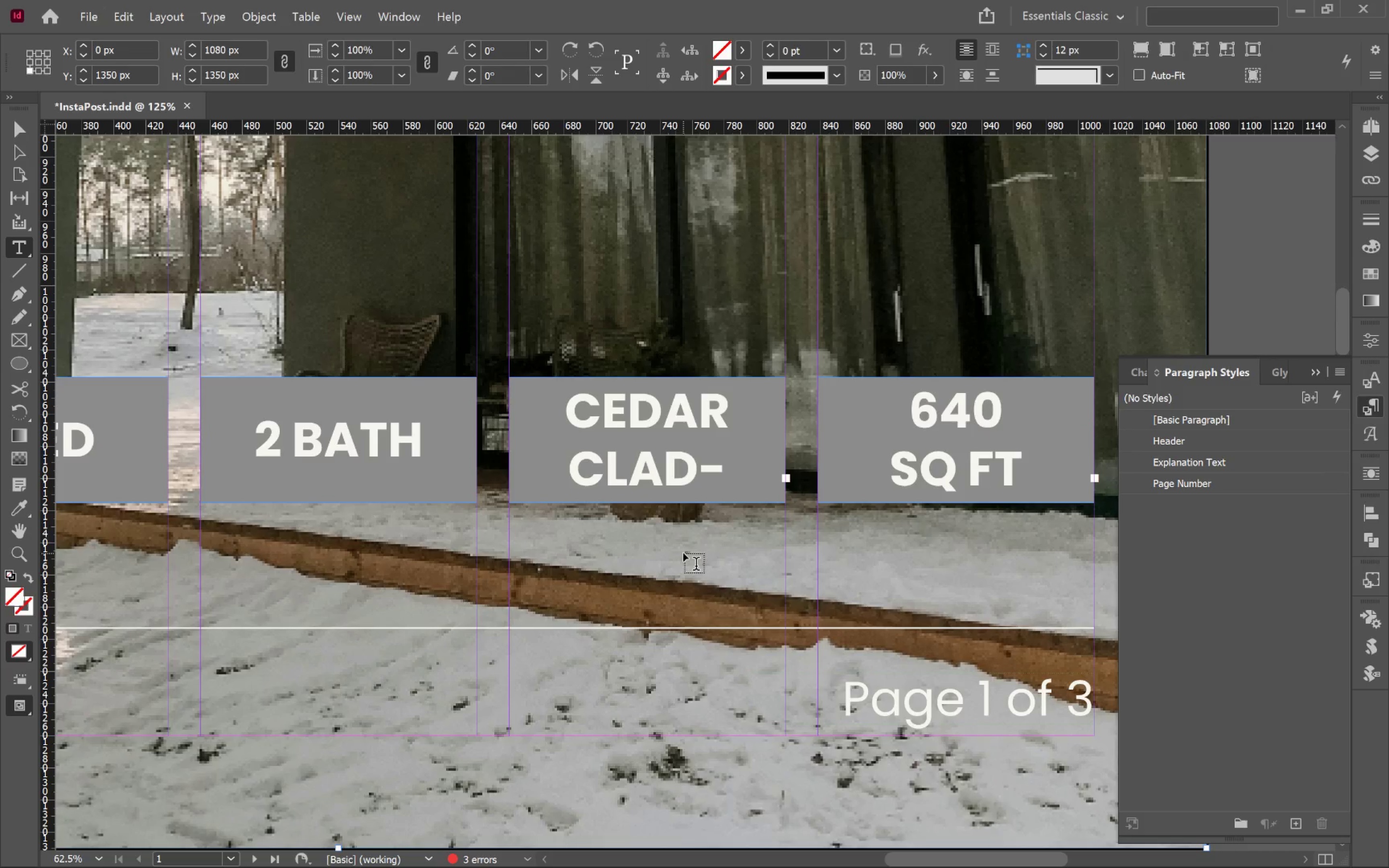 
scroll: coordinate [889, 618], scroll_direction: up, amount: 3.0
 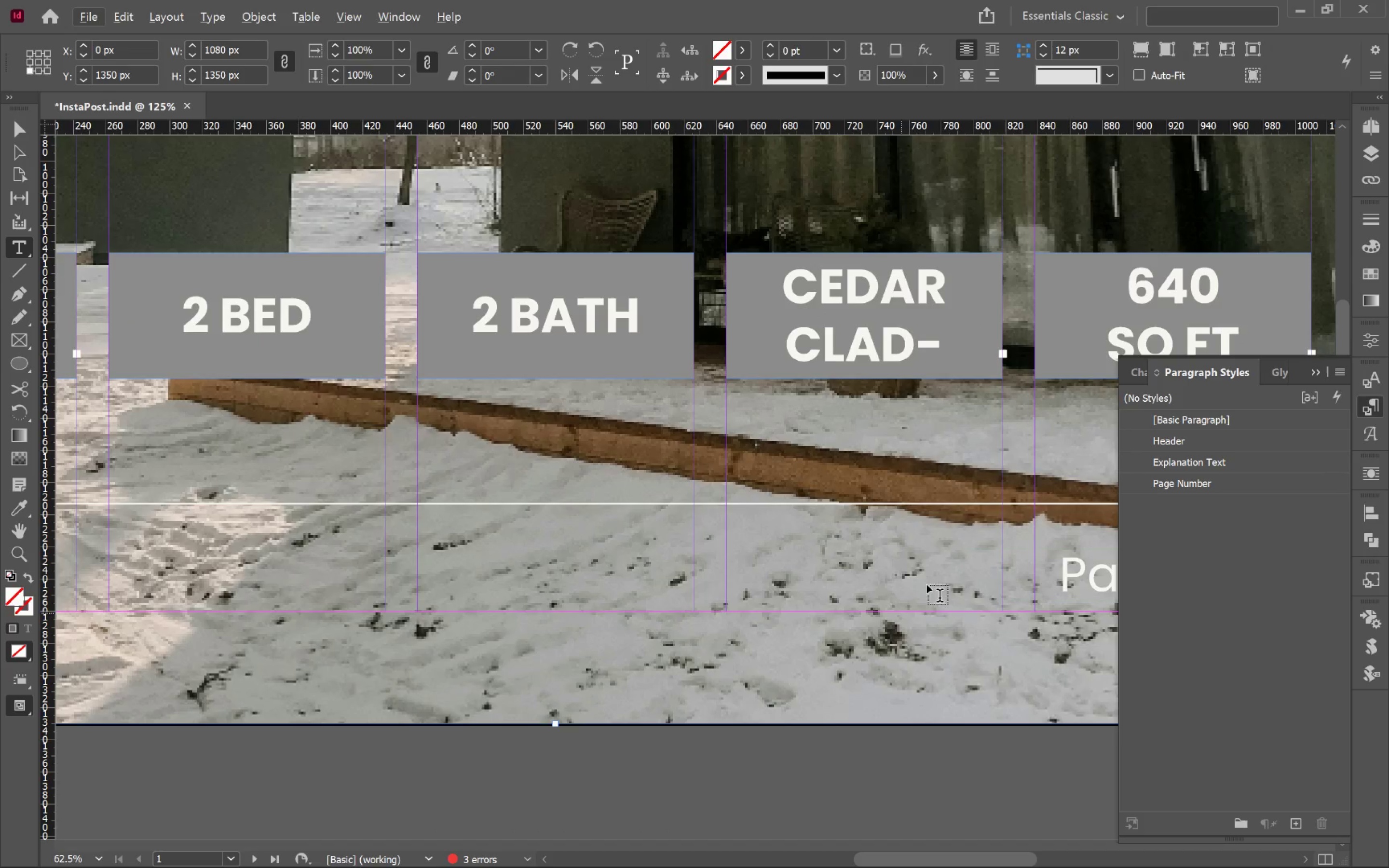 
hold_key(key=ControlLeft, duration=0.64)
left_click([574, 339])
 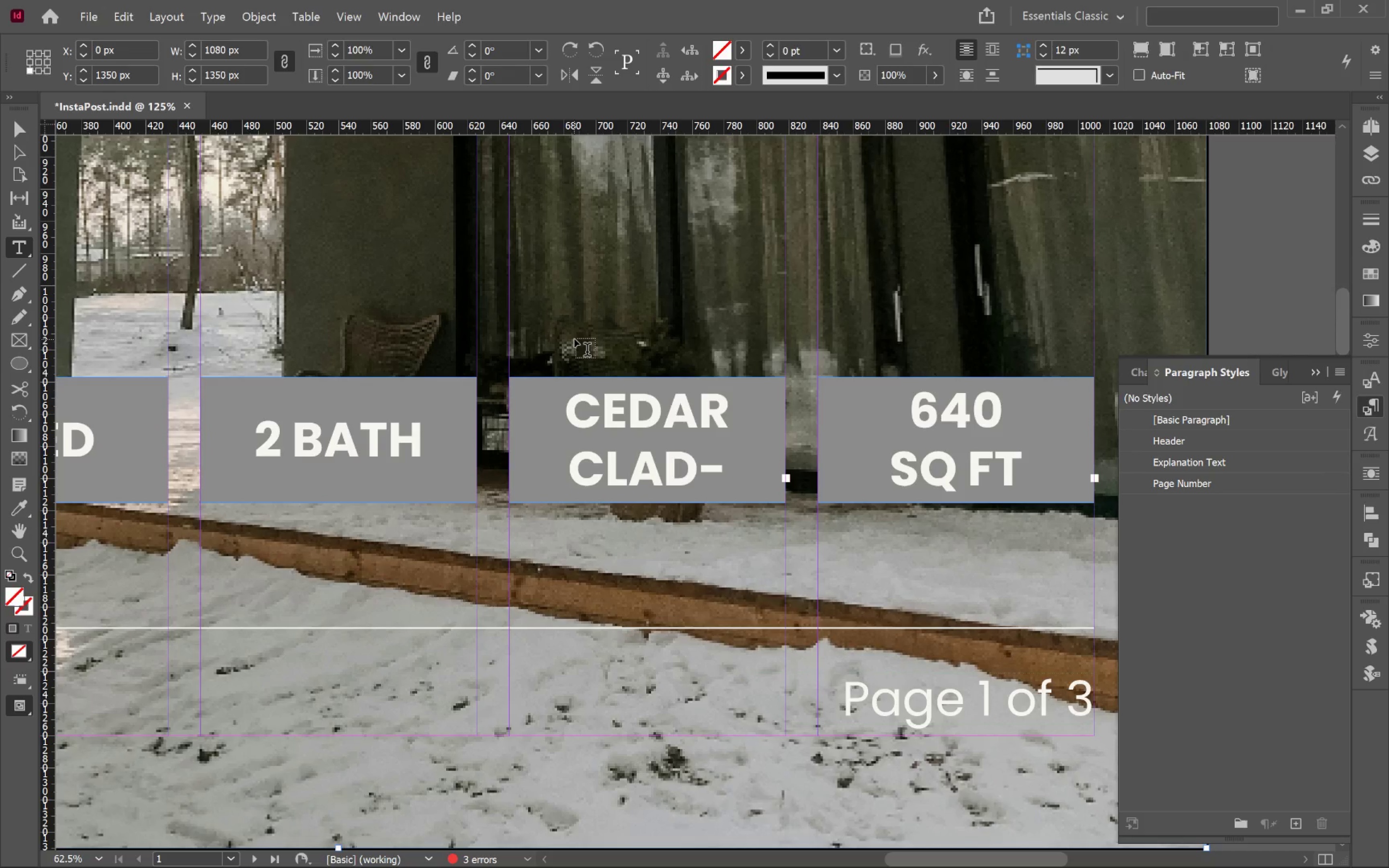 
key(V)
 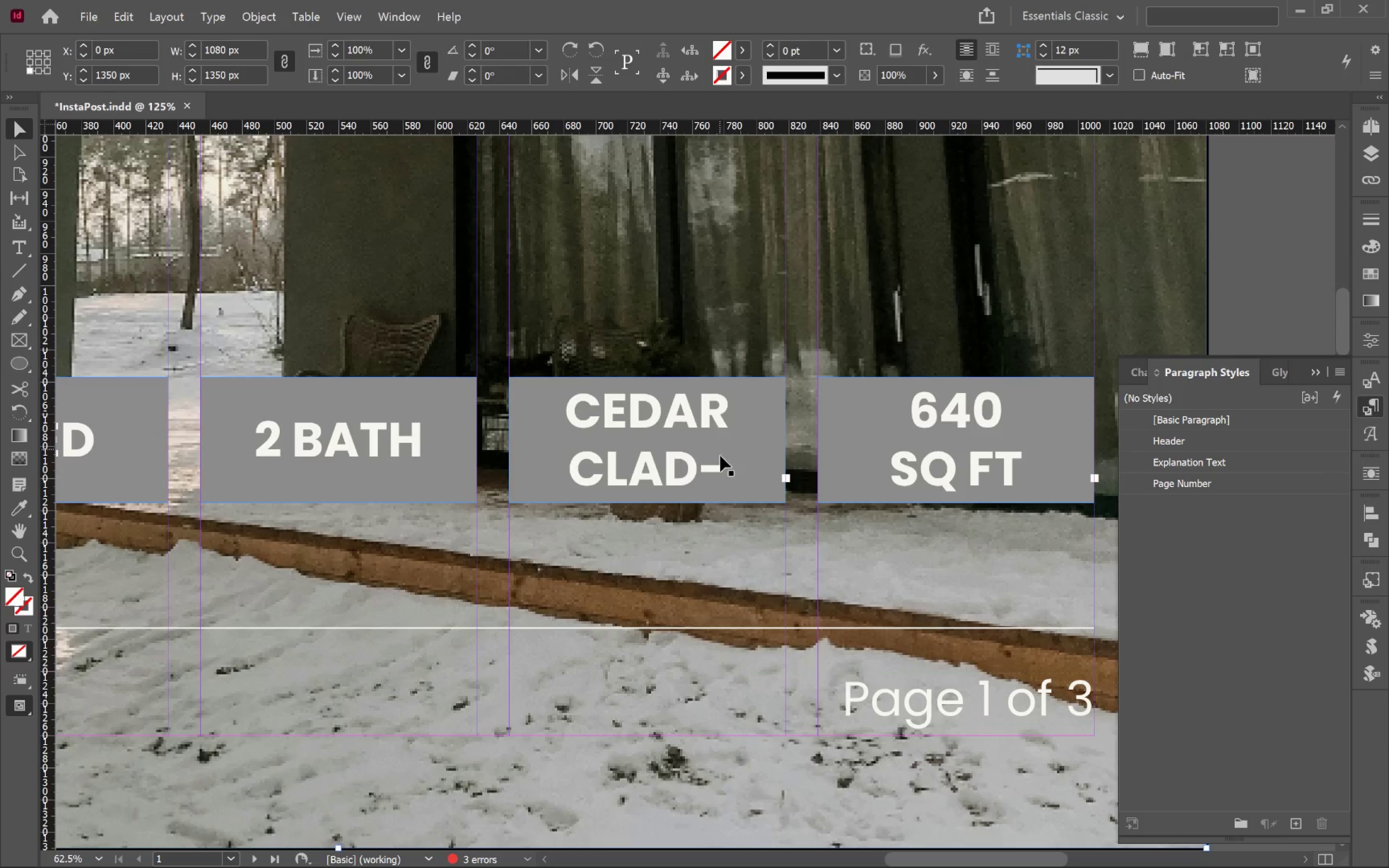 
left_click([715, 451])
 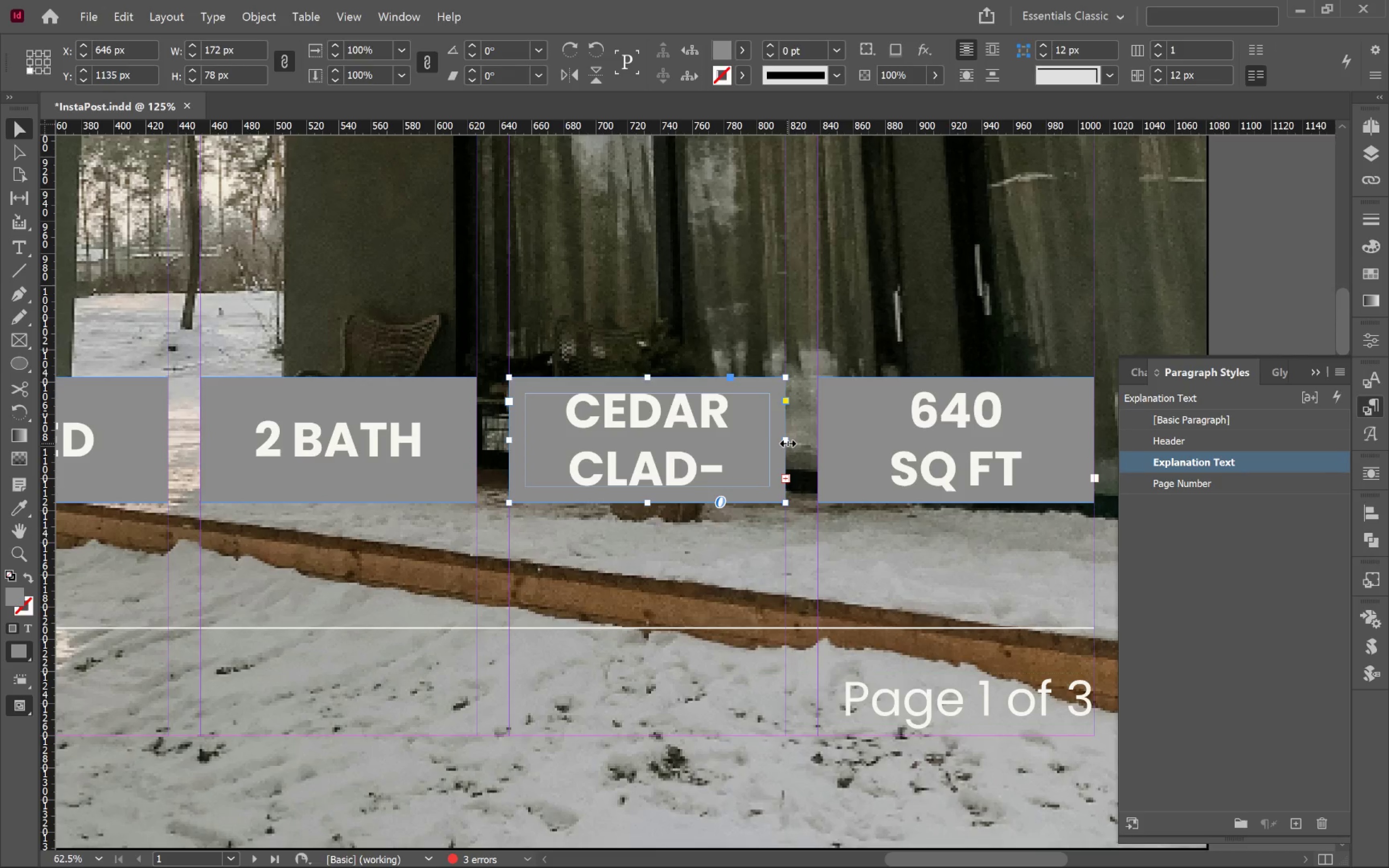 
double_click([788, 443])
 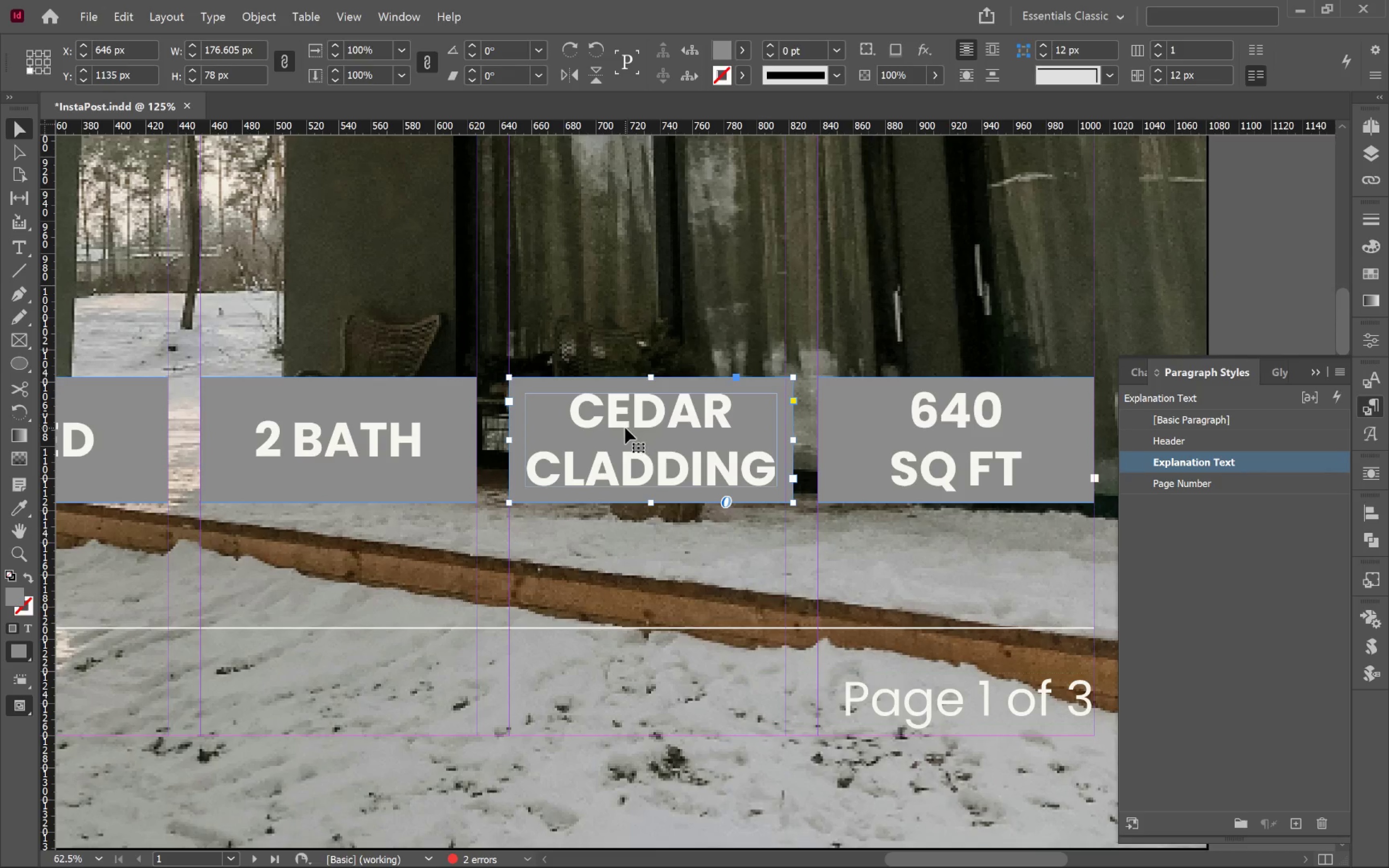 
left_click_drag(start_coordinate=[677, 426], to_coordinate=[673, 427])
 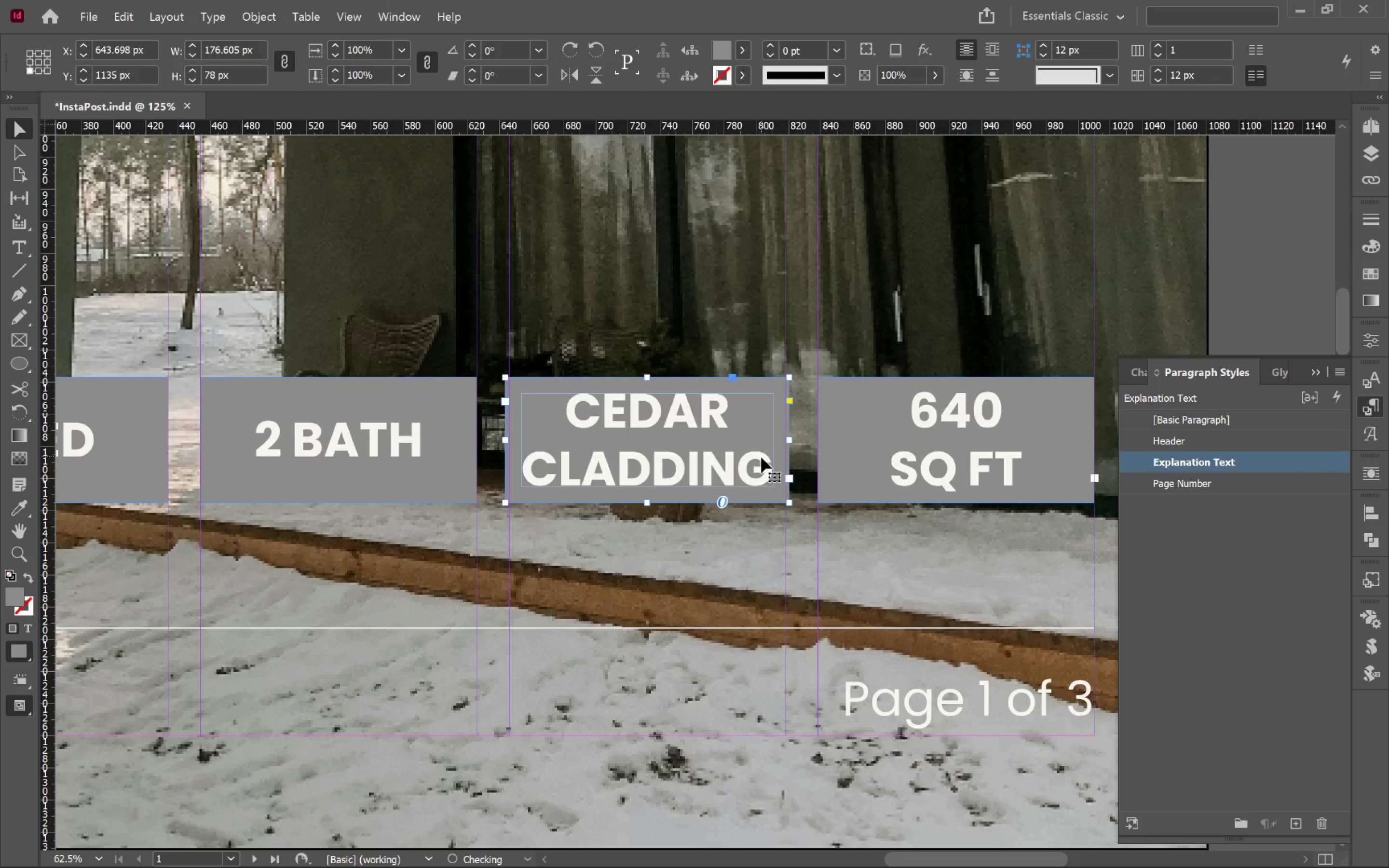 
hold_key(key=ShiftLeft, duration=1.28)
 